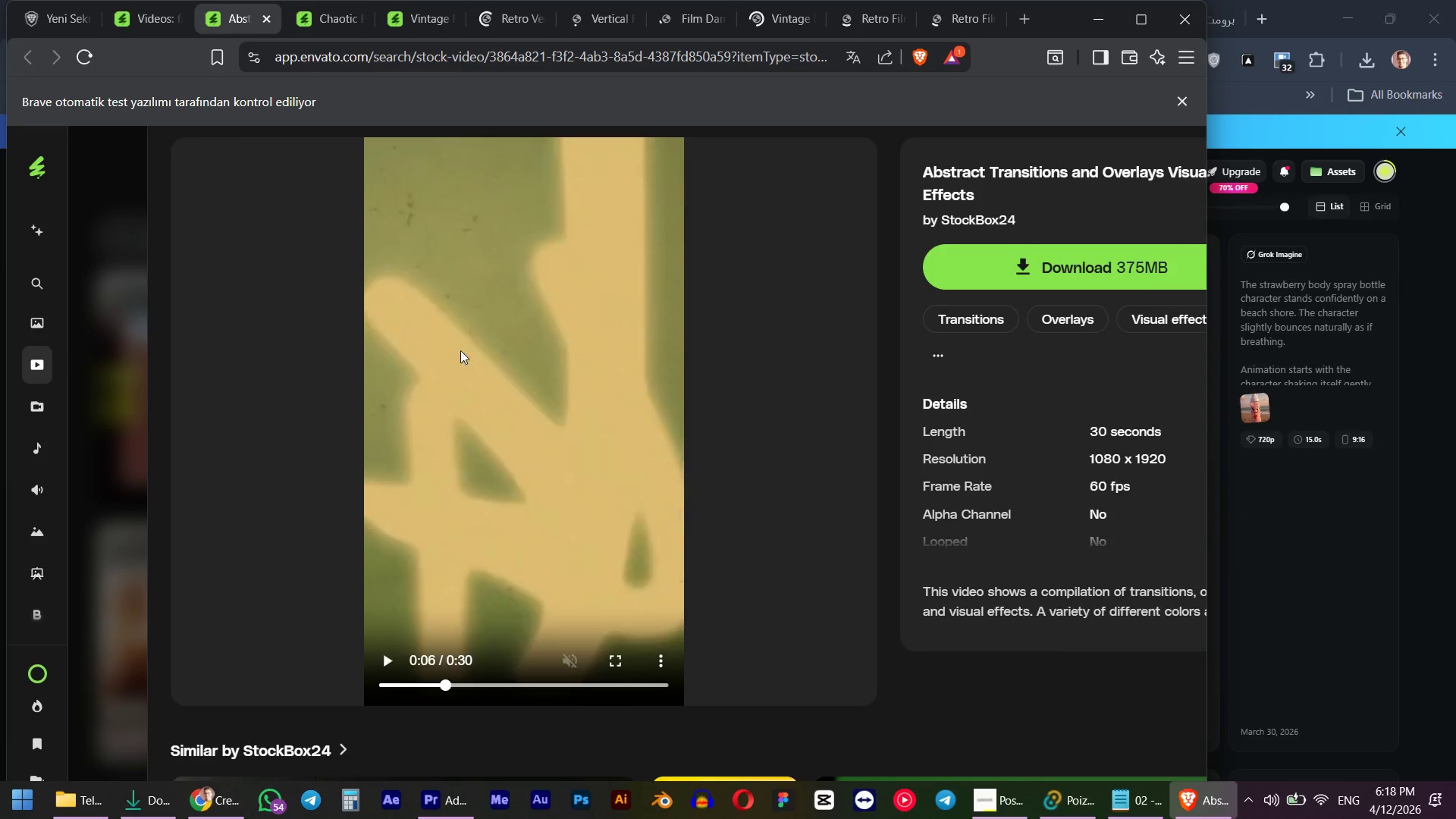 
left_click([340, 31])
 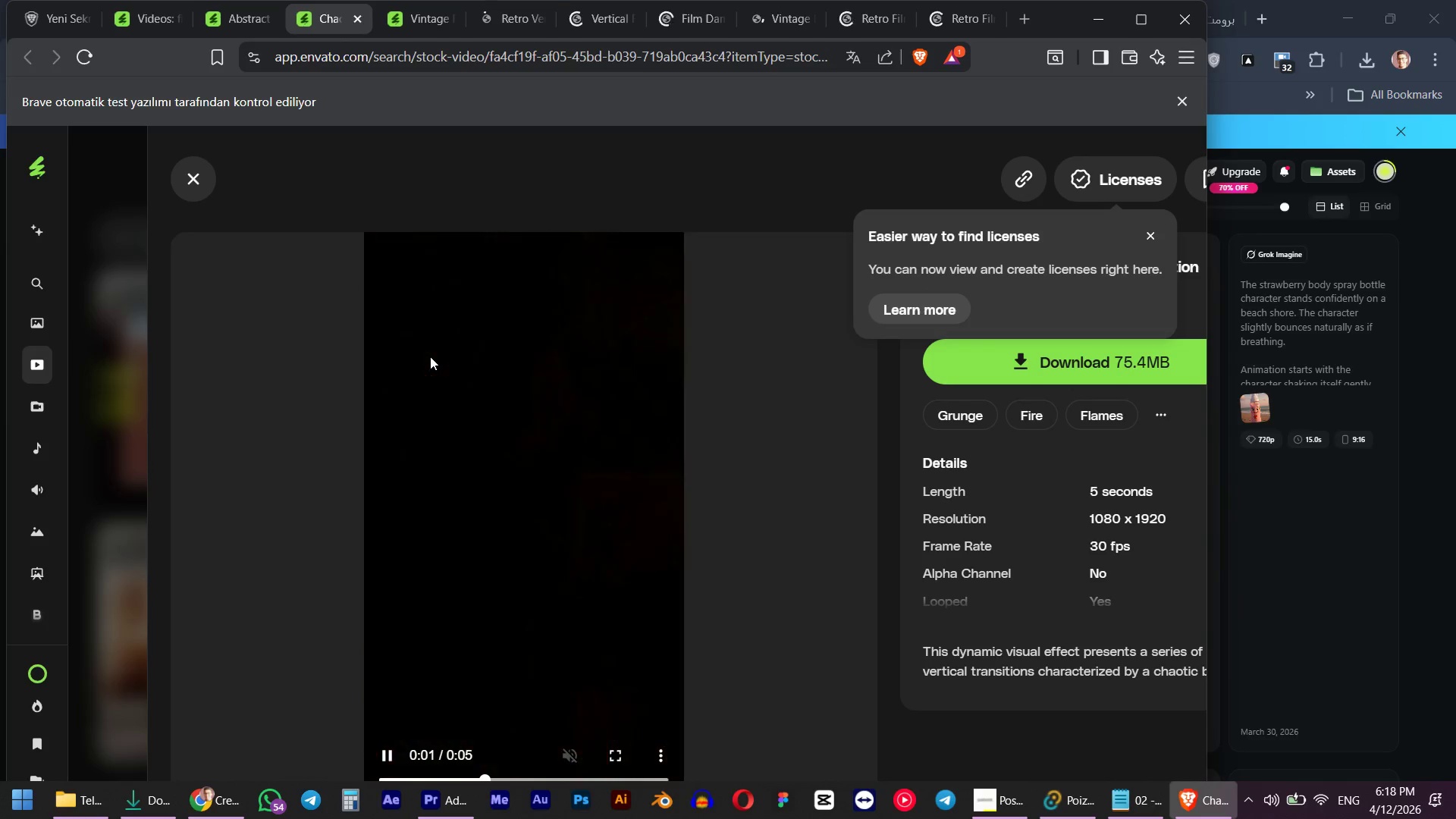 
left_click([394, 33])
 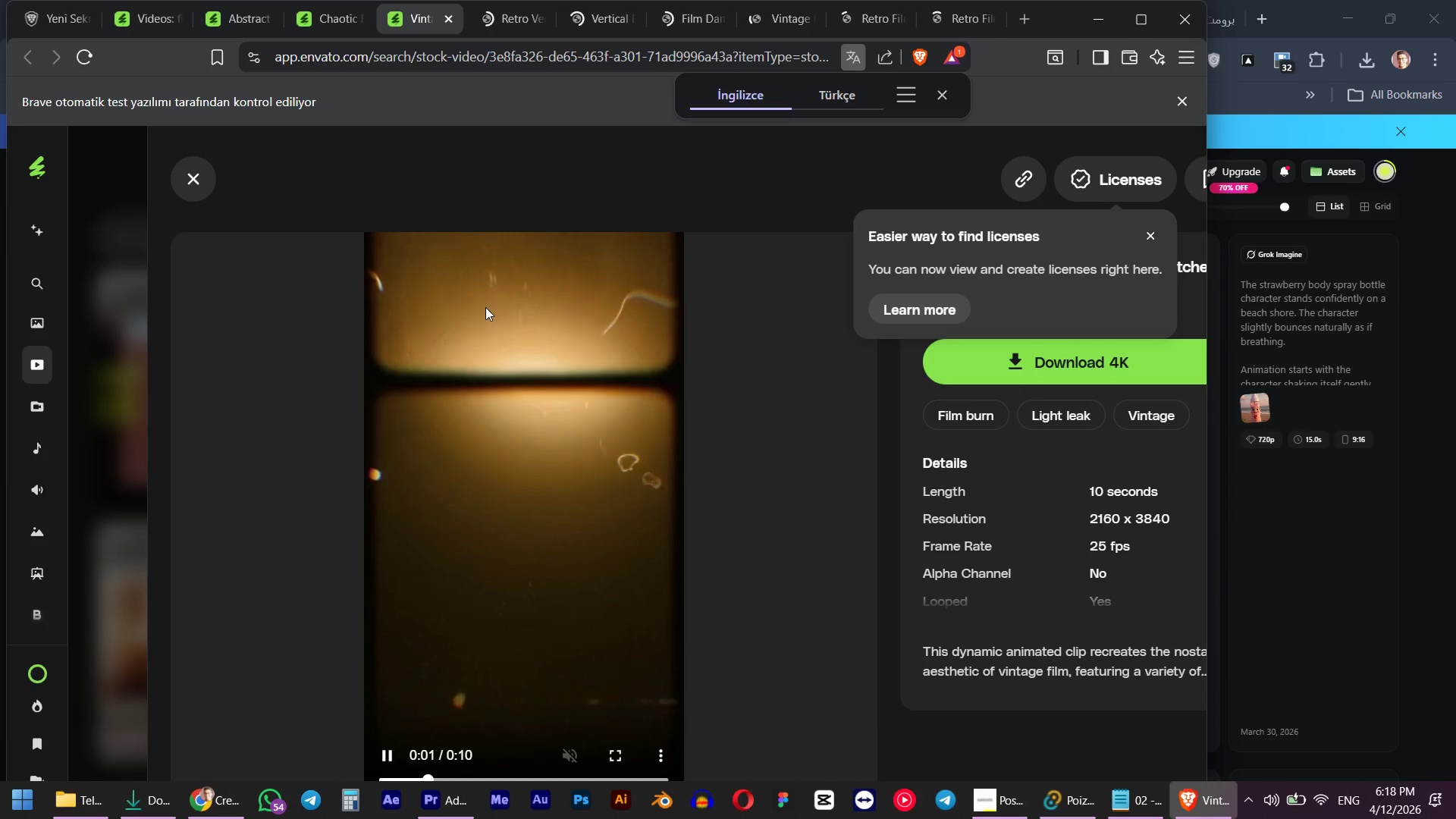 
left_click([478, 397])
 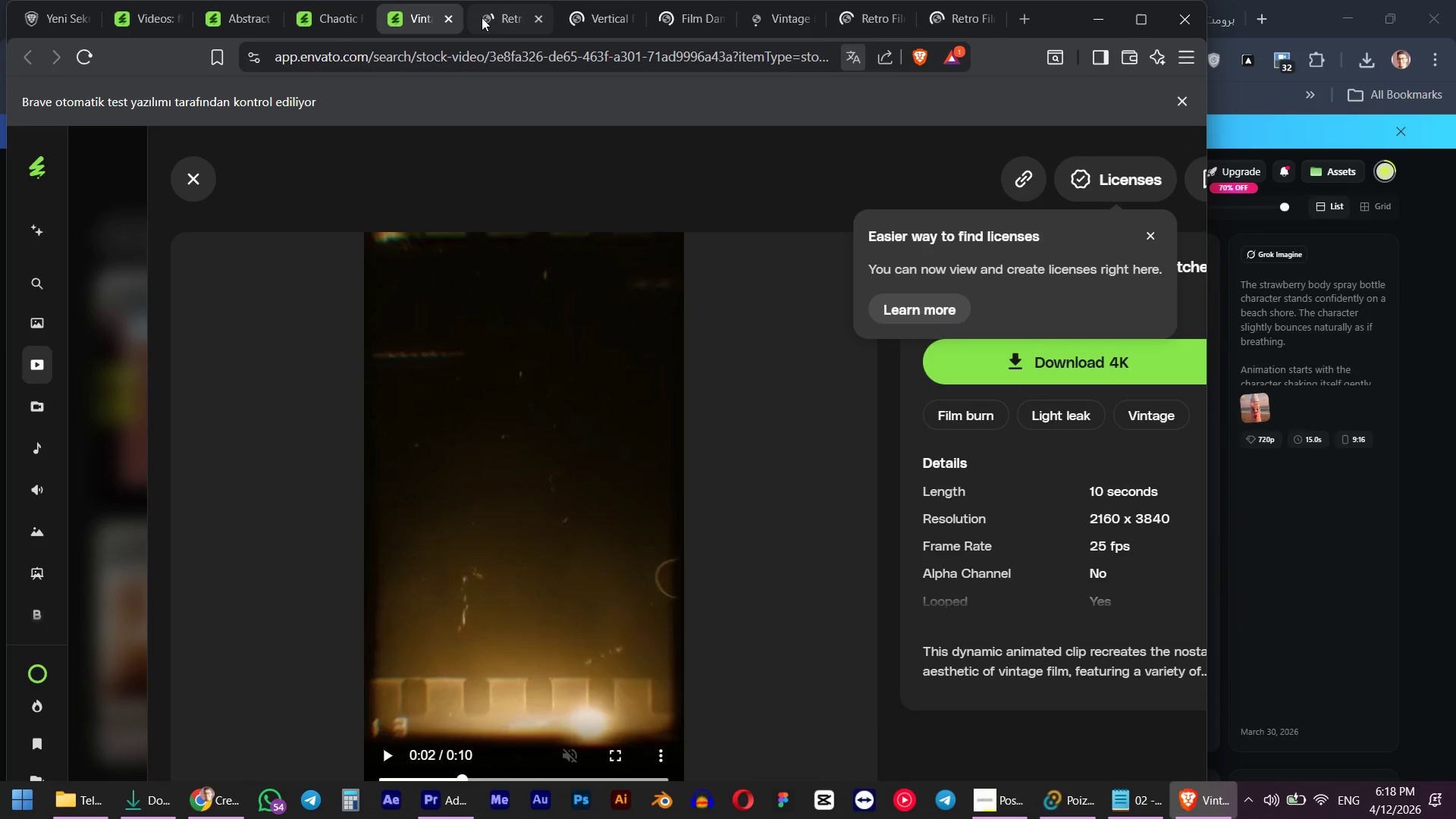 
left_click([482, 17])
 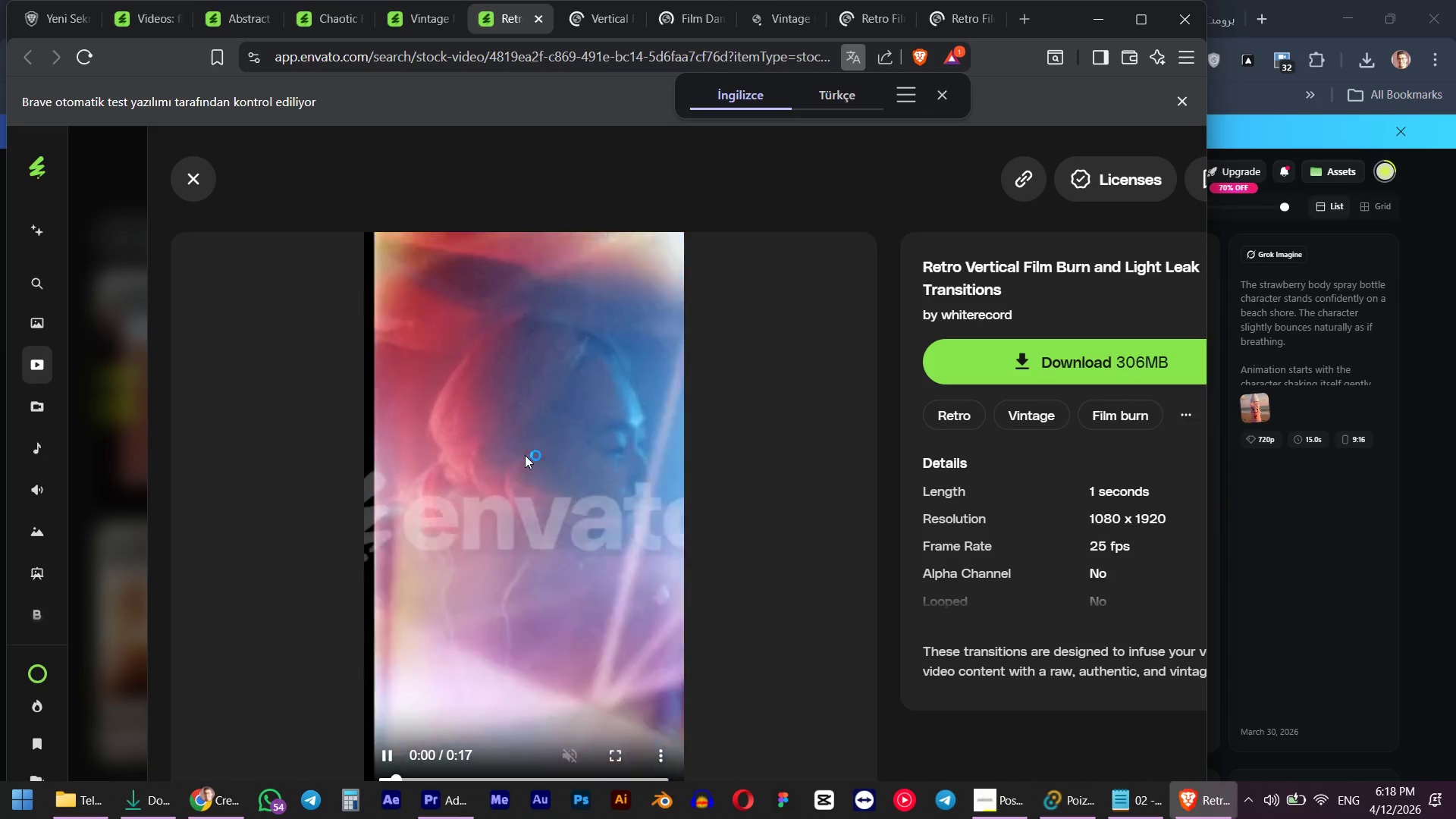 
wait(8.88)
 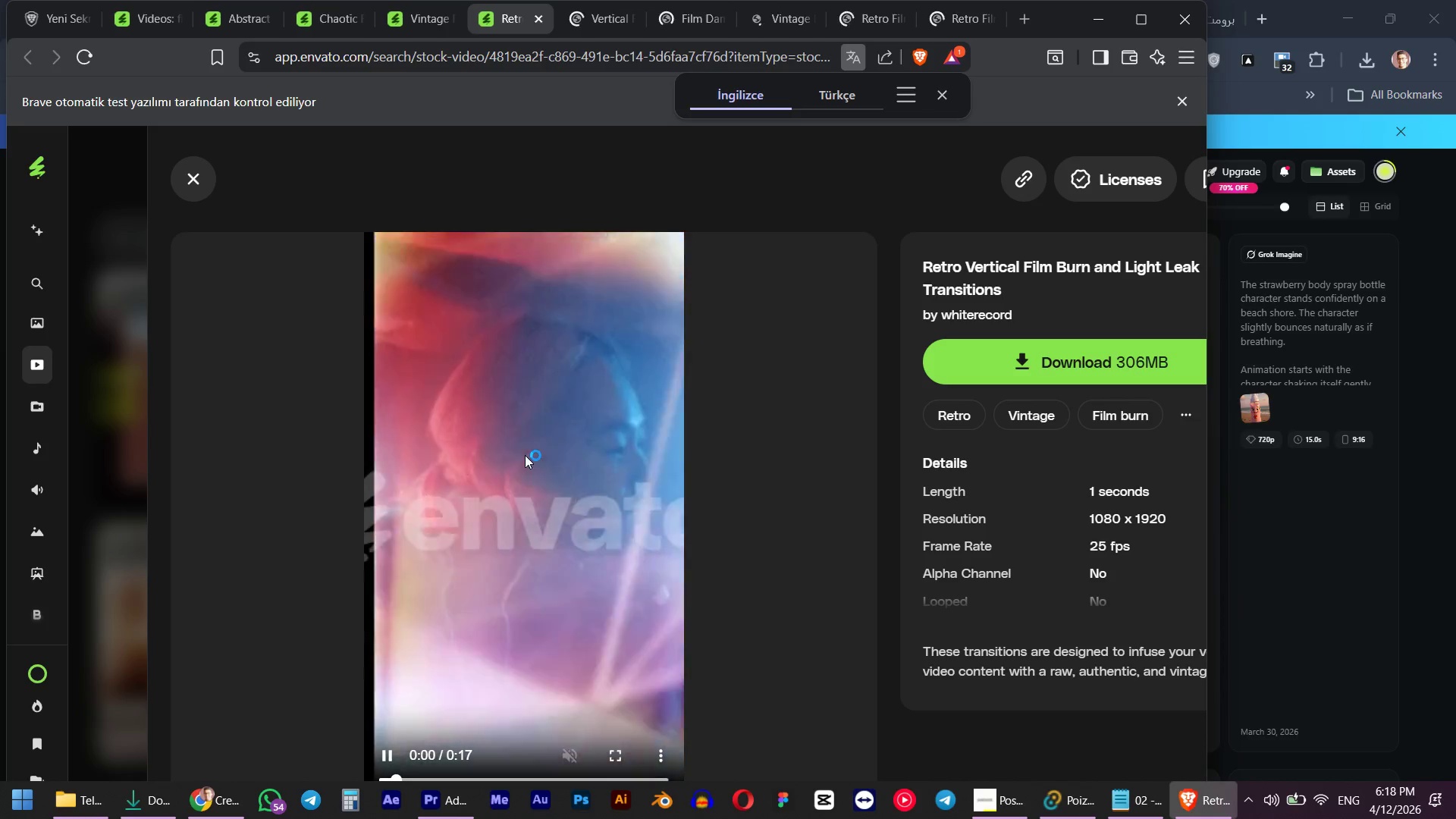 
scroll: coordinate [485, 506], scroll_direction: down, amount: 4.0
 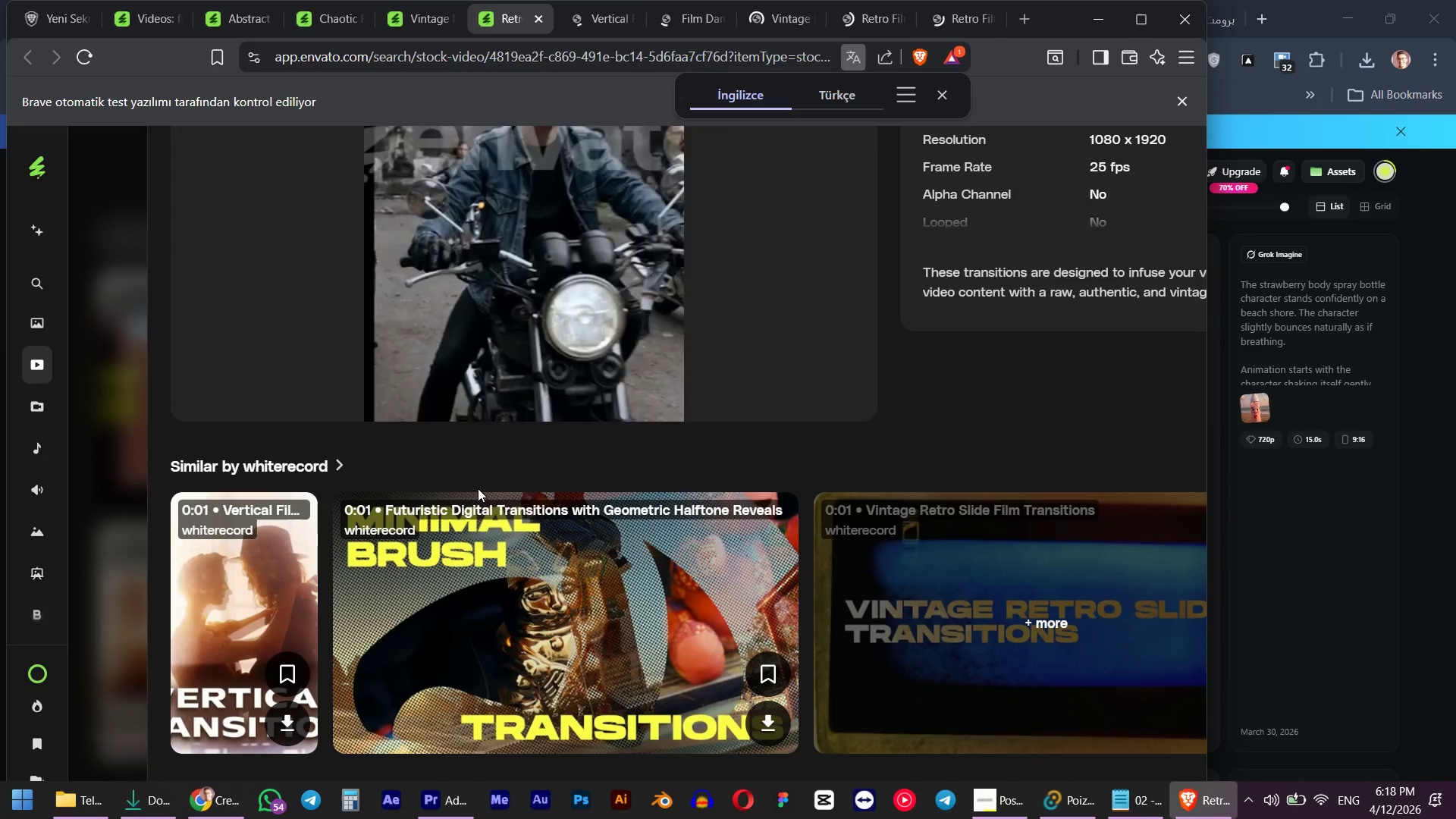 
scroll: coordinate [478, 488], scroll_direction: up, amount: 4.0
 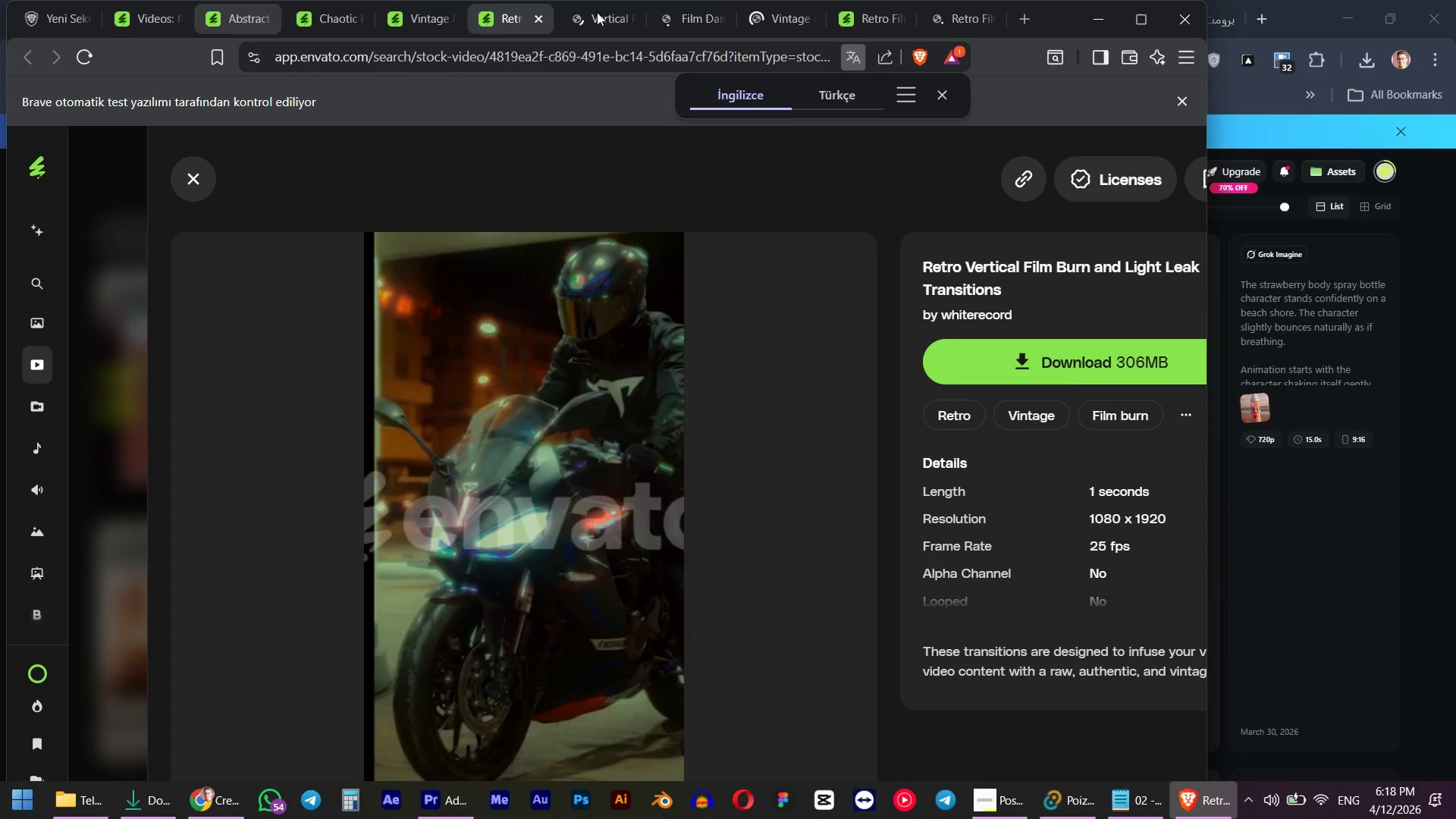 
left_click([592, 20])
 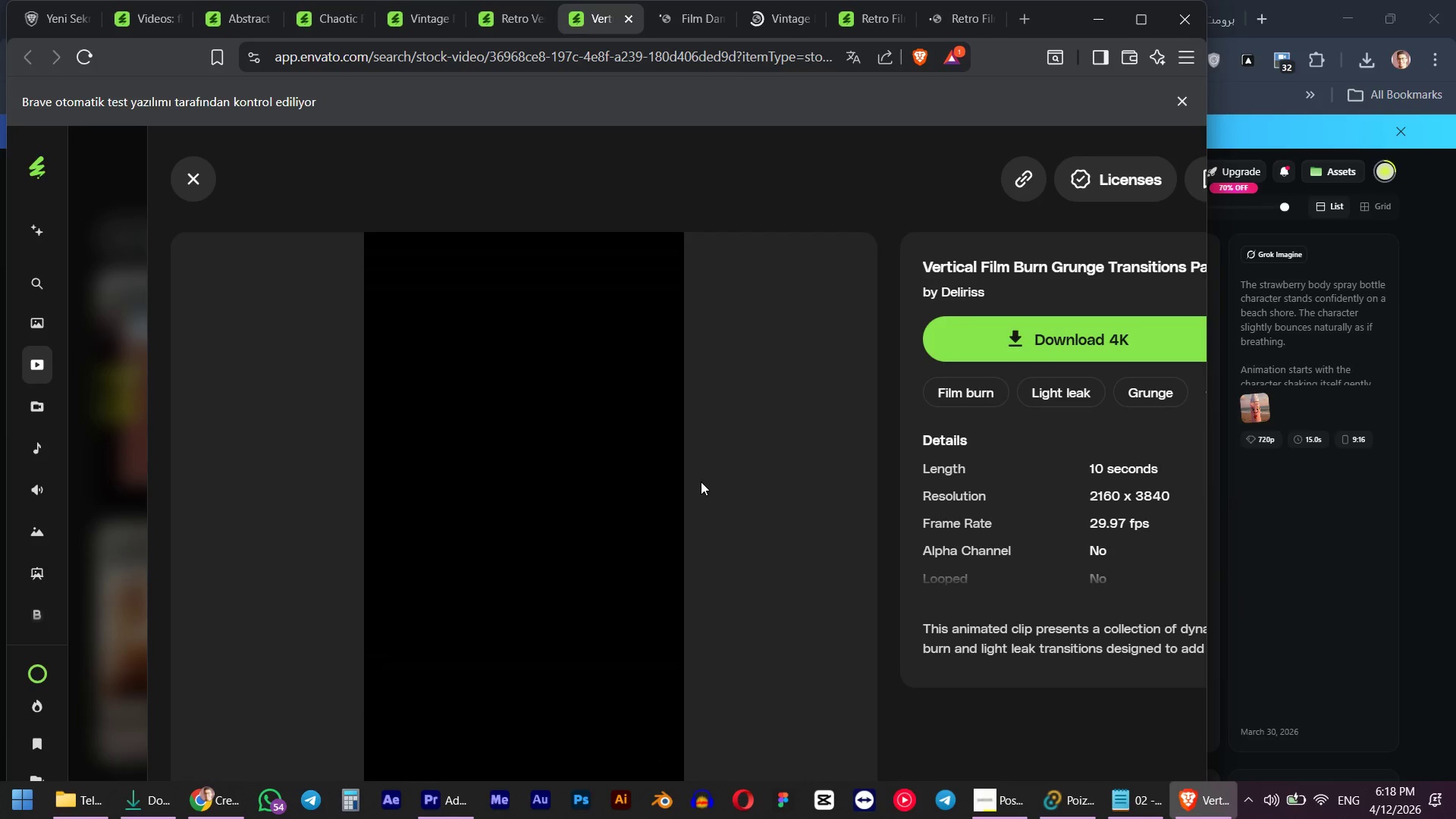 
wait(6.22)
 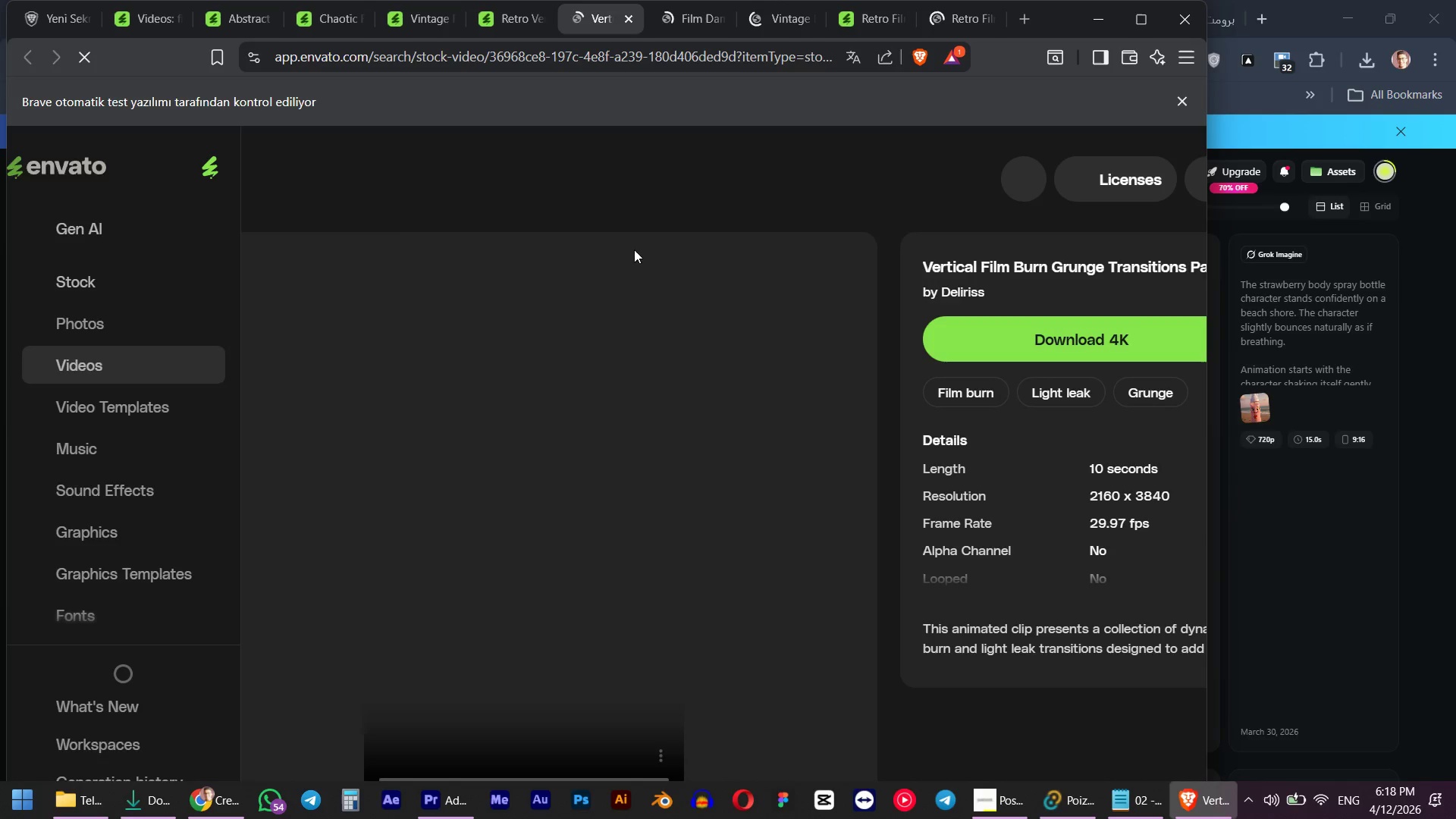 
left_click([610, 504])
 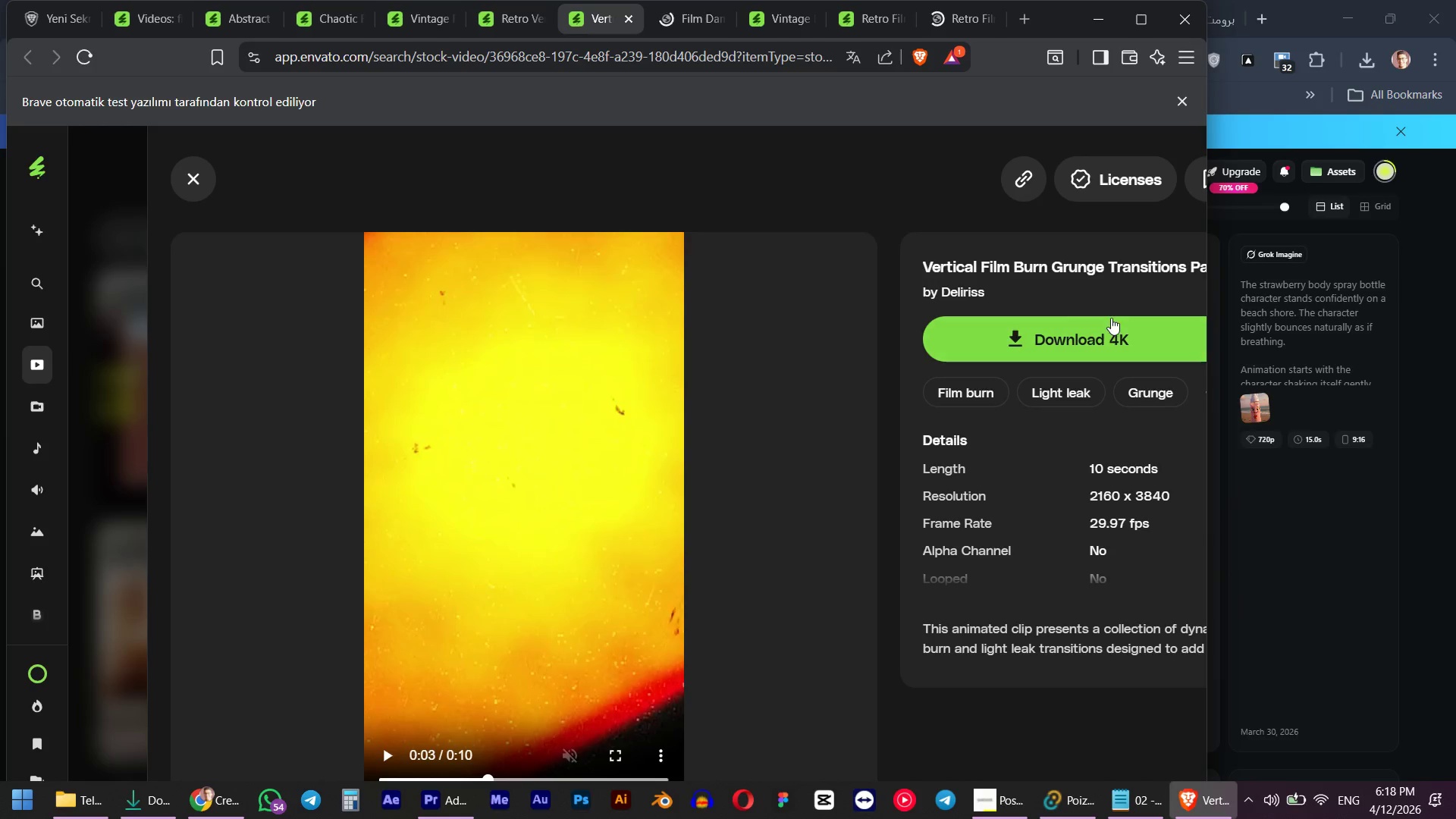 
left_click([1111, 318])
 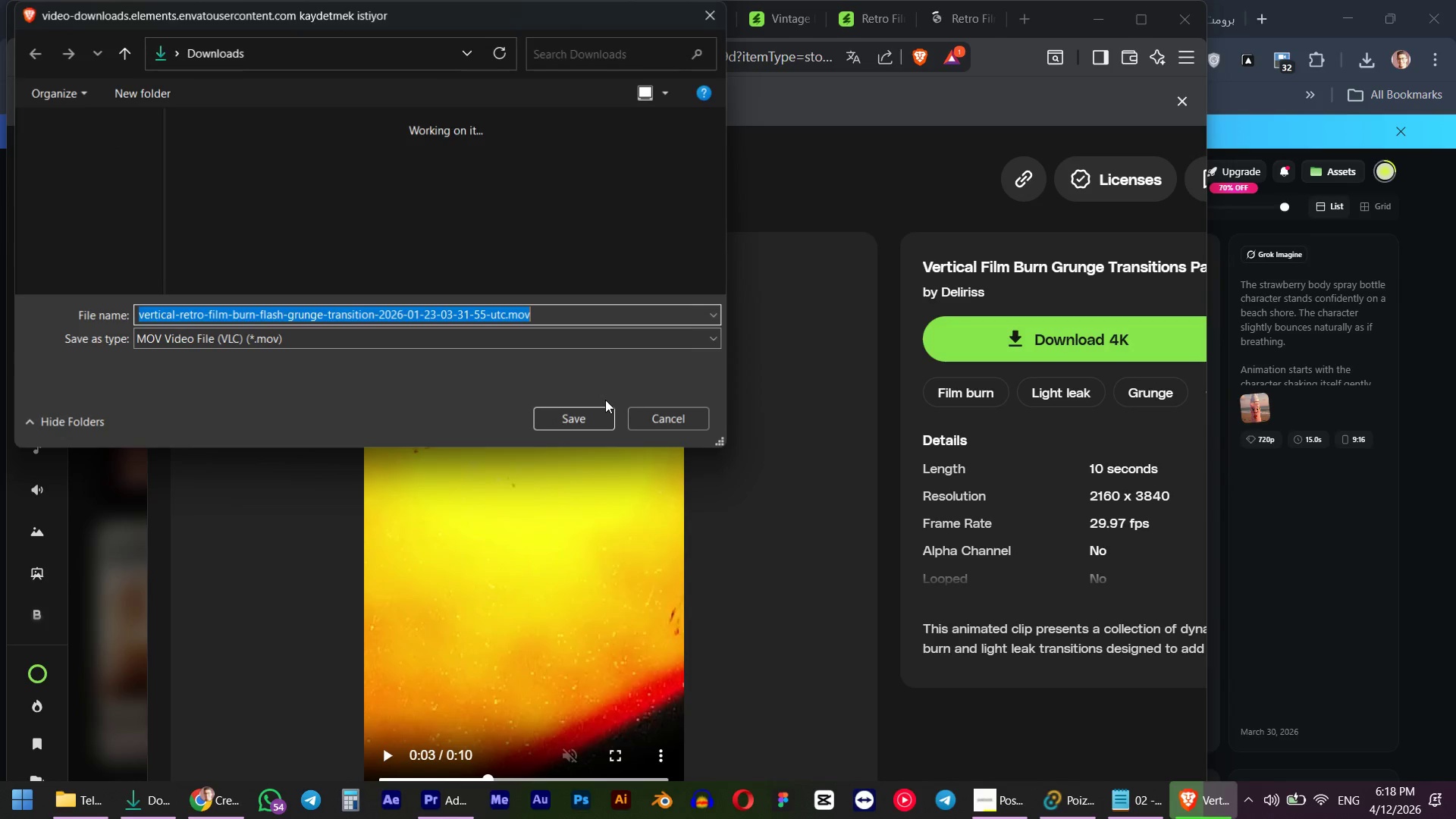 
wait(6.02)
 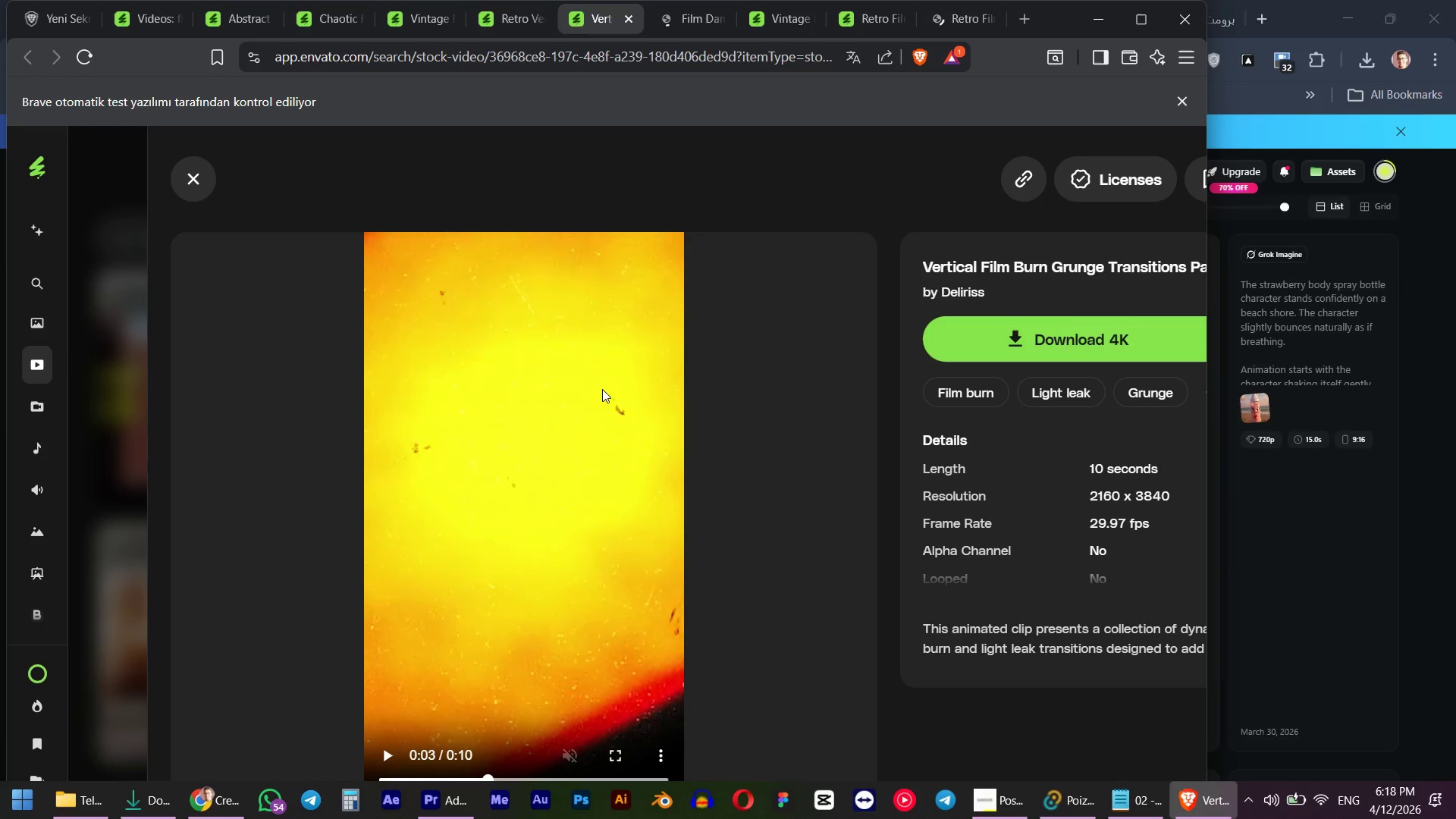 
left_click([598, 421])
 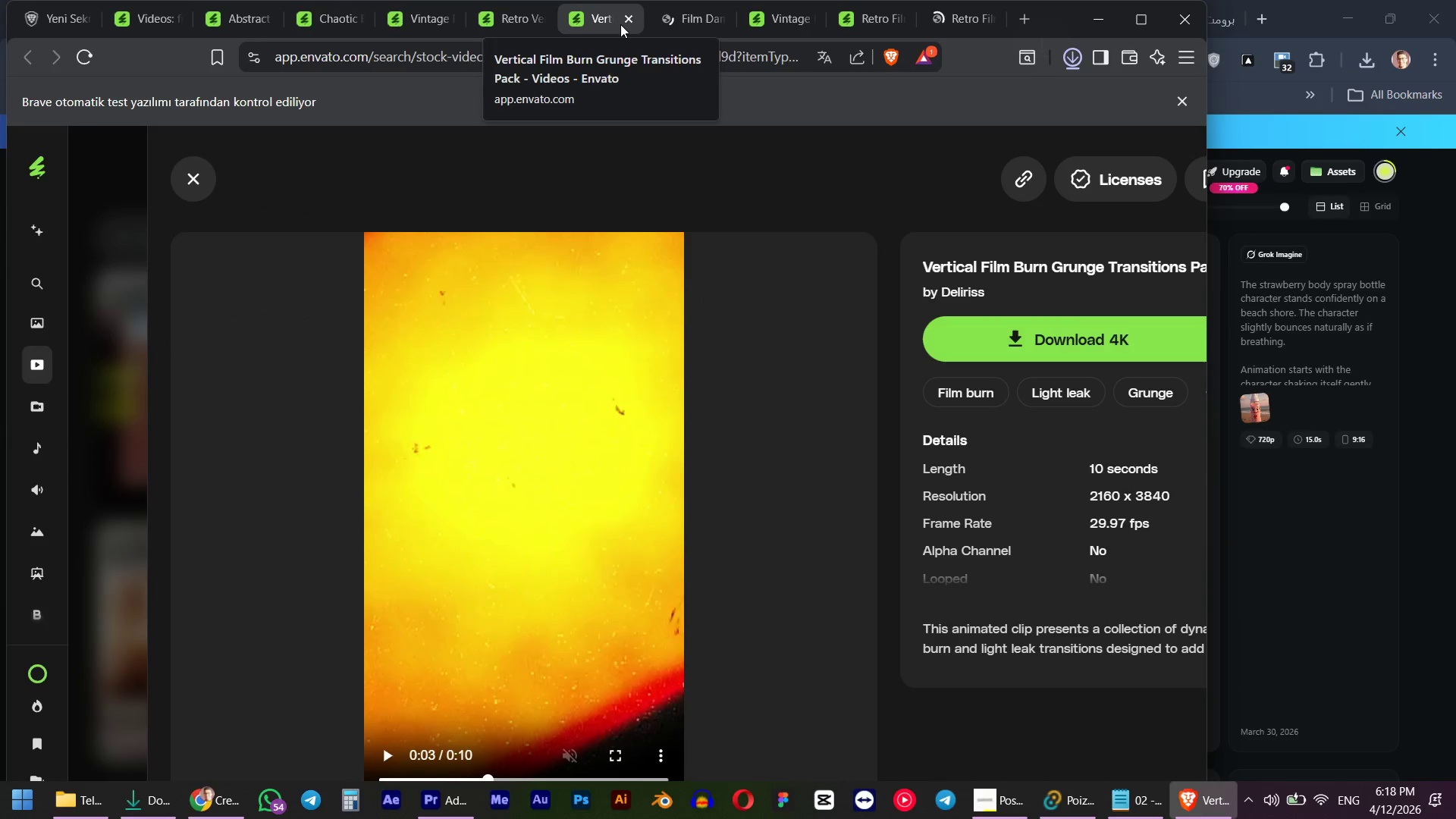 
left_click([625, 19])
 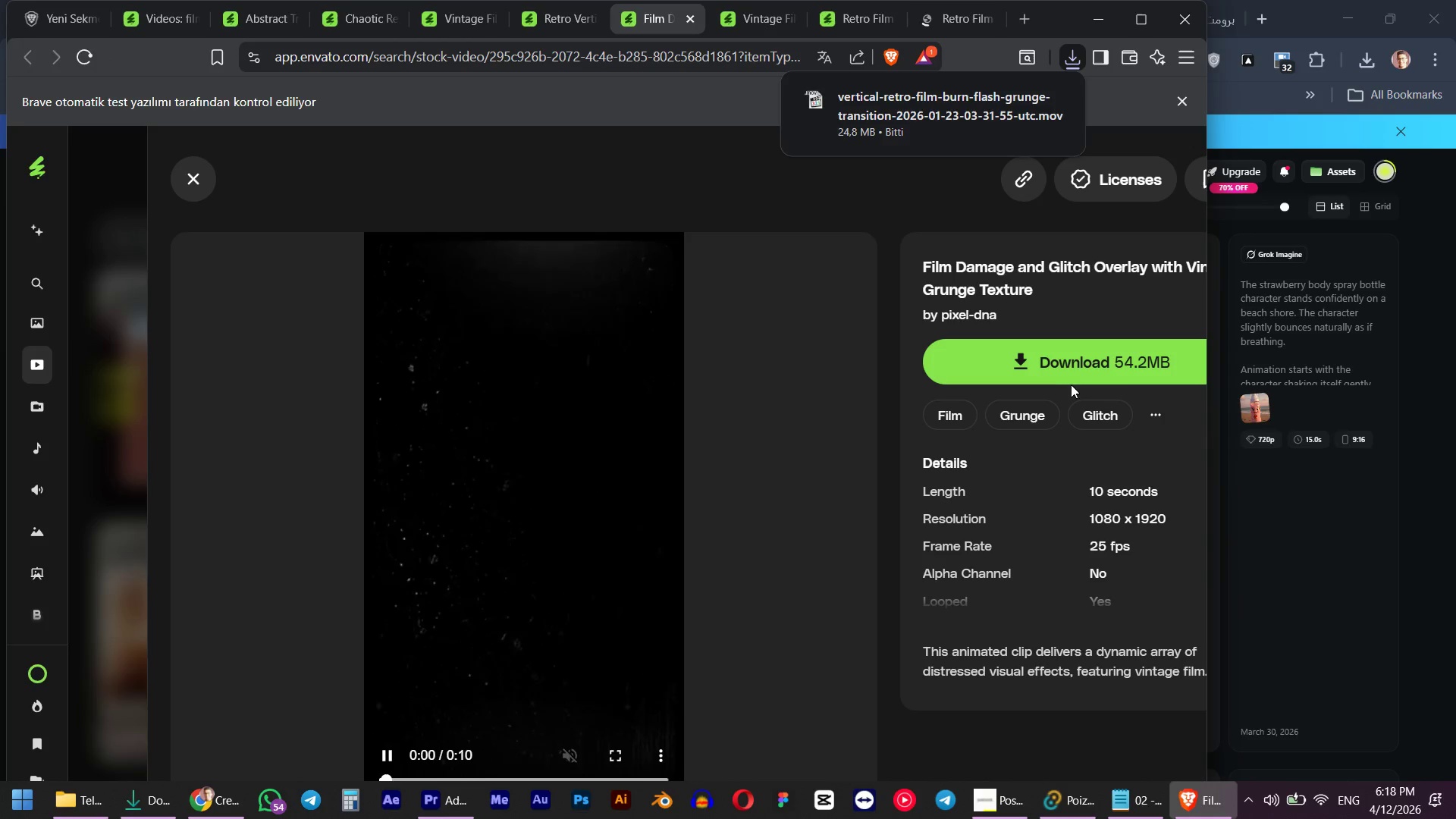 
left_click([1053, 377])
 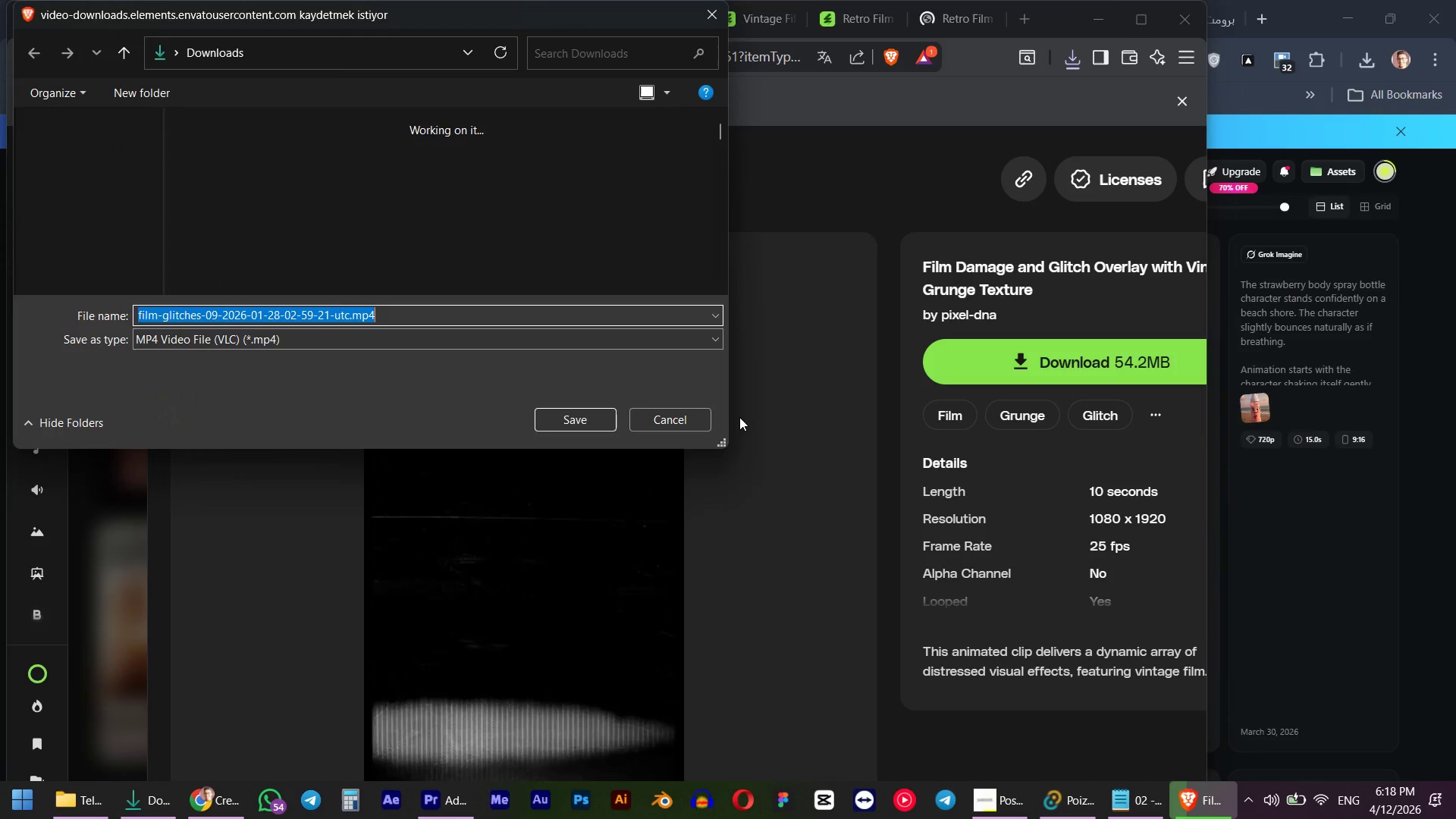 
wait(7.66)
 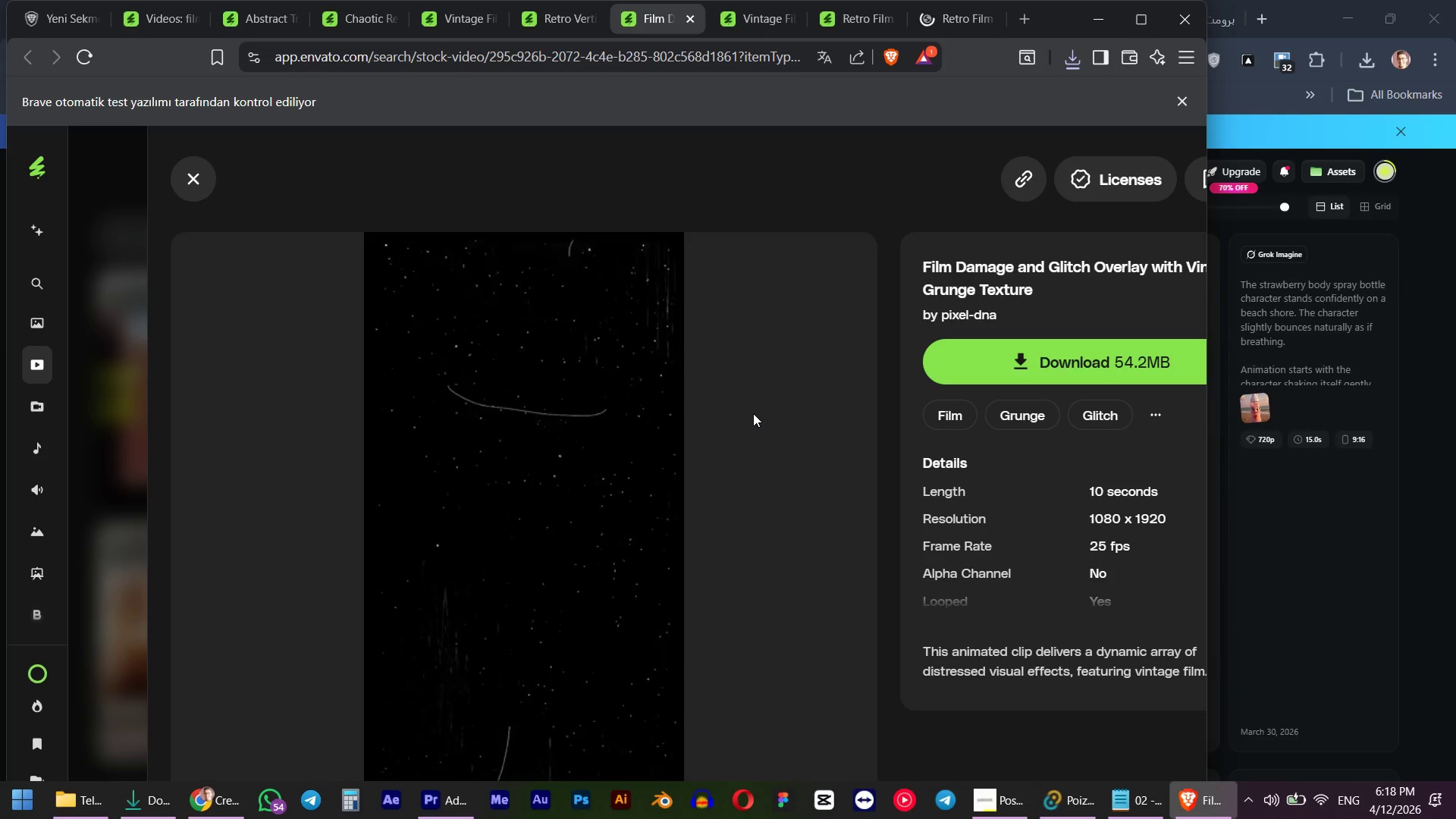 
left_click([548, 422])
 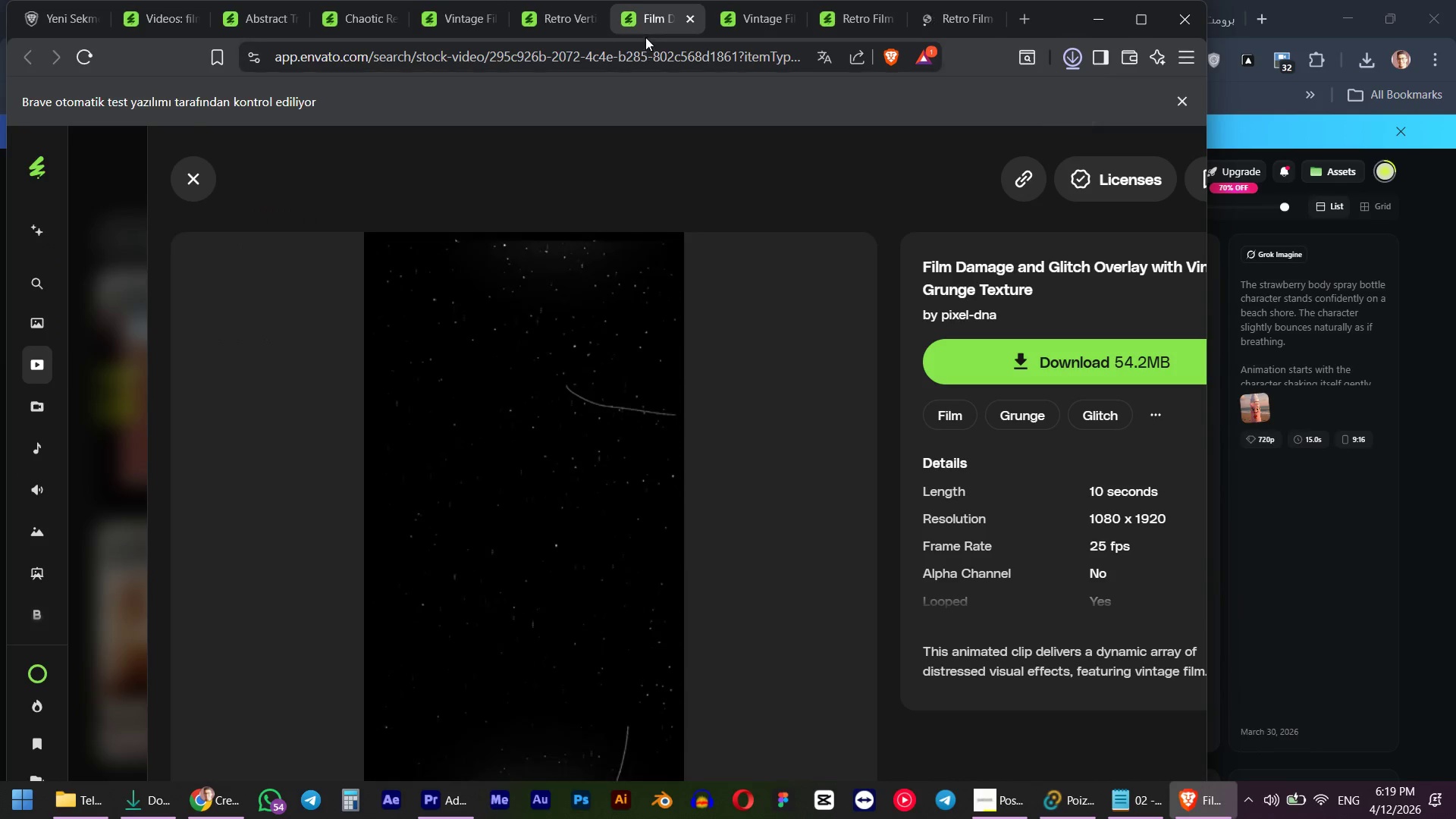 
middle_click([644, 23])
 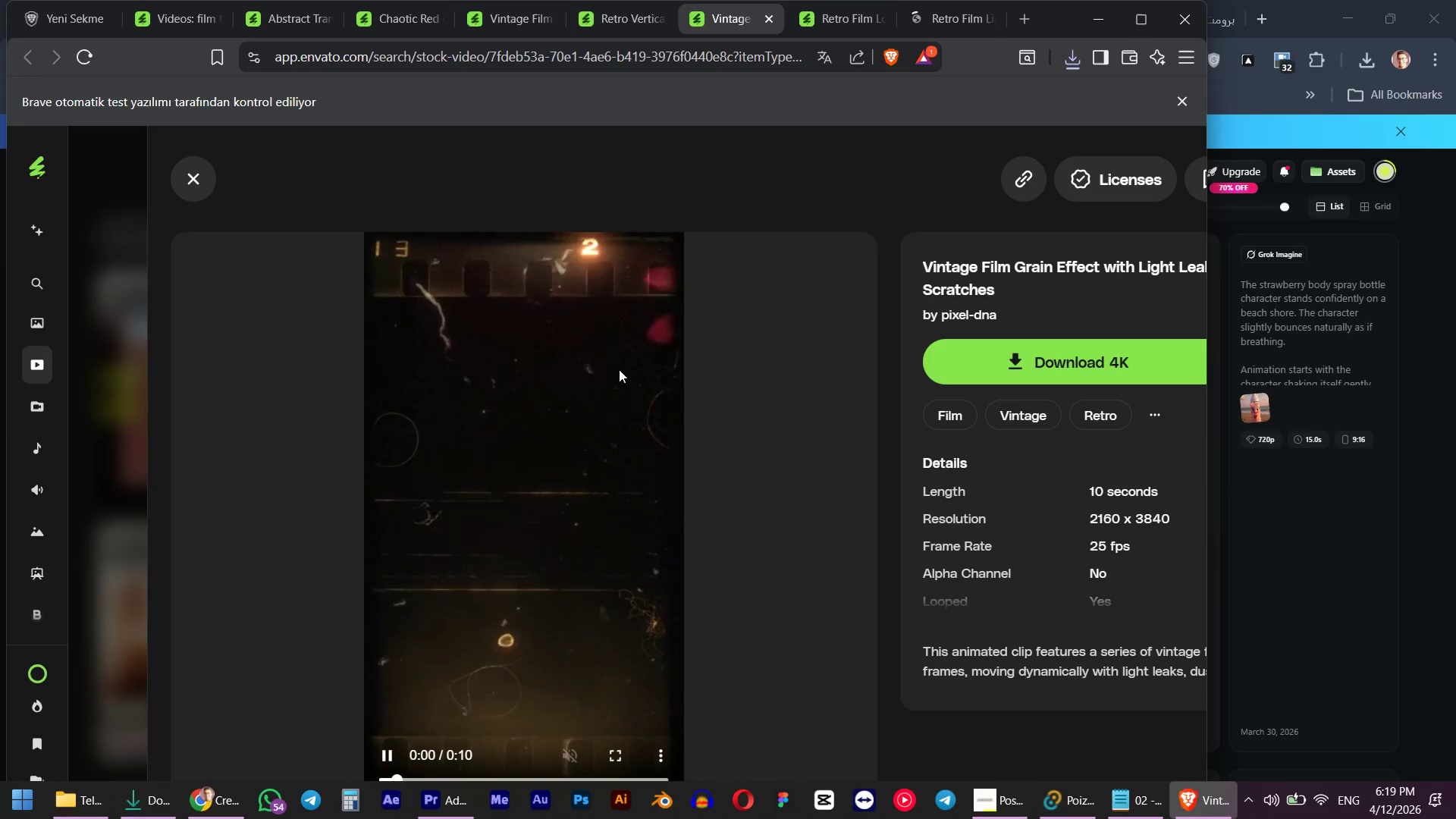 
left_click([1025, 359])
 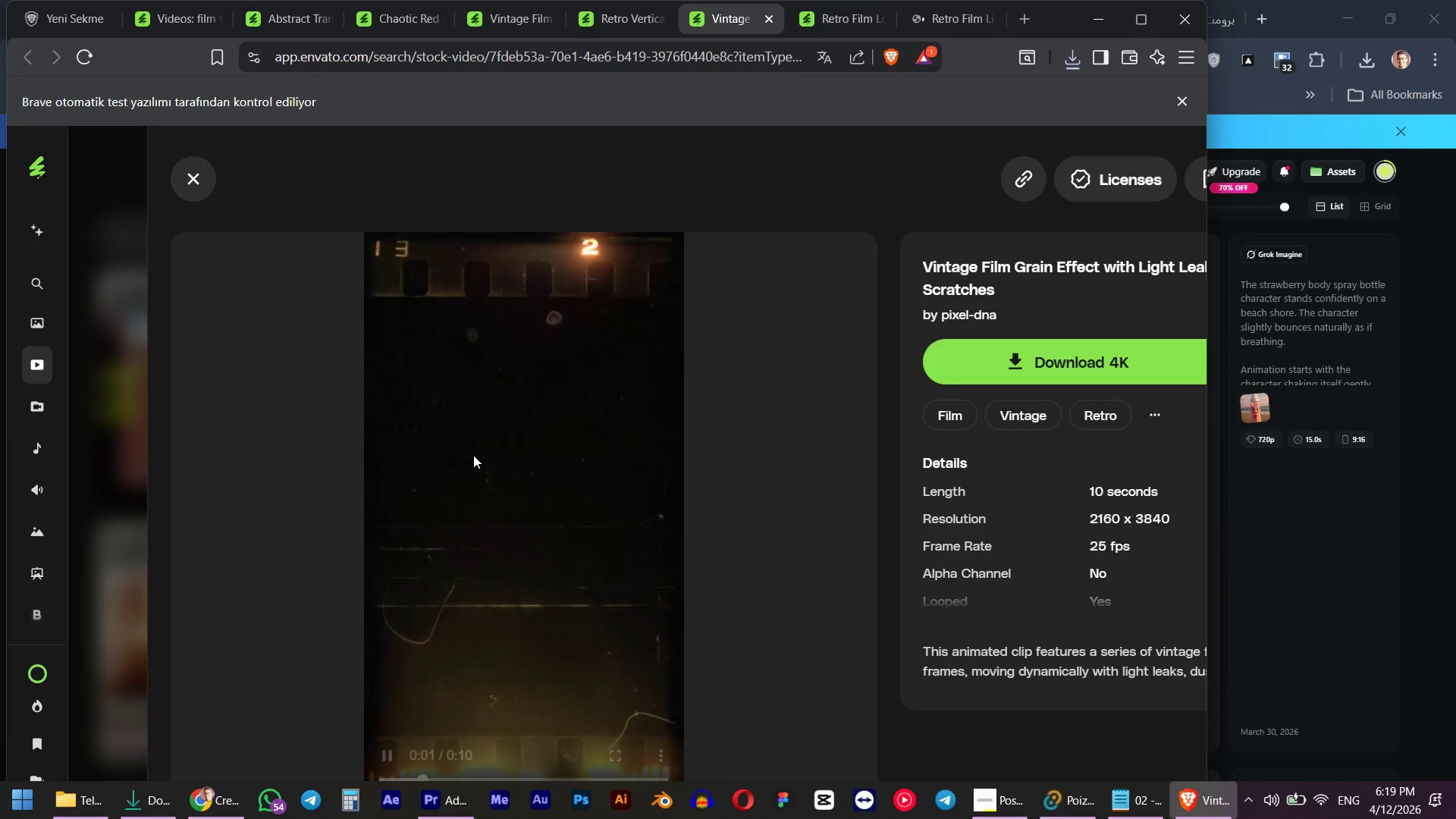 
scroll: coordinate [473, 455], scroll_direction: down, amount: 1.0
 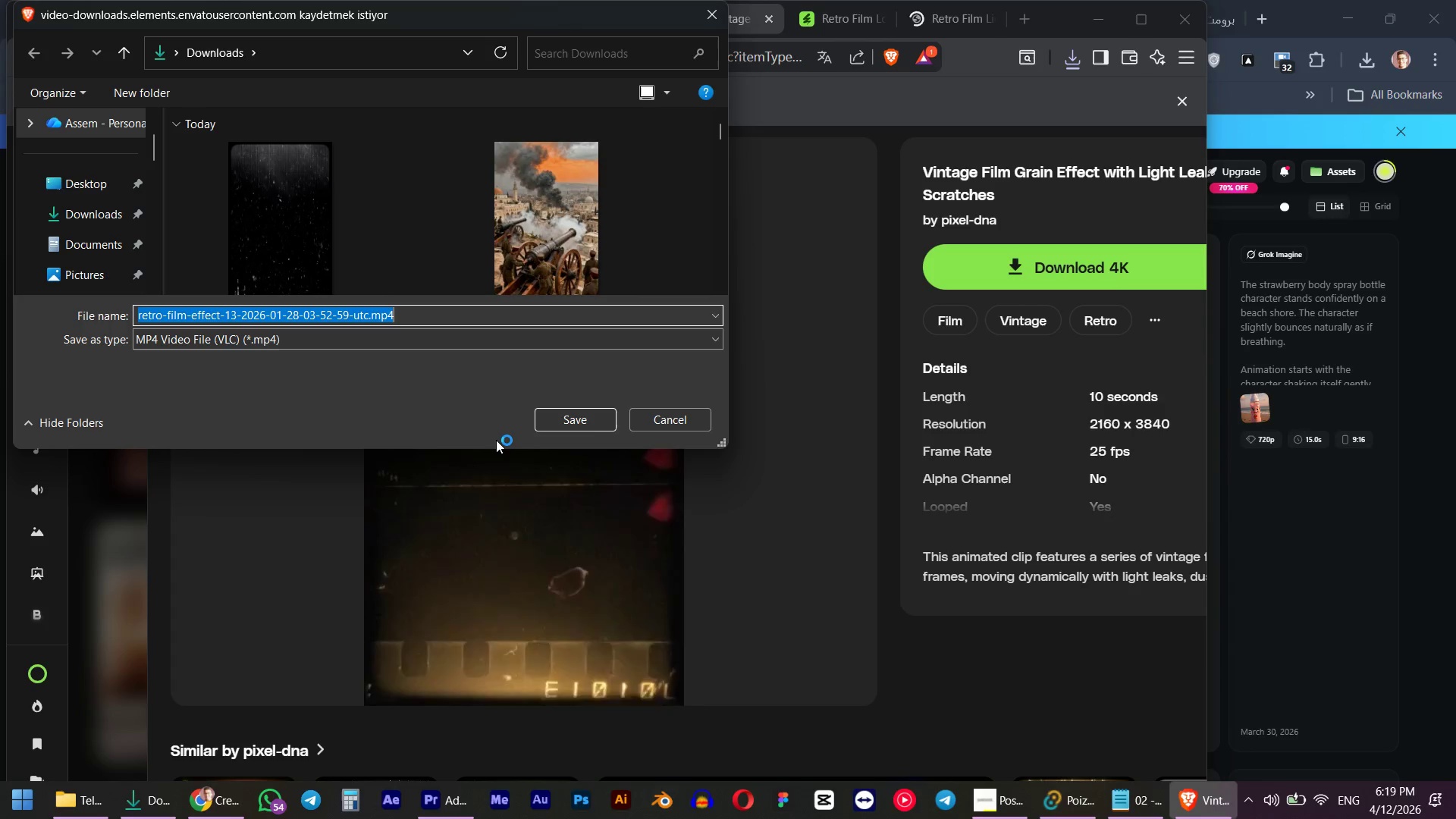 
wait(18.48)
 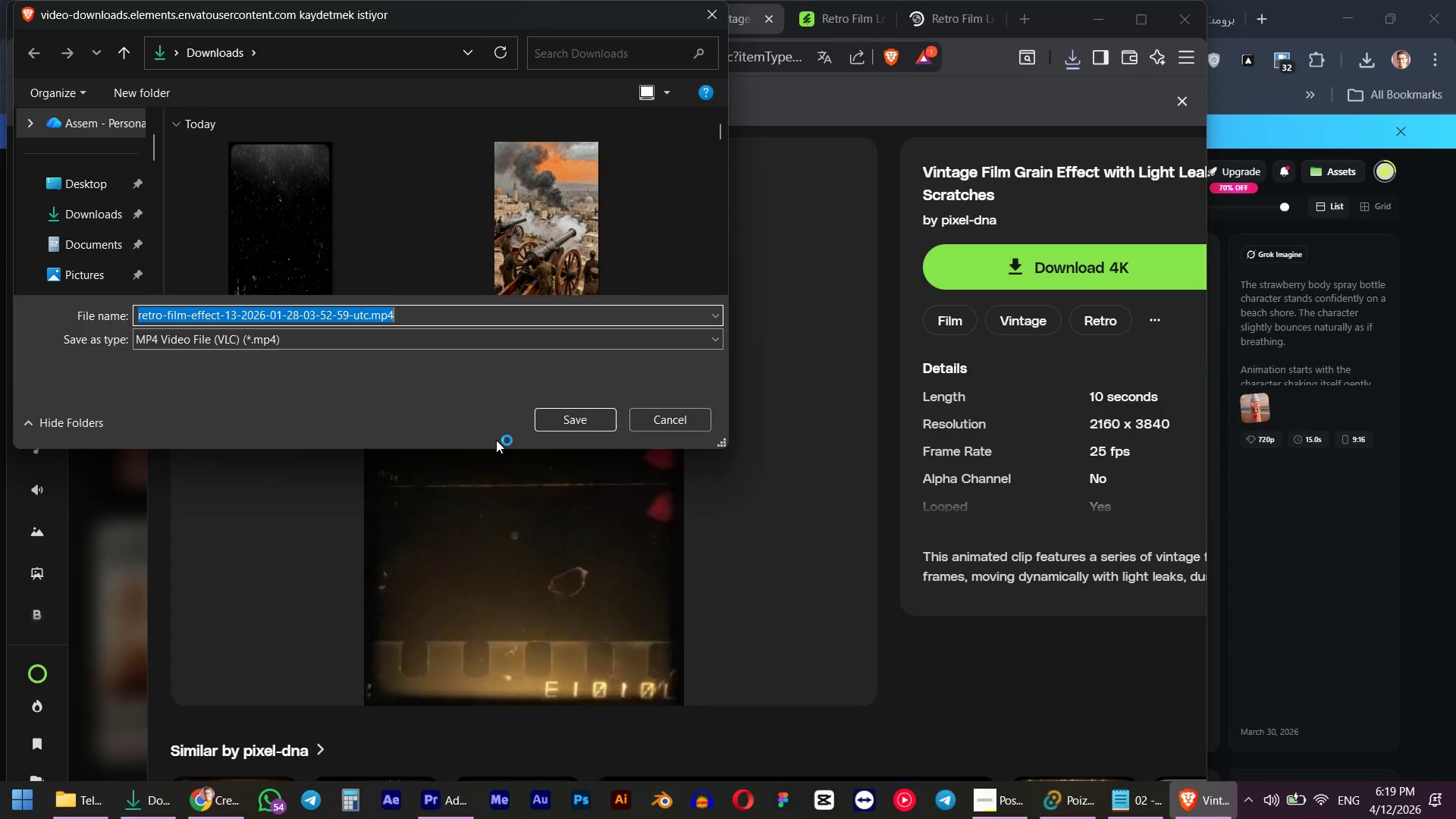 
left_click([544, 419])
 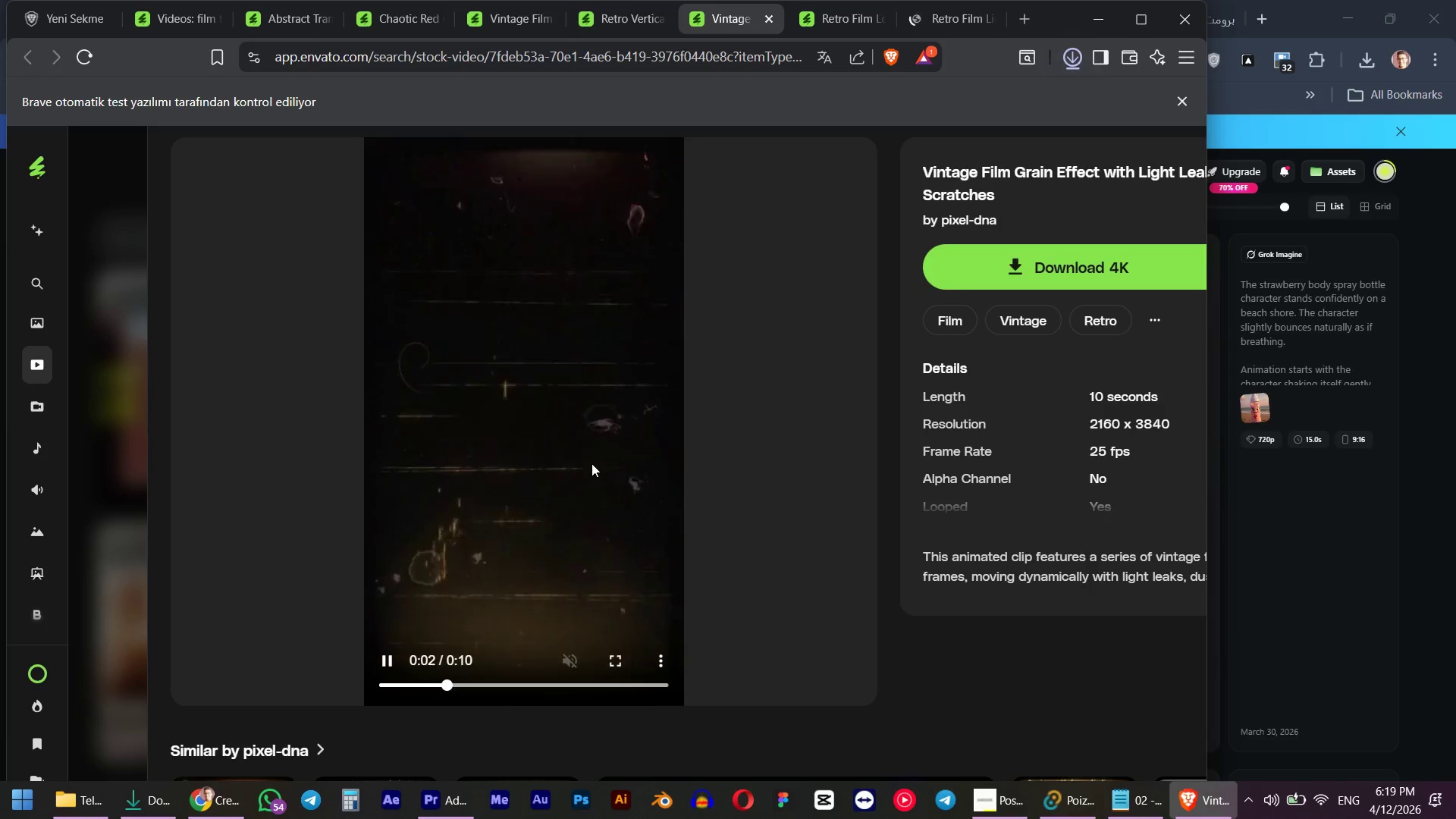 
key(Control+W)
 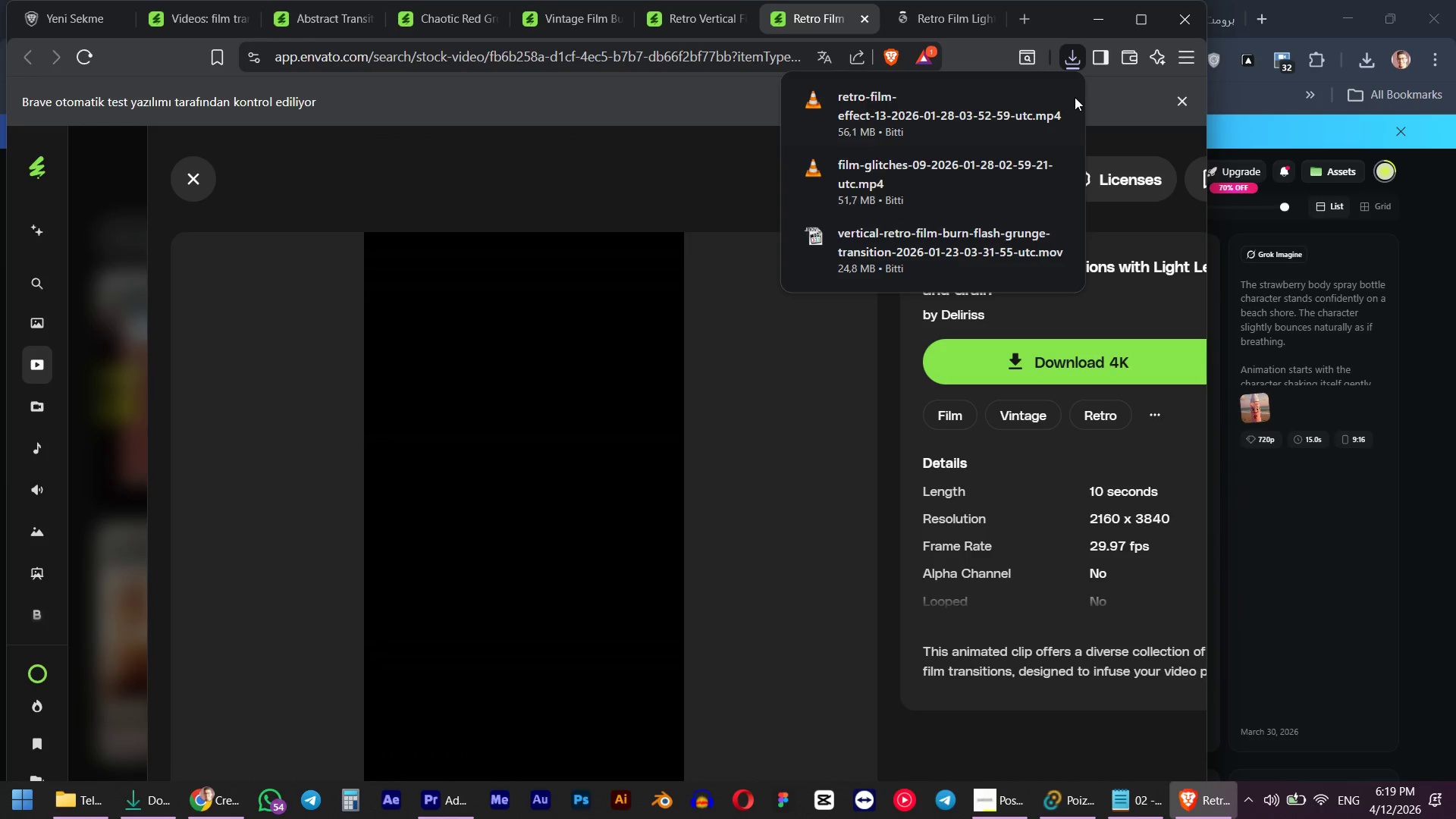 
left_click([995, 351])
 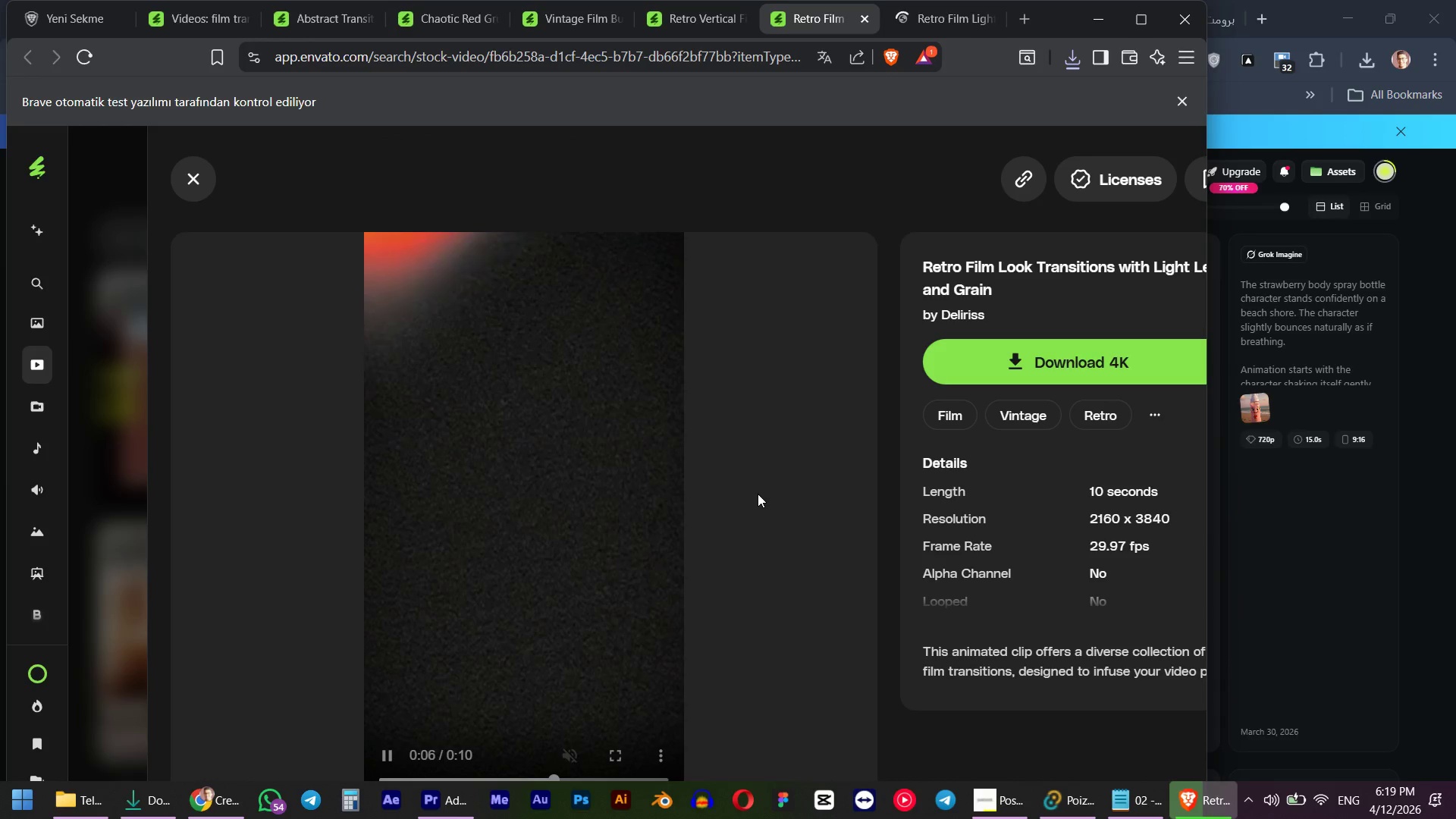 
wait(6.72)
 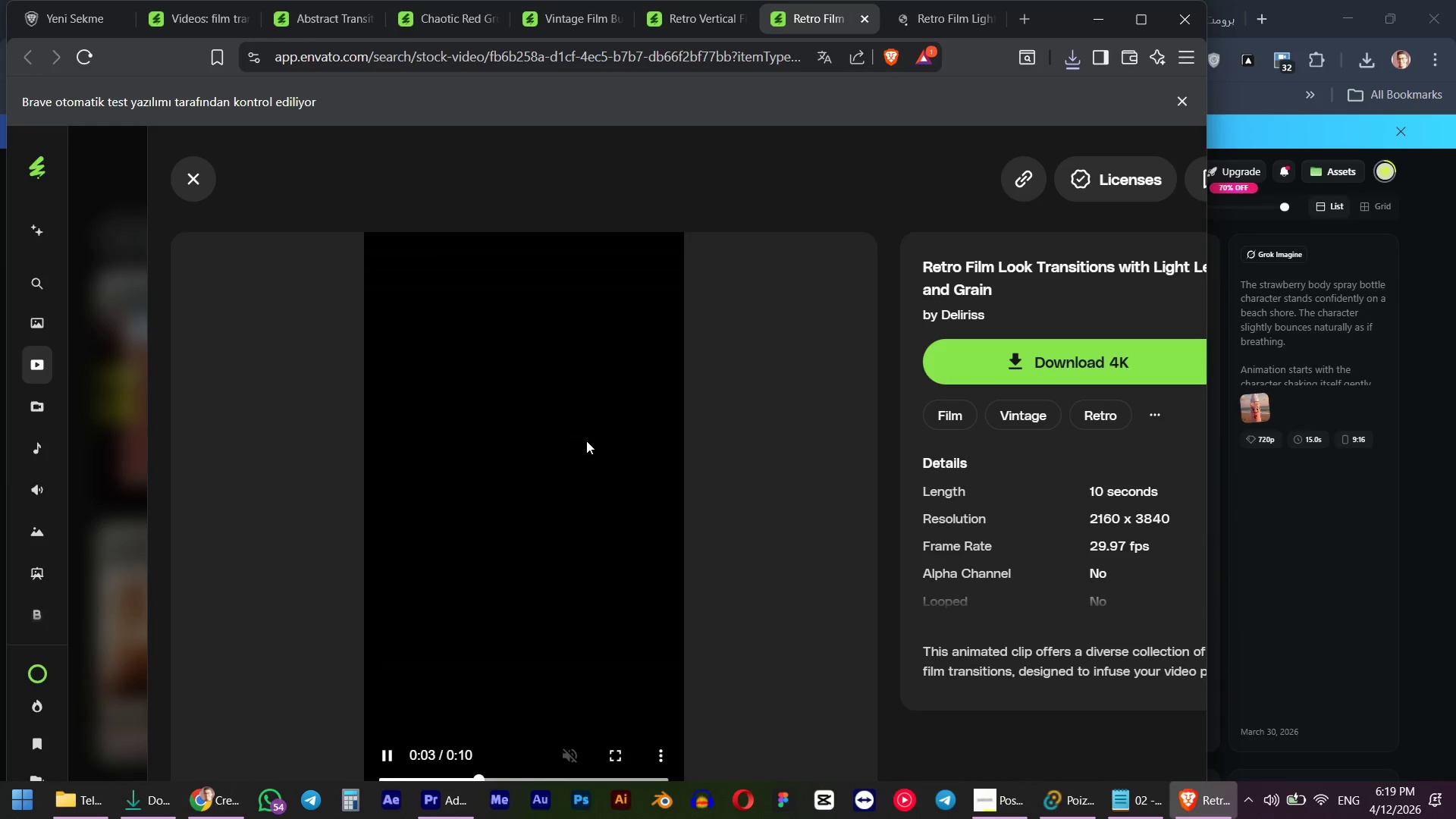 
left_click([598, 426])
 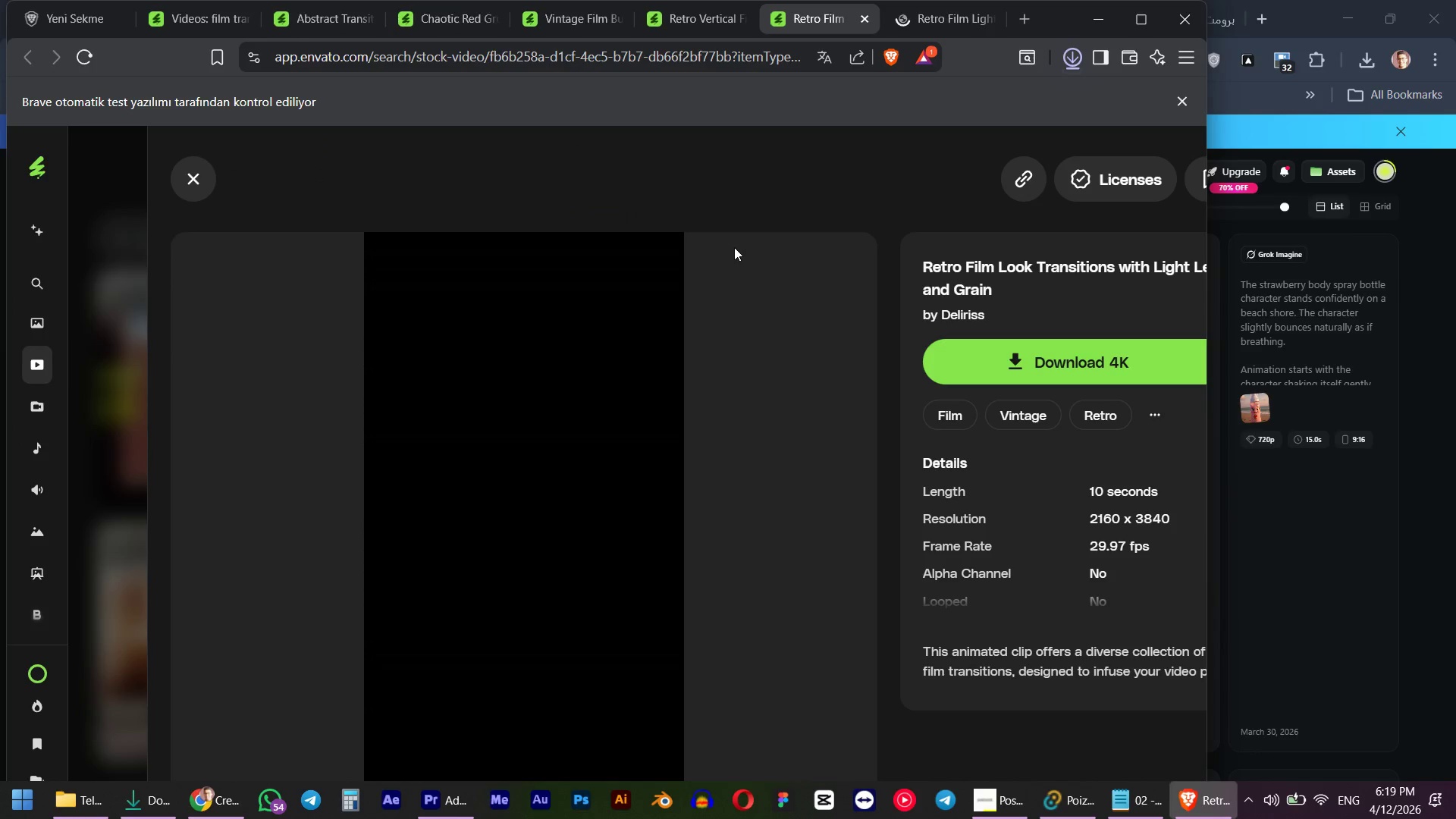 
middle_click([806, 8])
 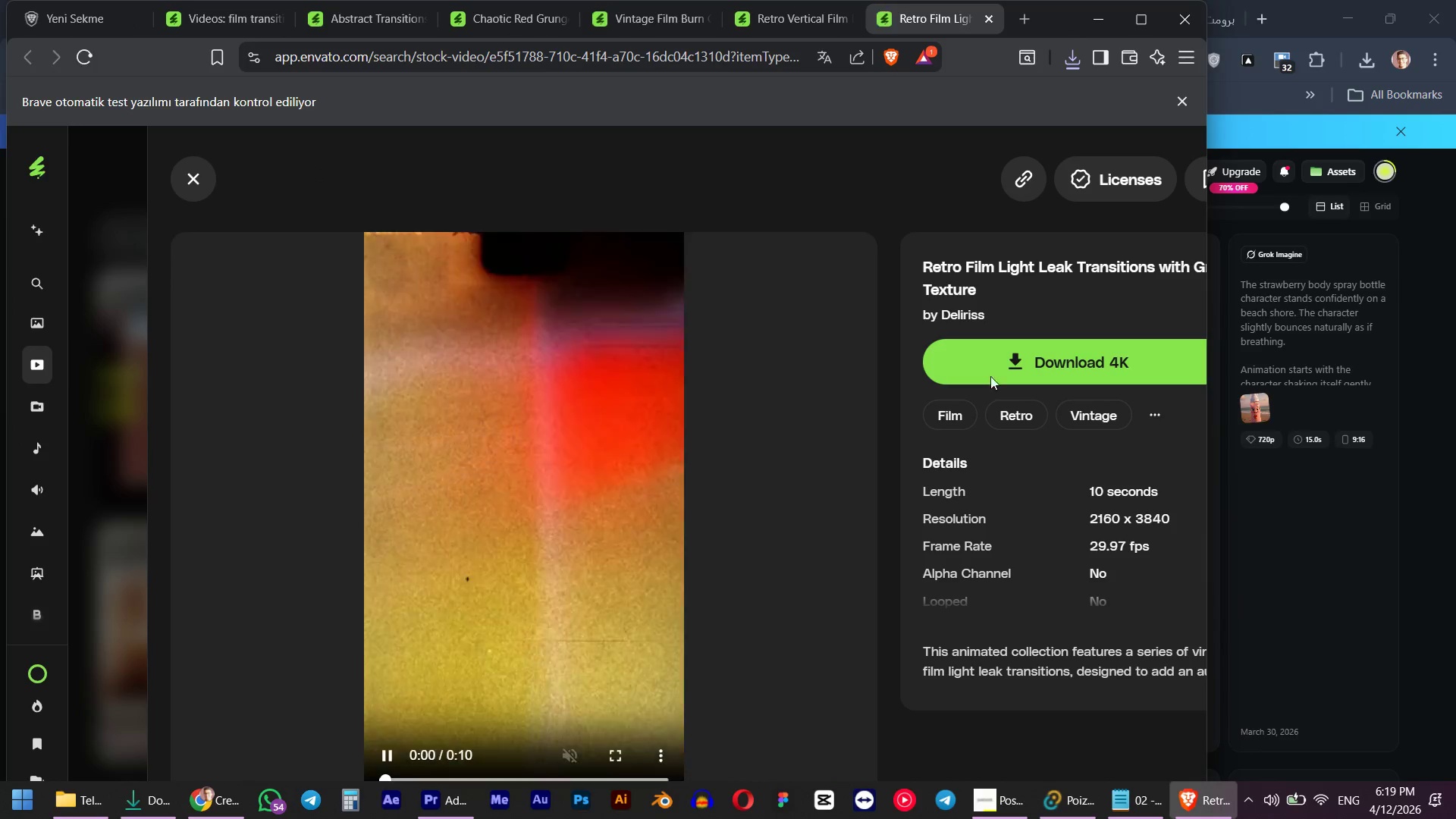 
left_click([982, 369])
 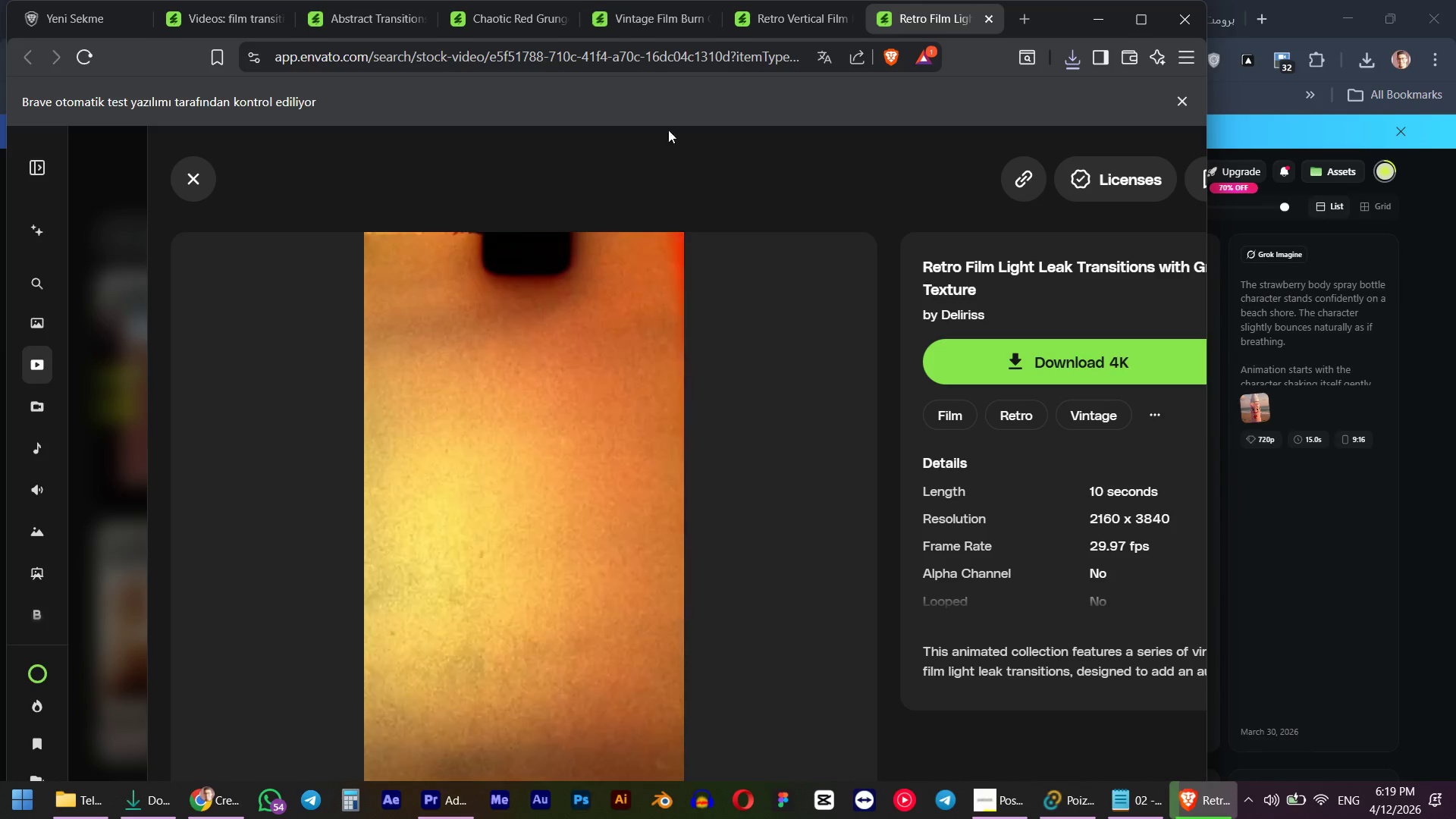 
wait(6.55)
 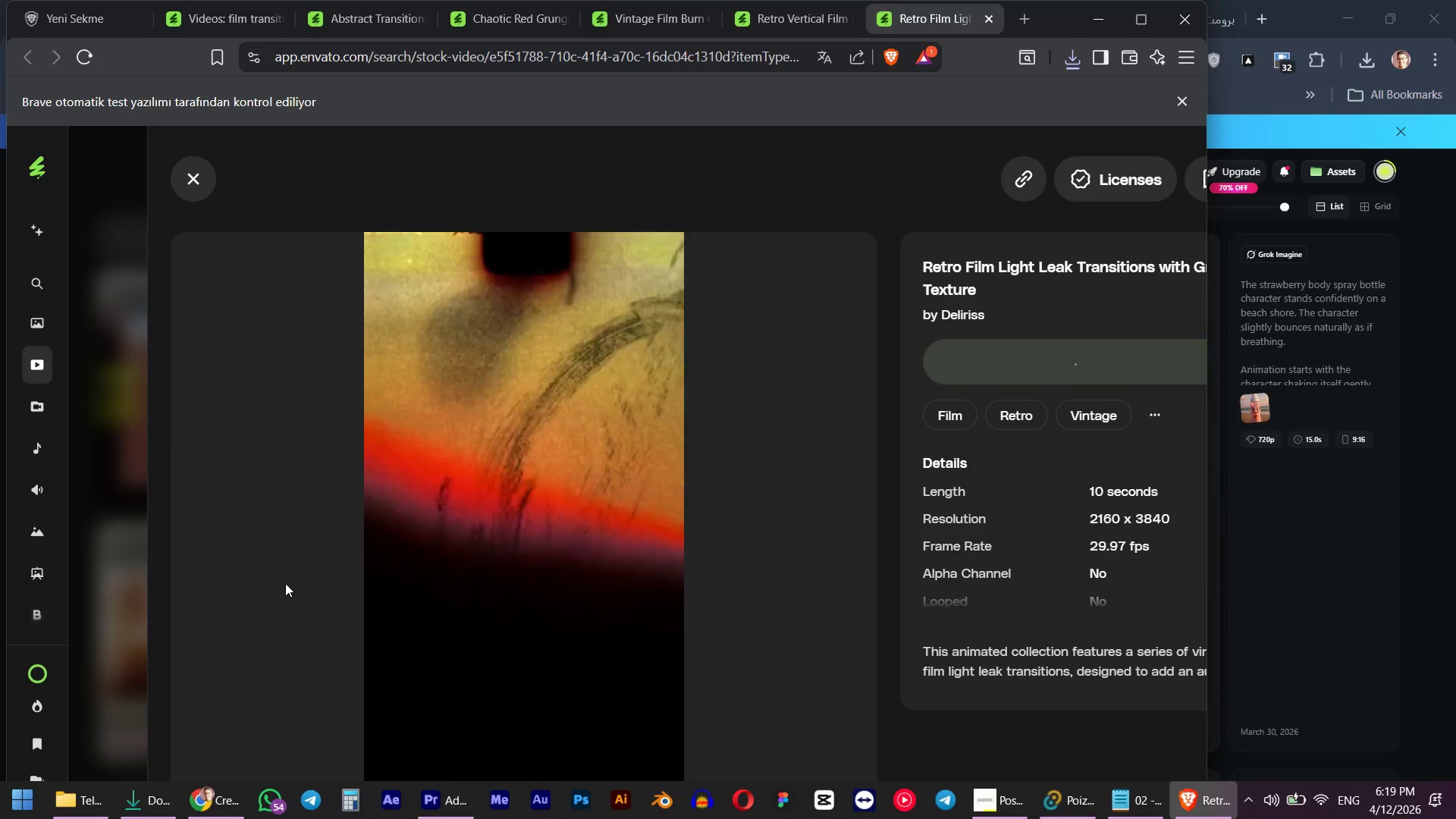 
left_click([557, 424])
 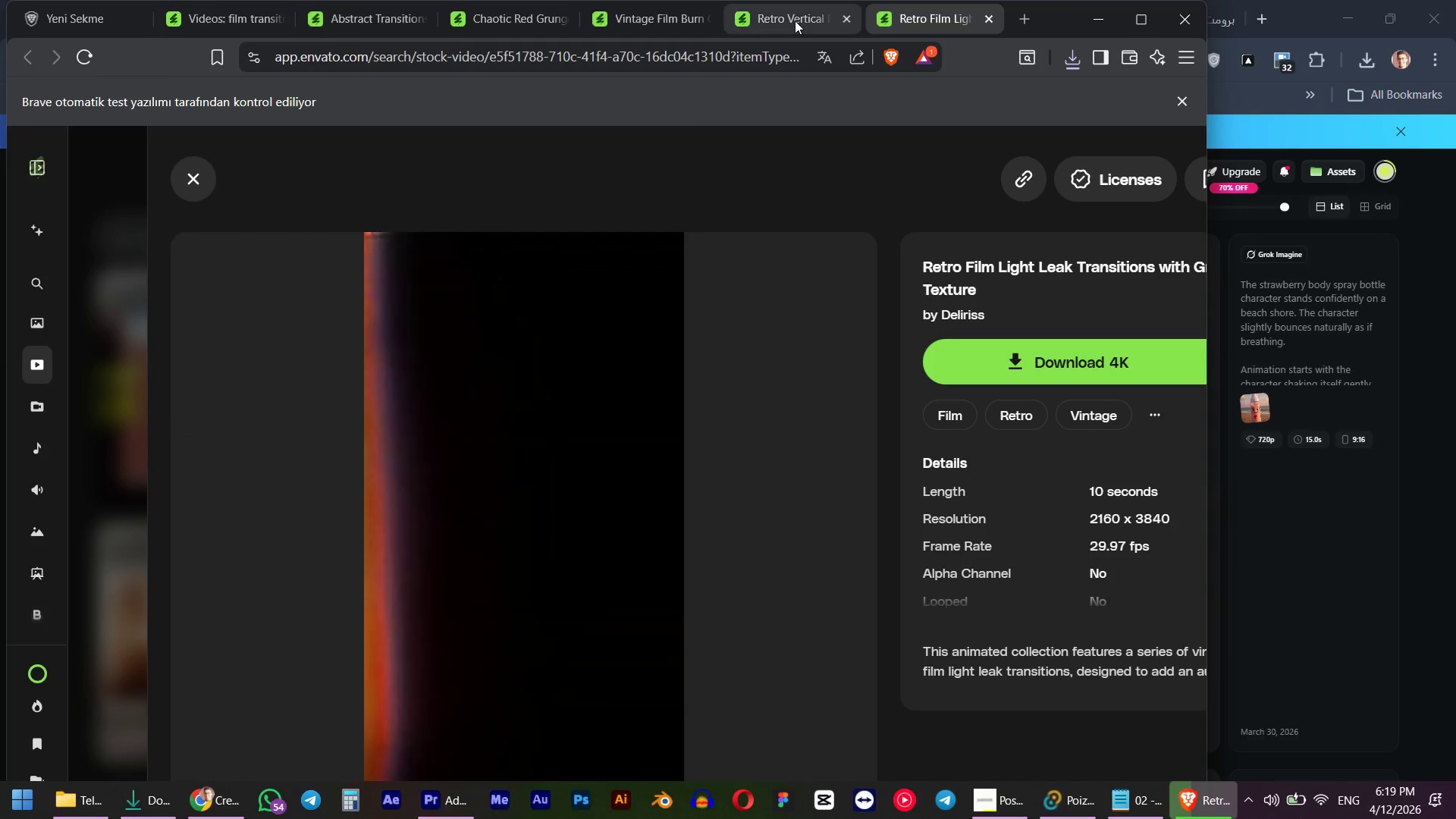 
left_click([794, 20])
 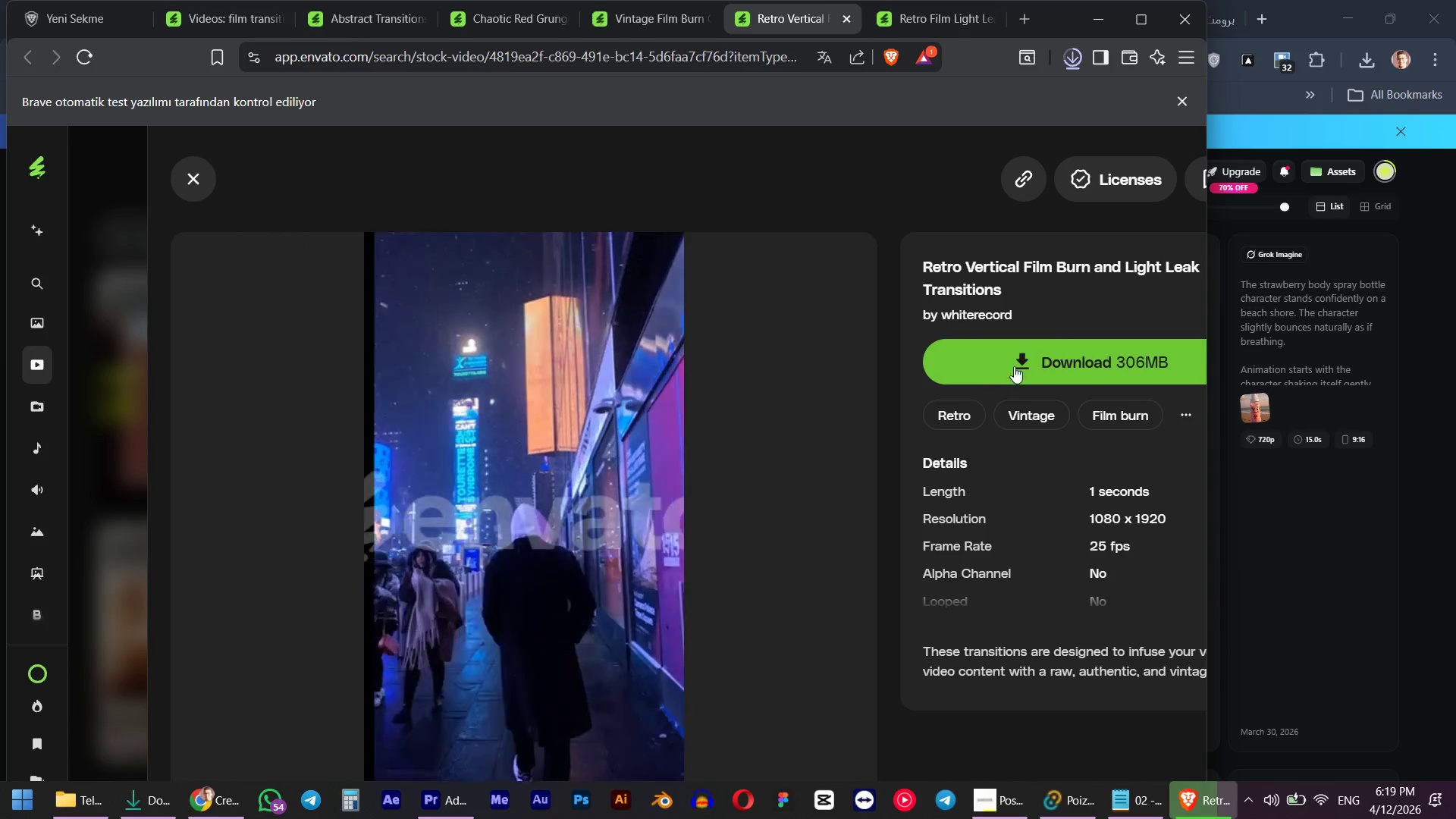 
left_click([1037, 350])
 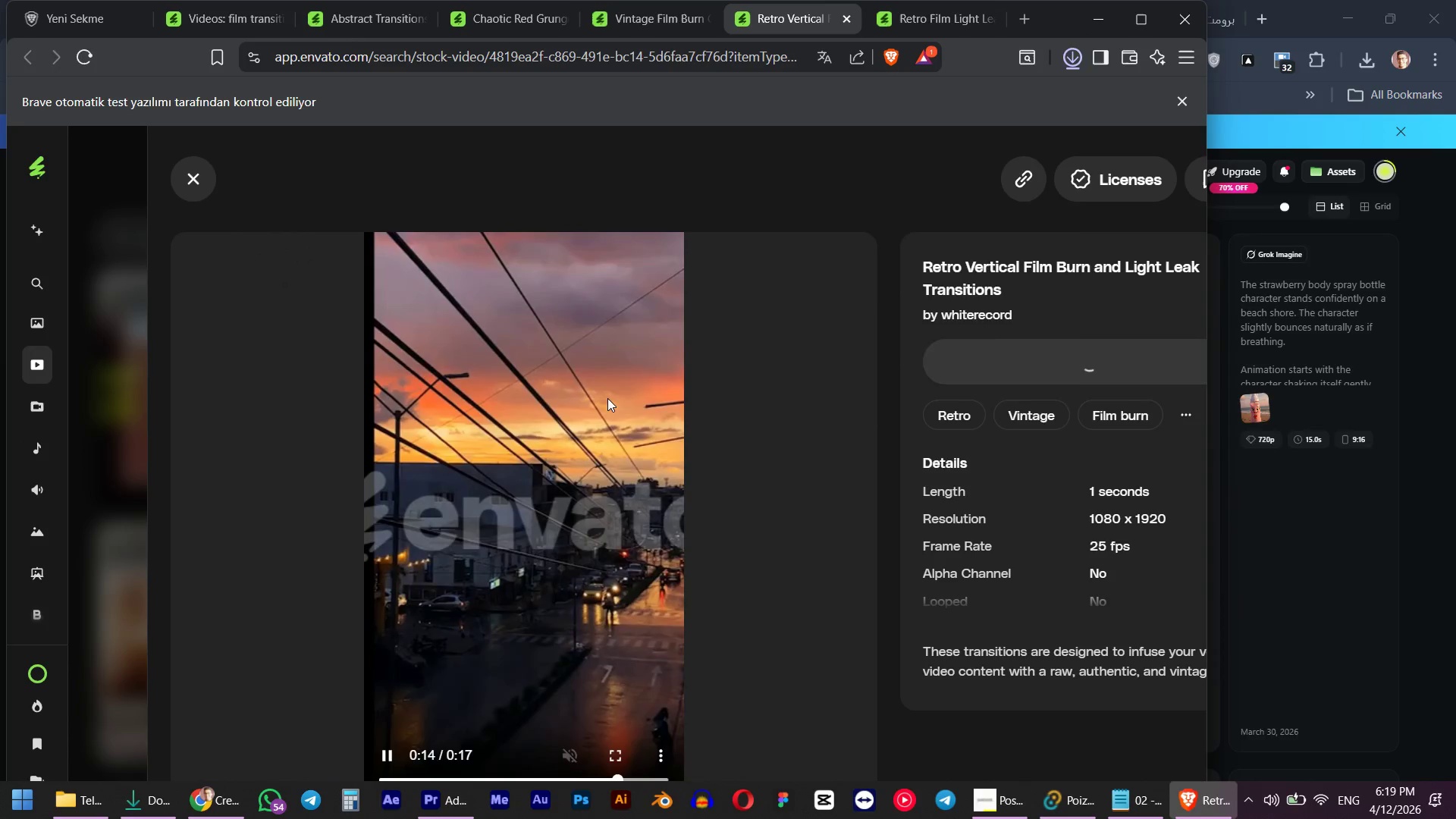 
scroll: coordinate [607, 398], scroll_direction: down, amount: 2.0
 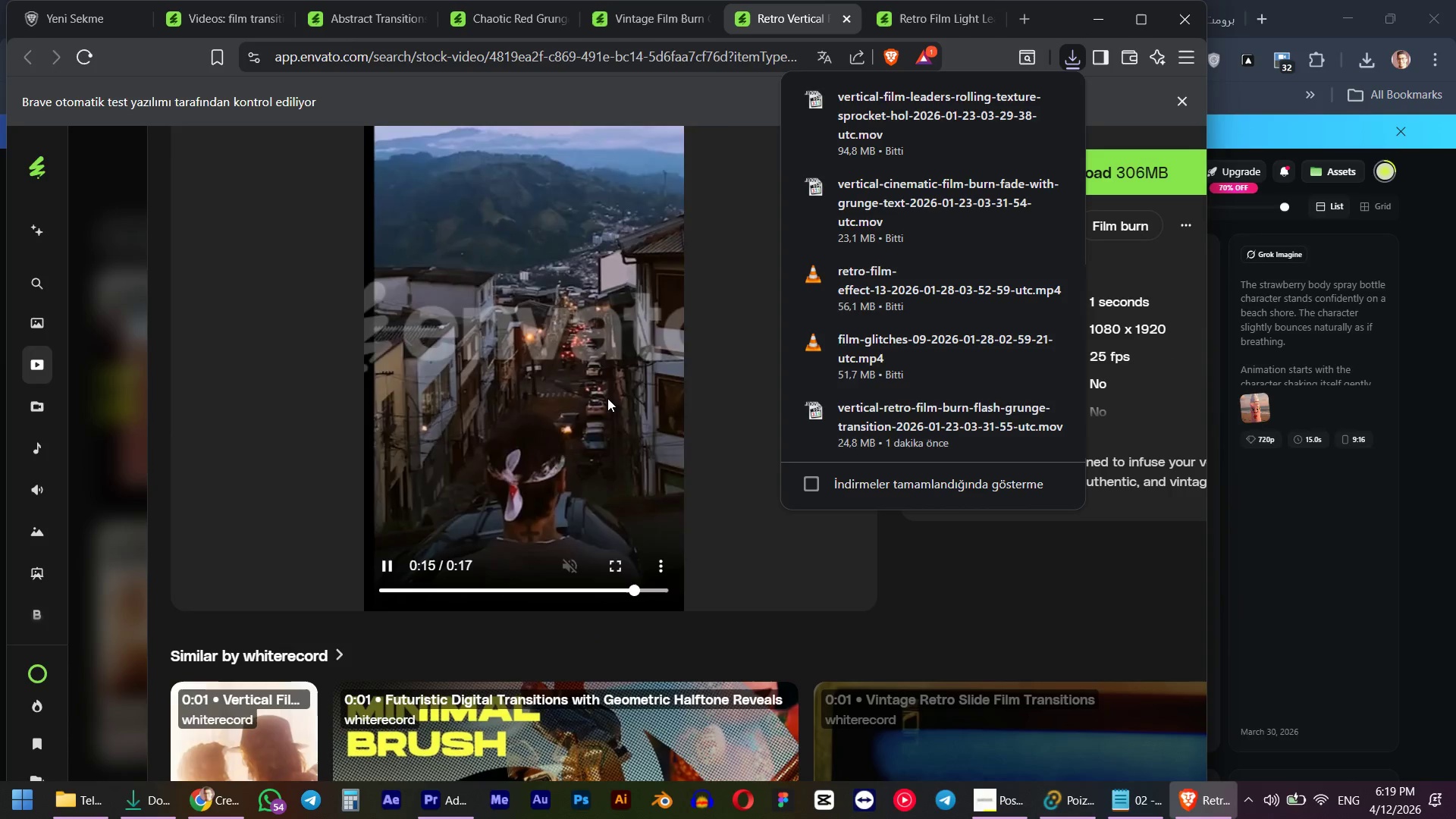 
scroll: coordinate [615, 408], scroll_direction: up, amount: 3.0
 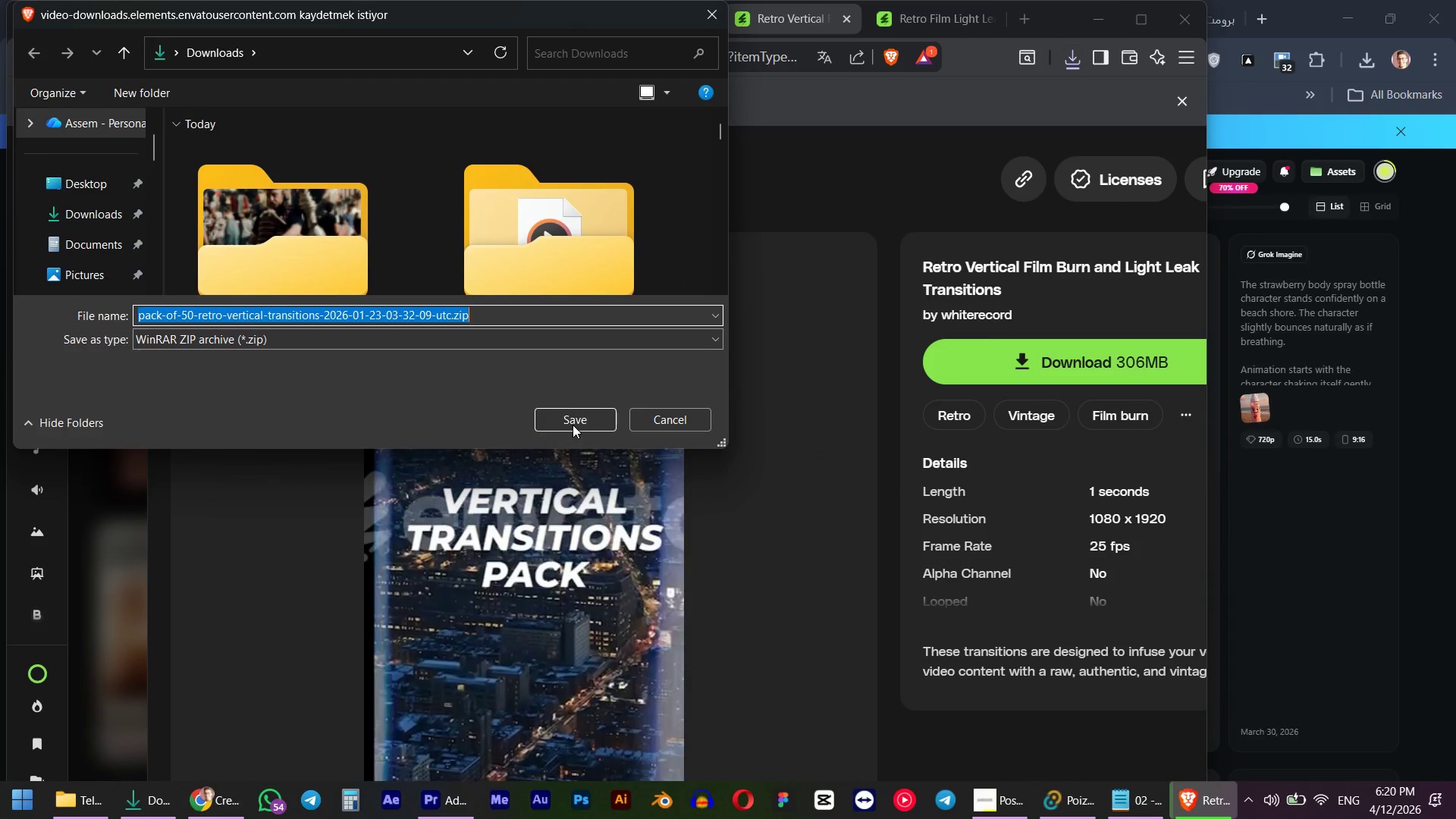 
left_click([573, 421])
 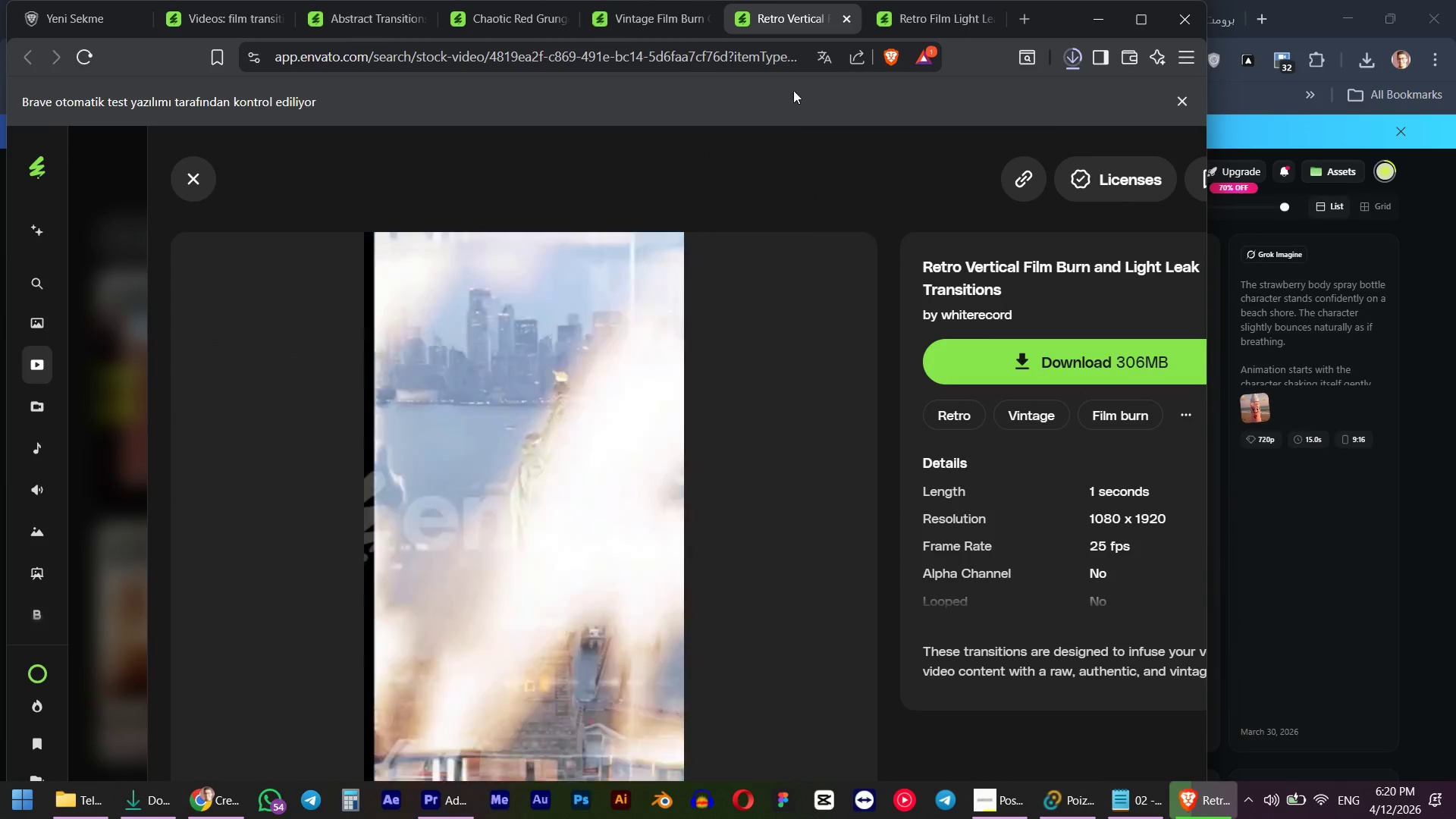 
left_click([940, 10])
 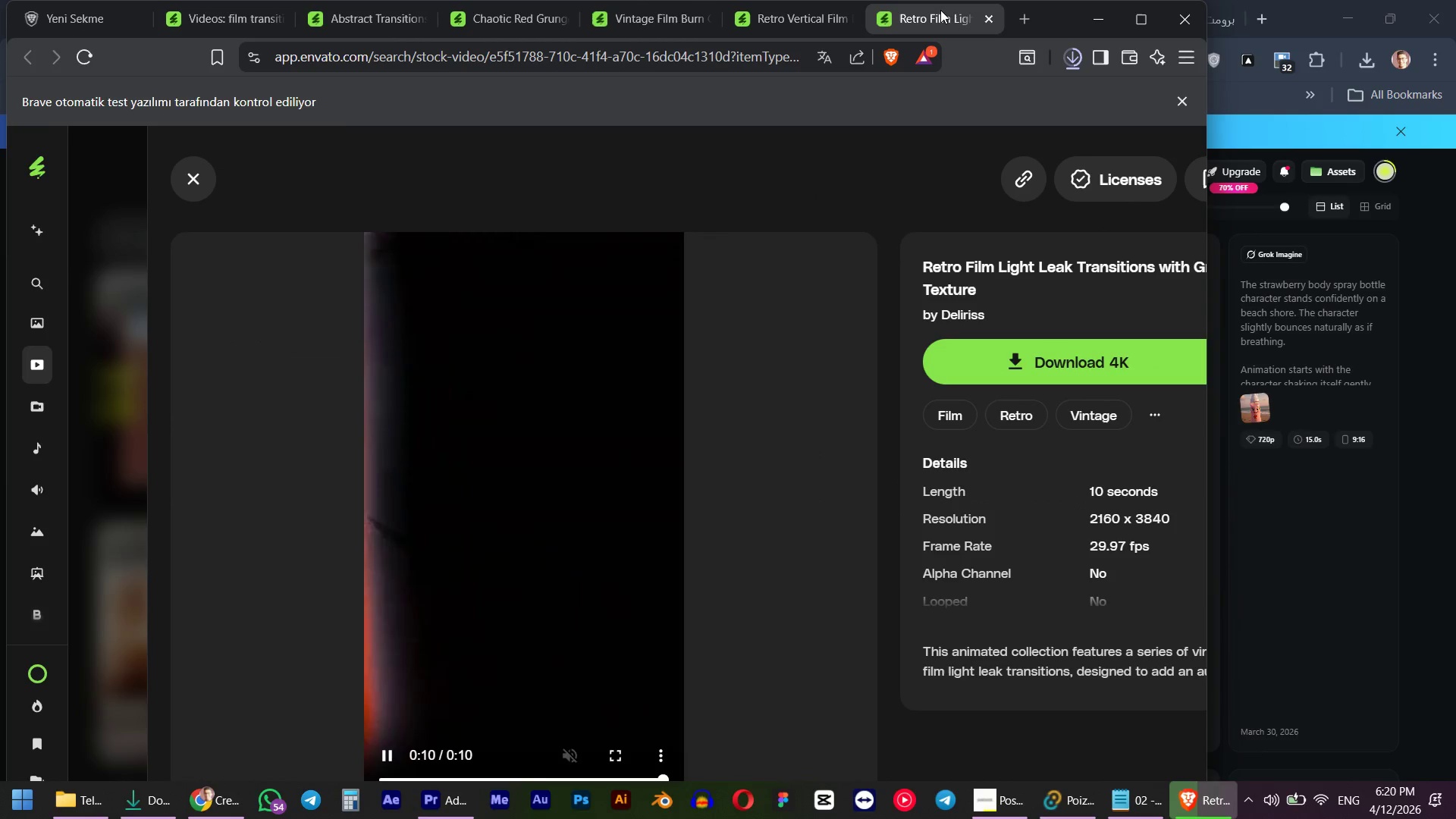 
middle_click([940, 10])
 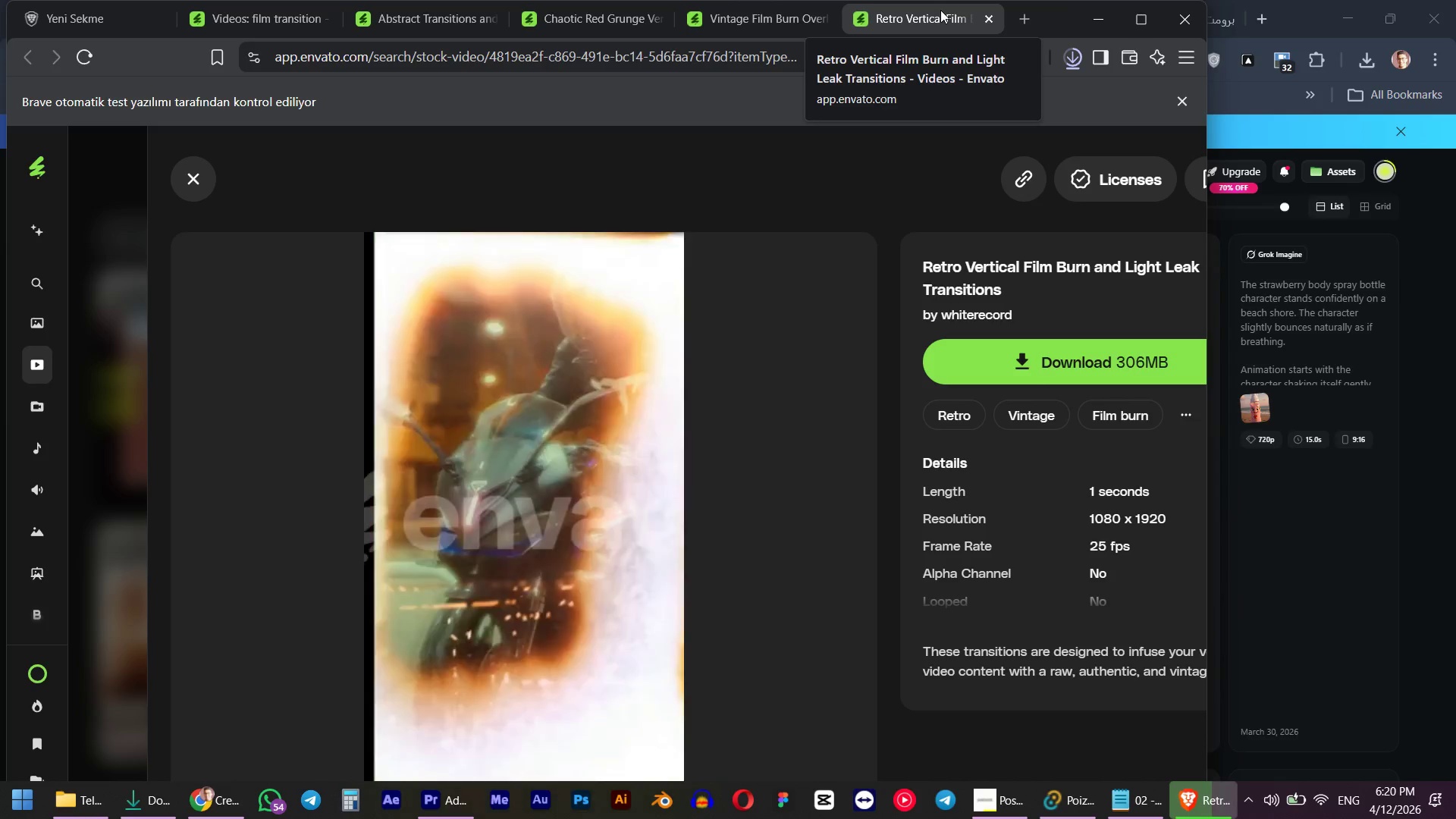 
middle_click([940, 10])
 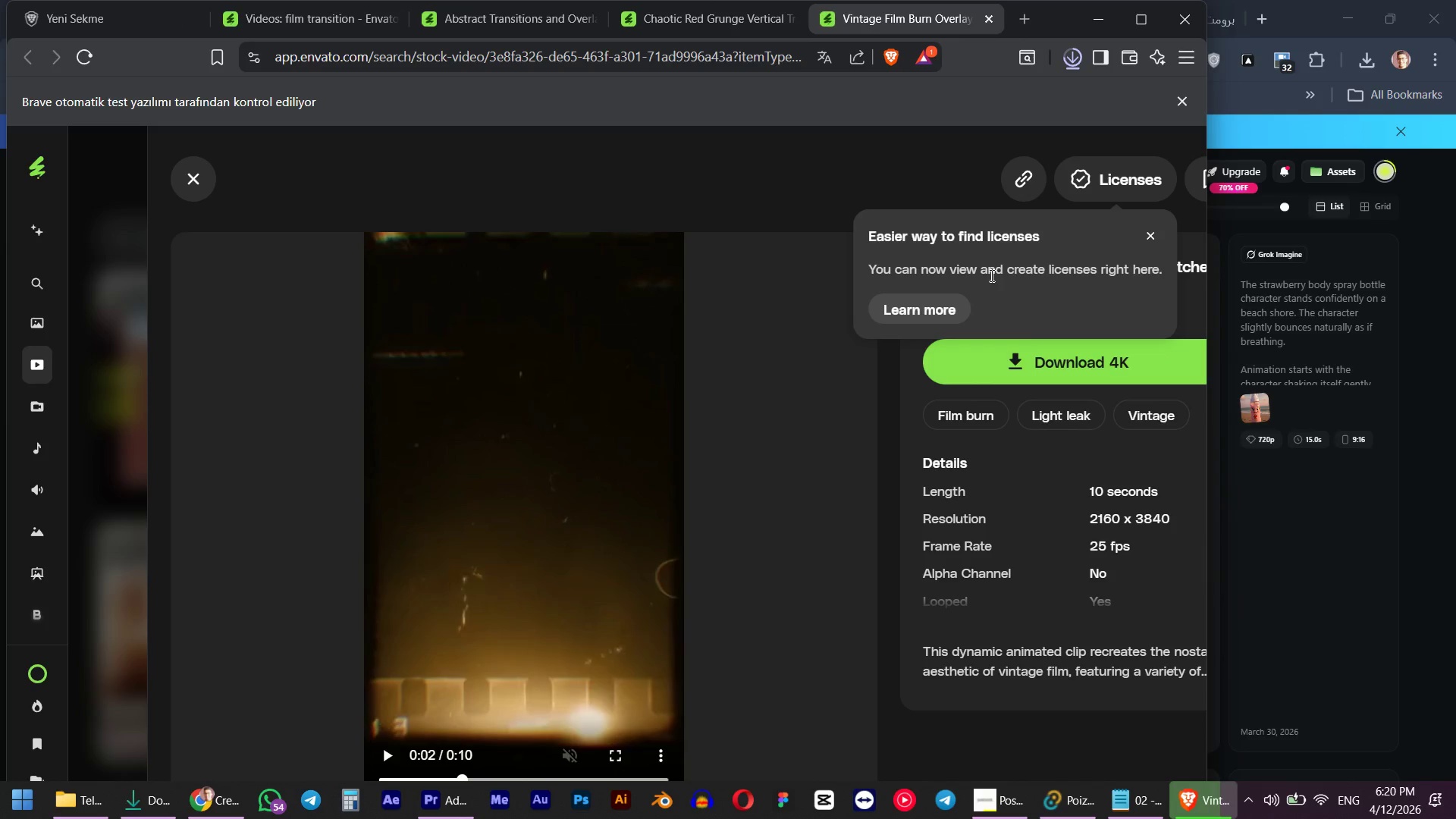 
left_click([1040, 362])
 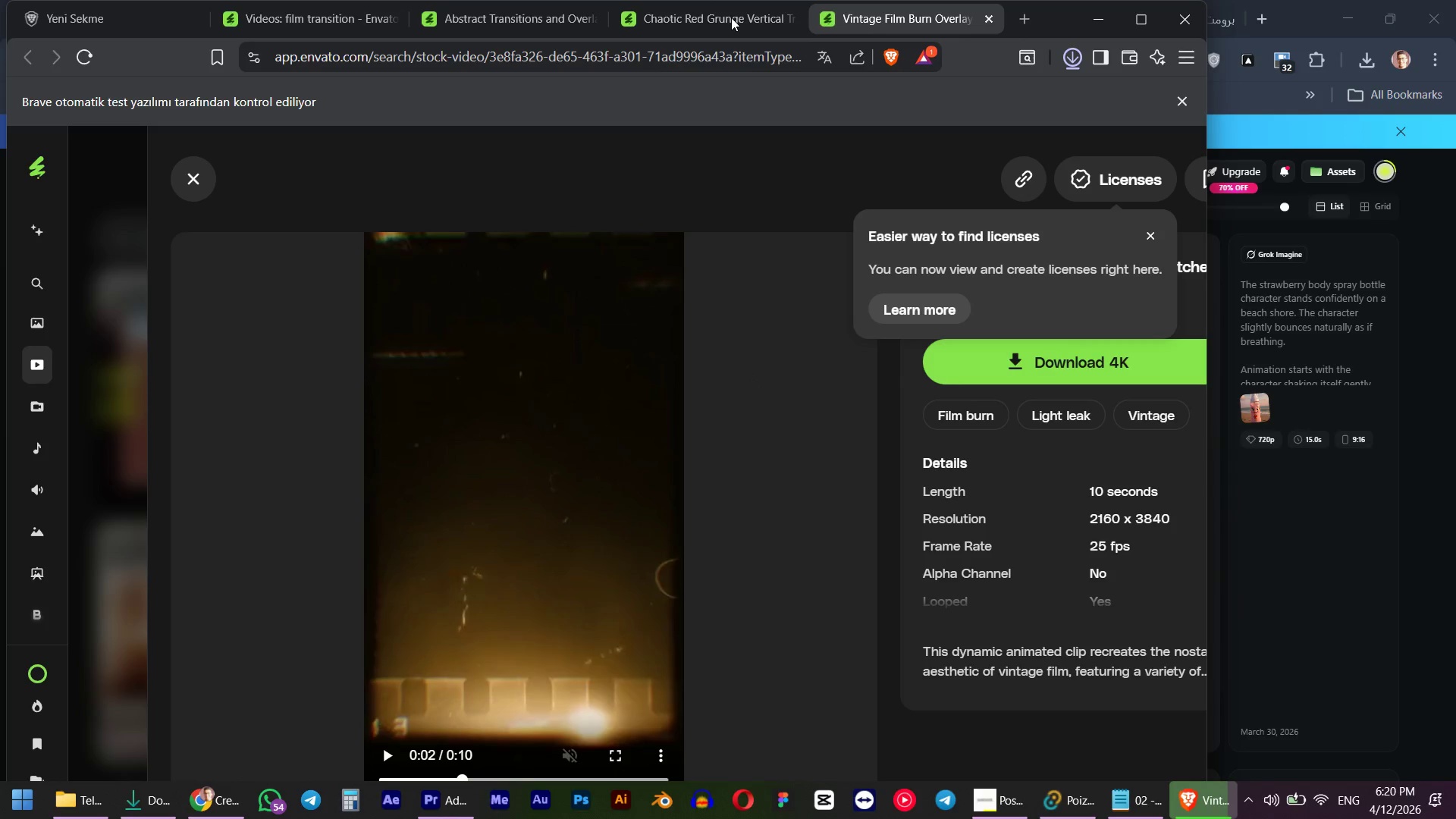 
wait(6.8)
 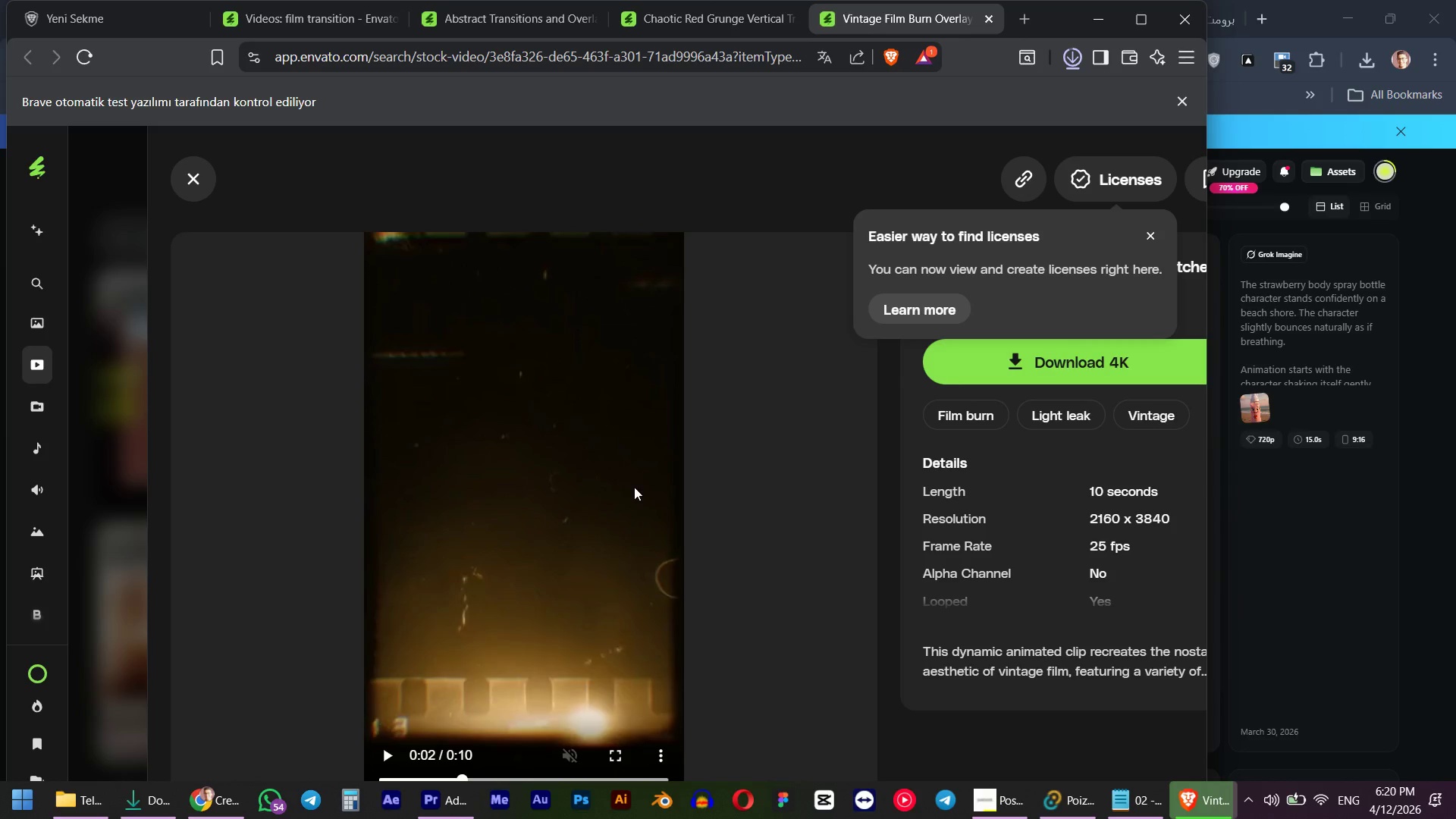 
left_click([596, 420])
 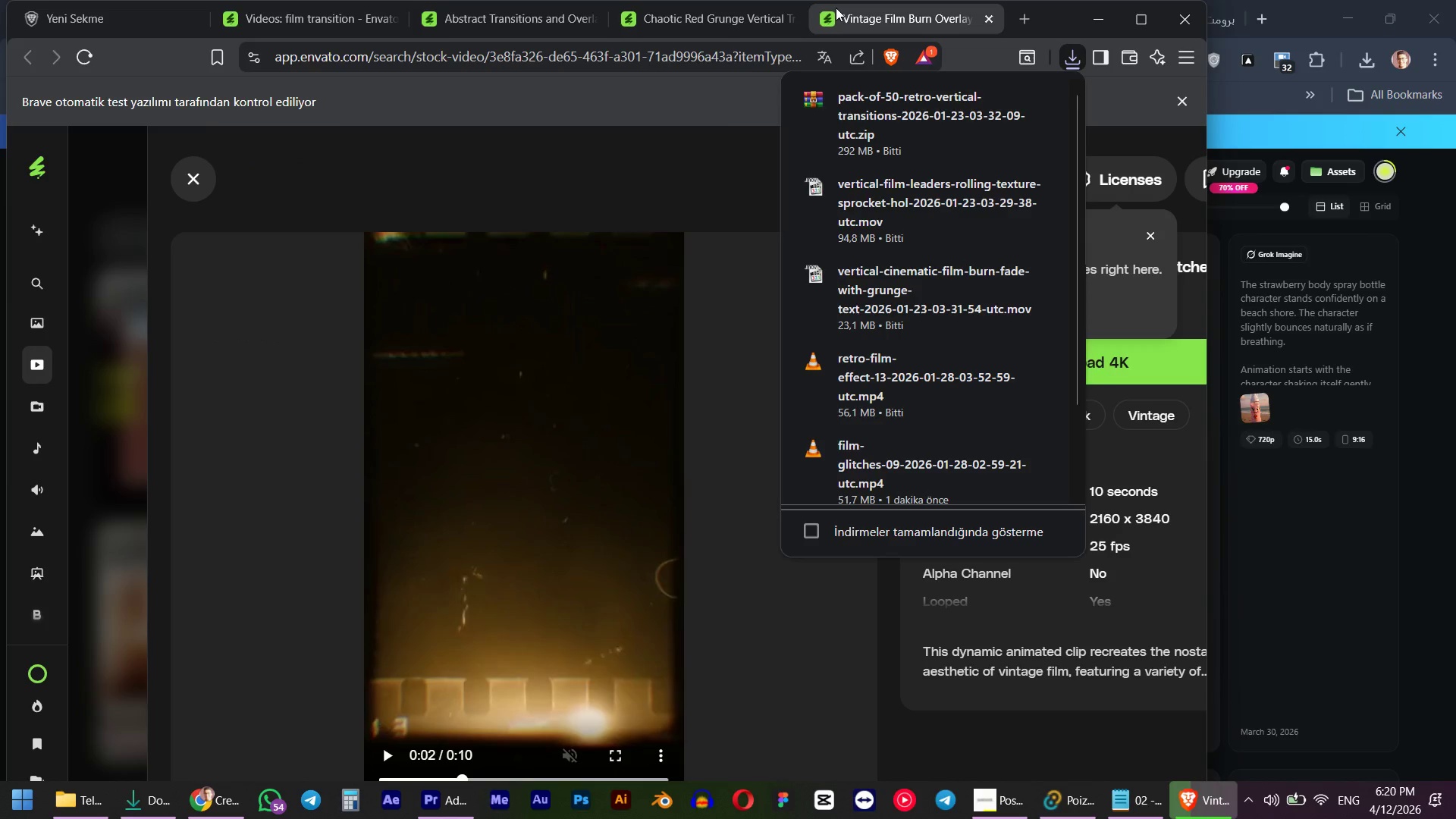 
middle_click([879, 18])
 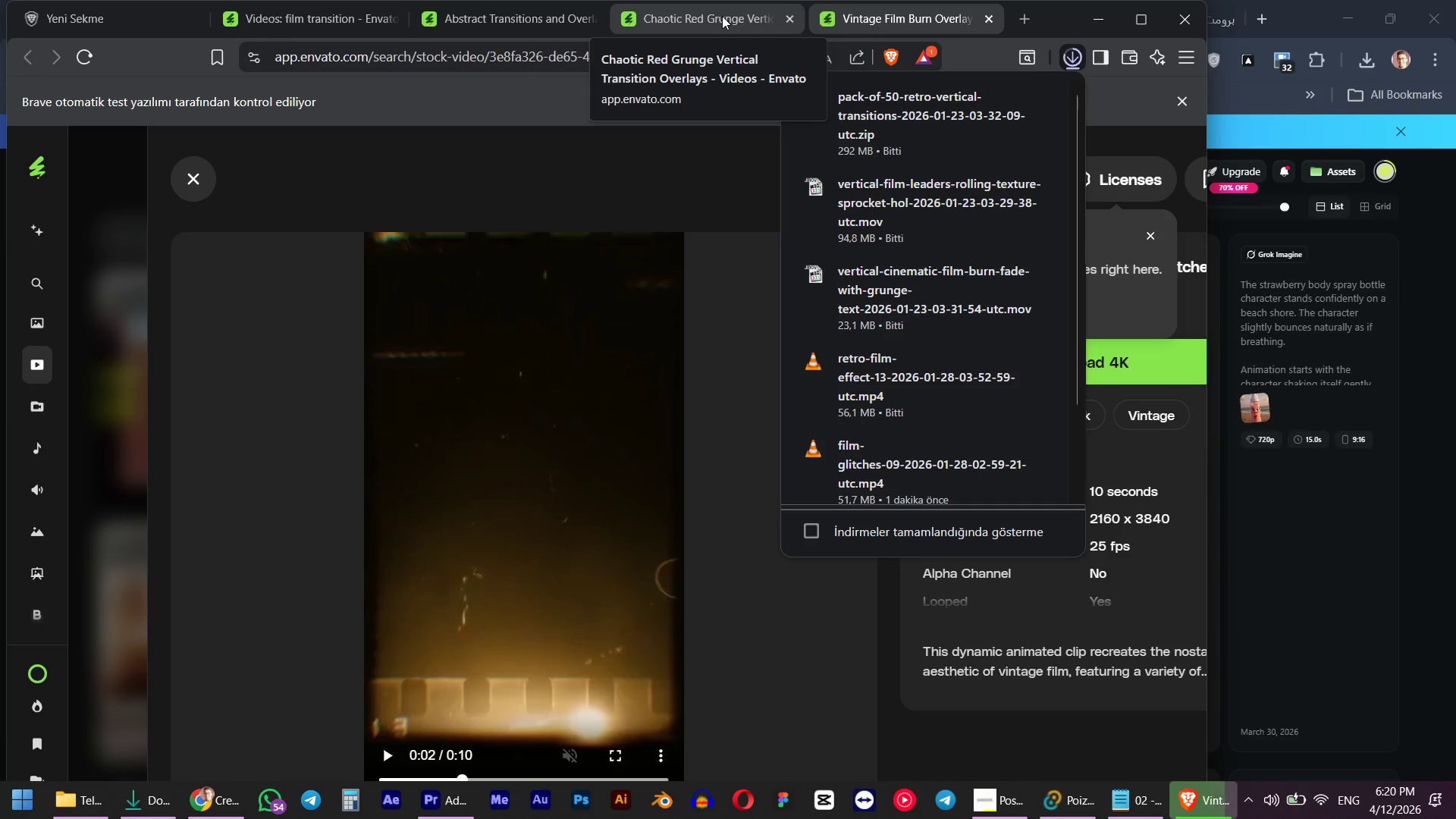 
wait(5.01)
 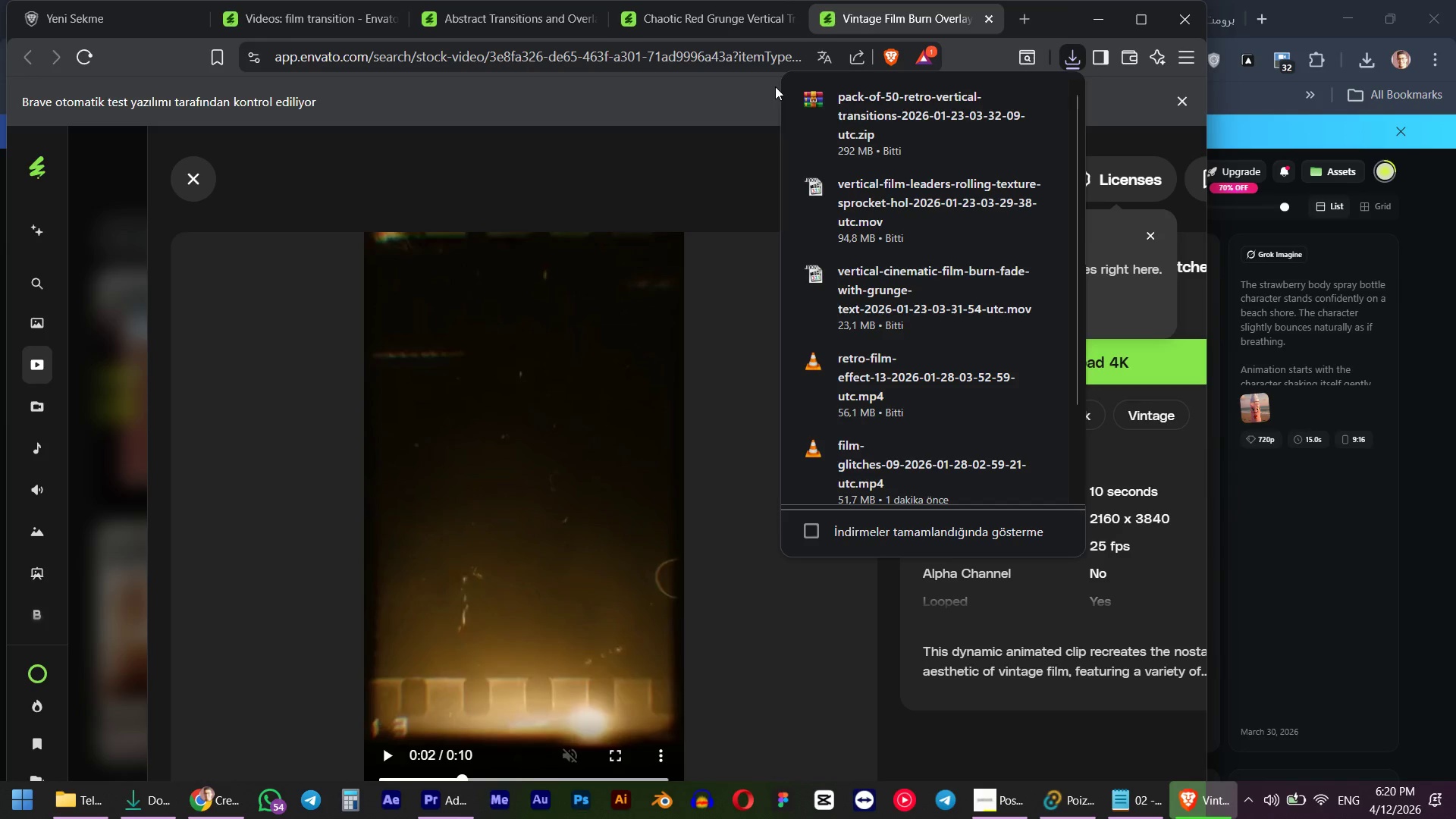 
middle_click([868, 20])
 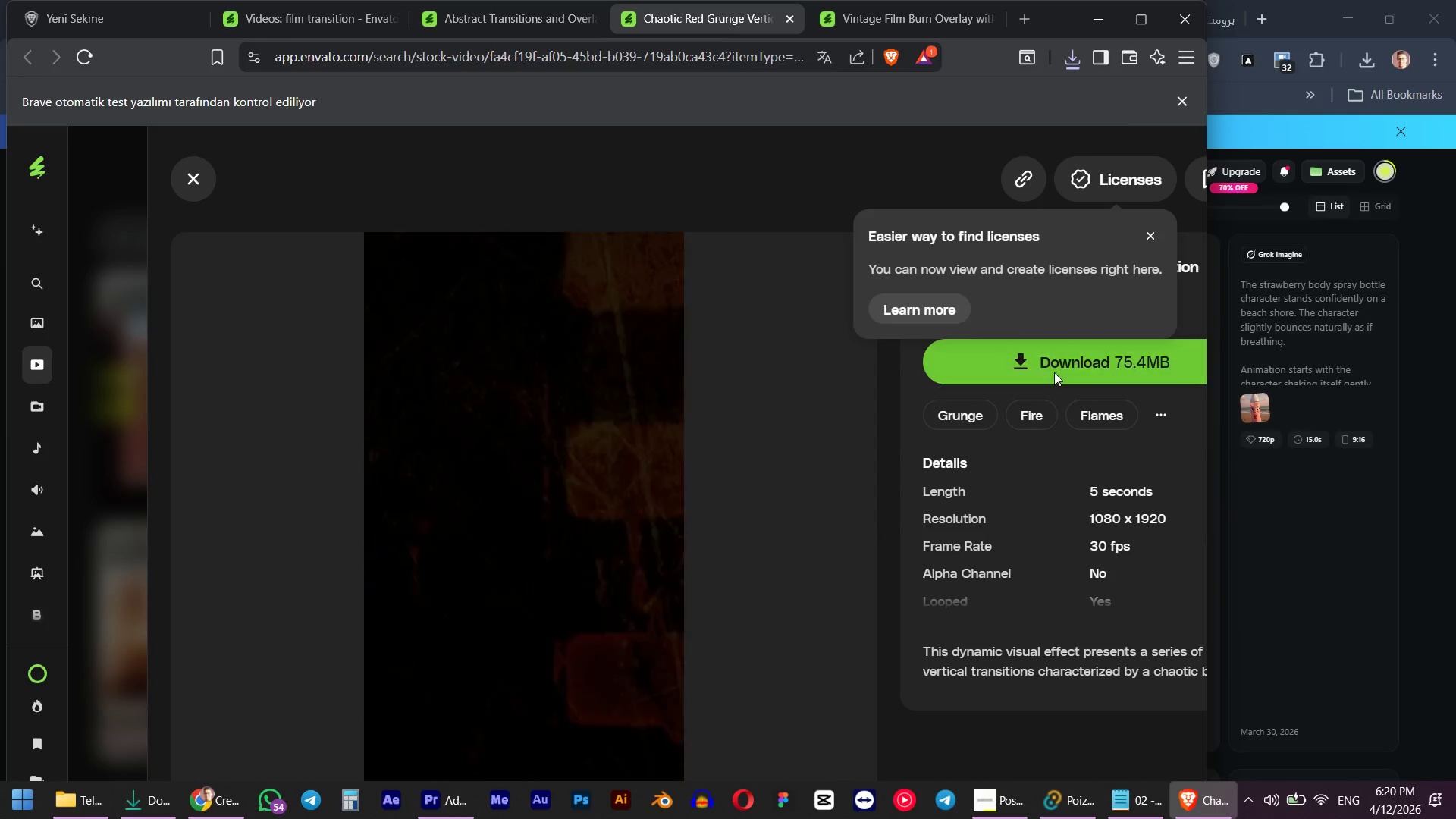 
left_click([1054, 372])
 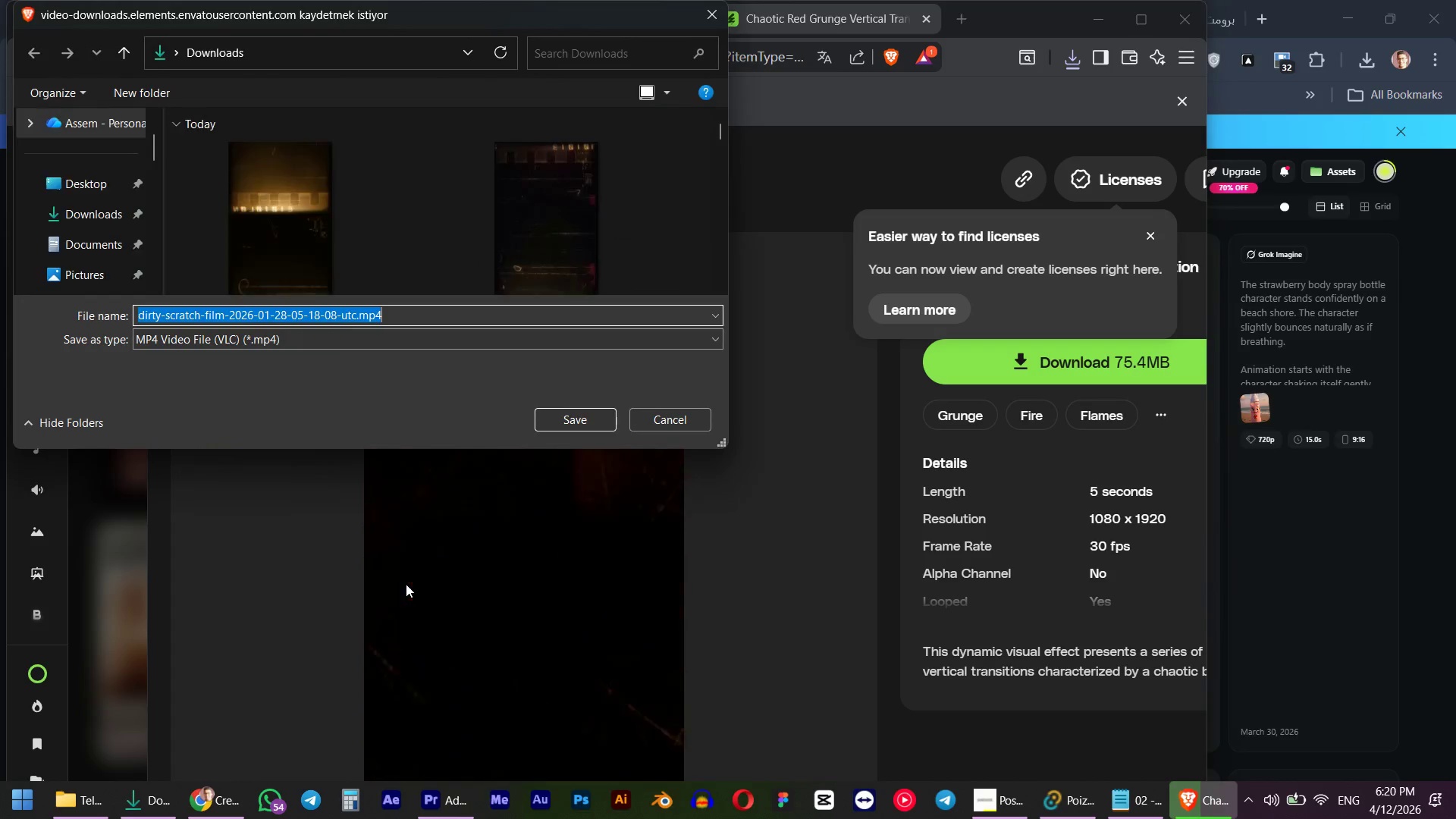 
wait(6.89)
 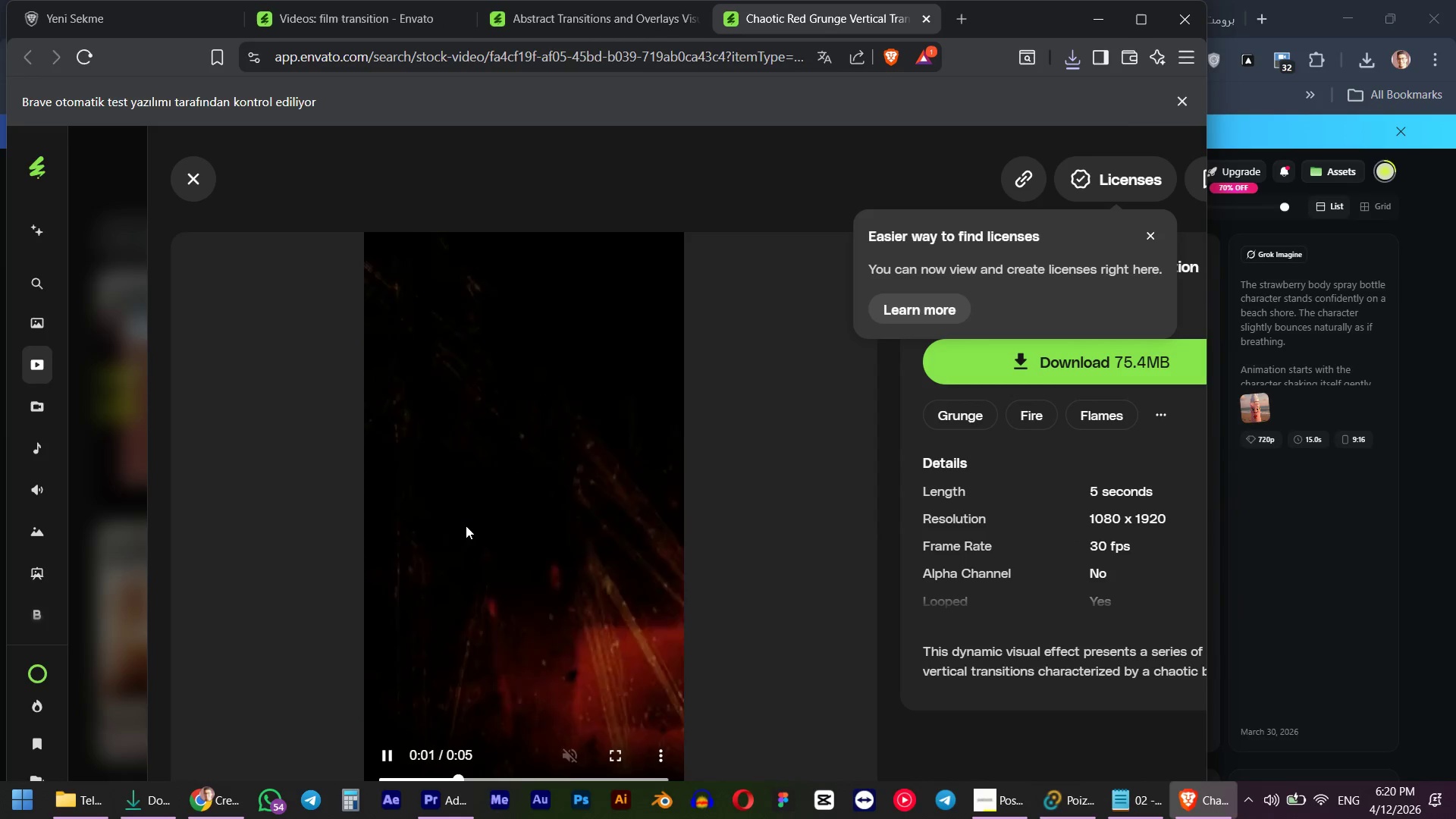 
left_click([562, 425])
 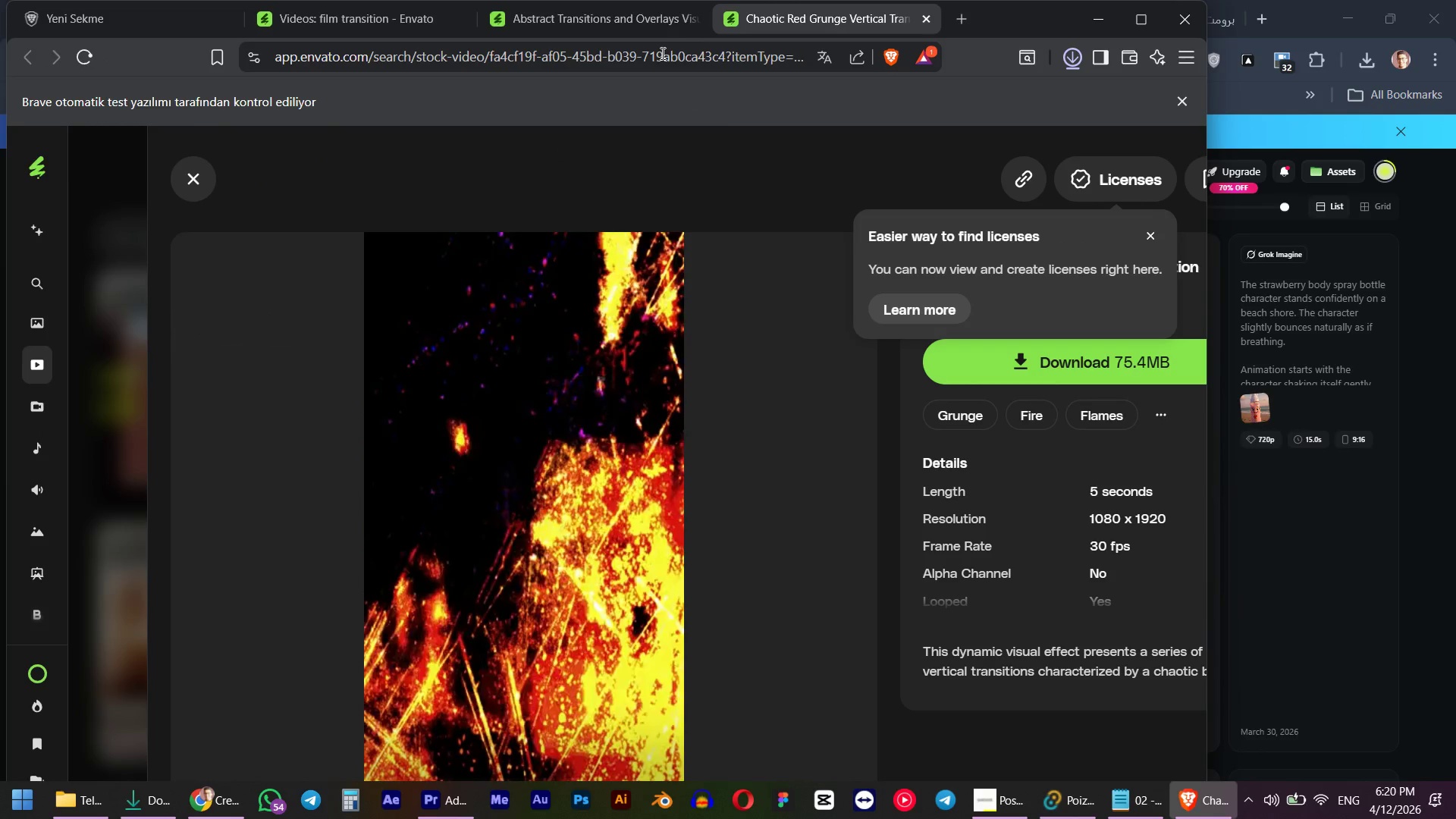 
middle_click([864, 11])
 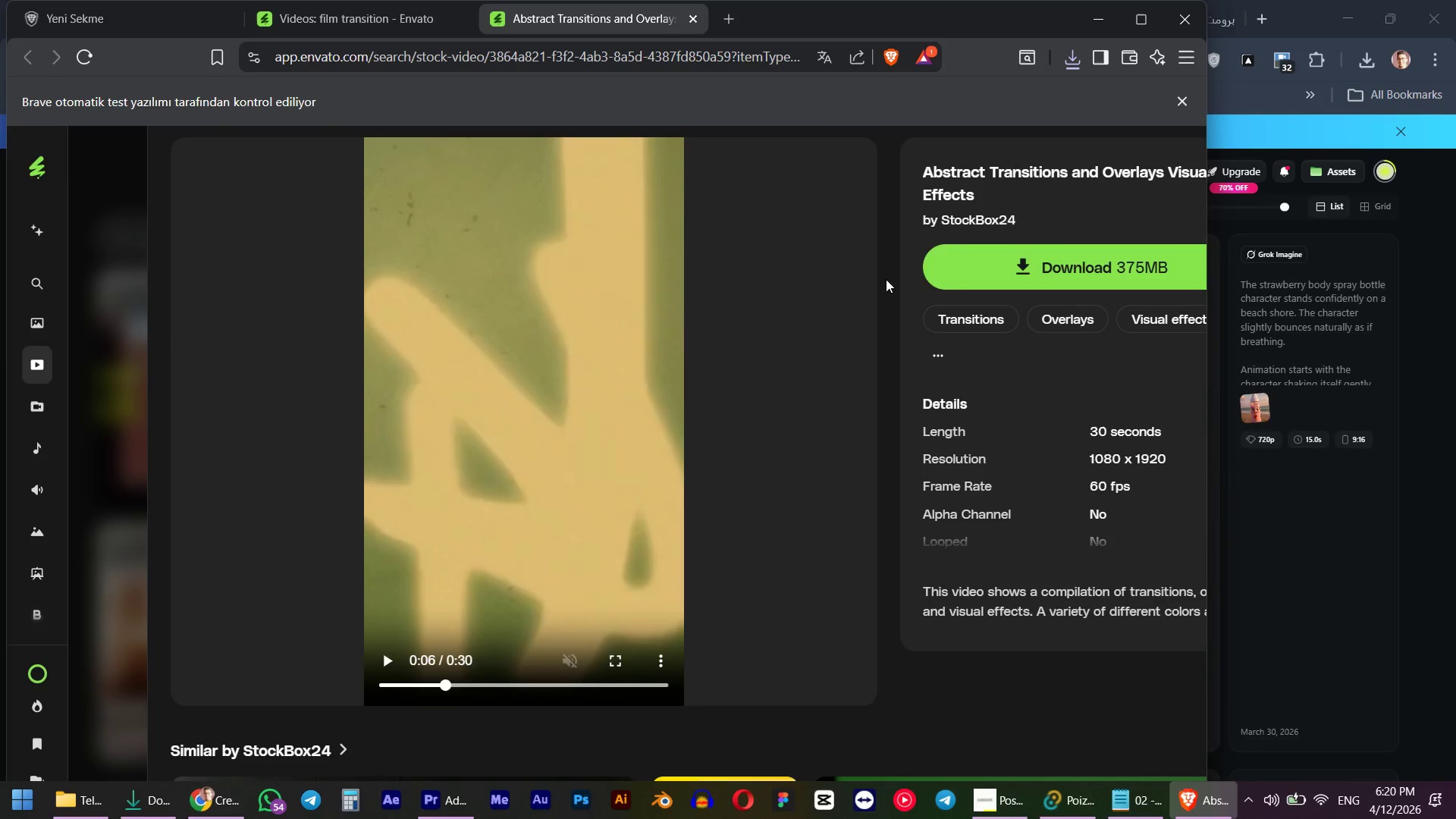 
left_click([999, 260])
 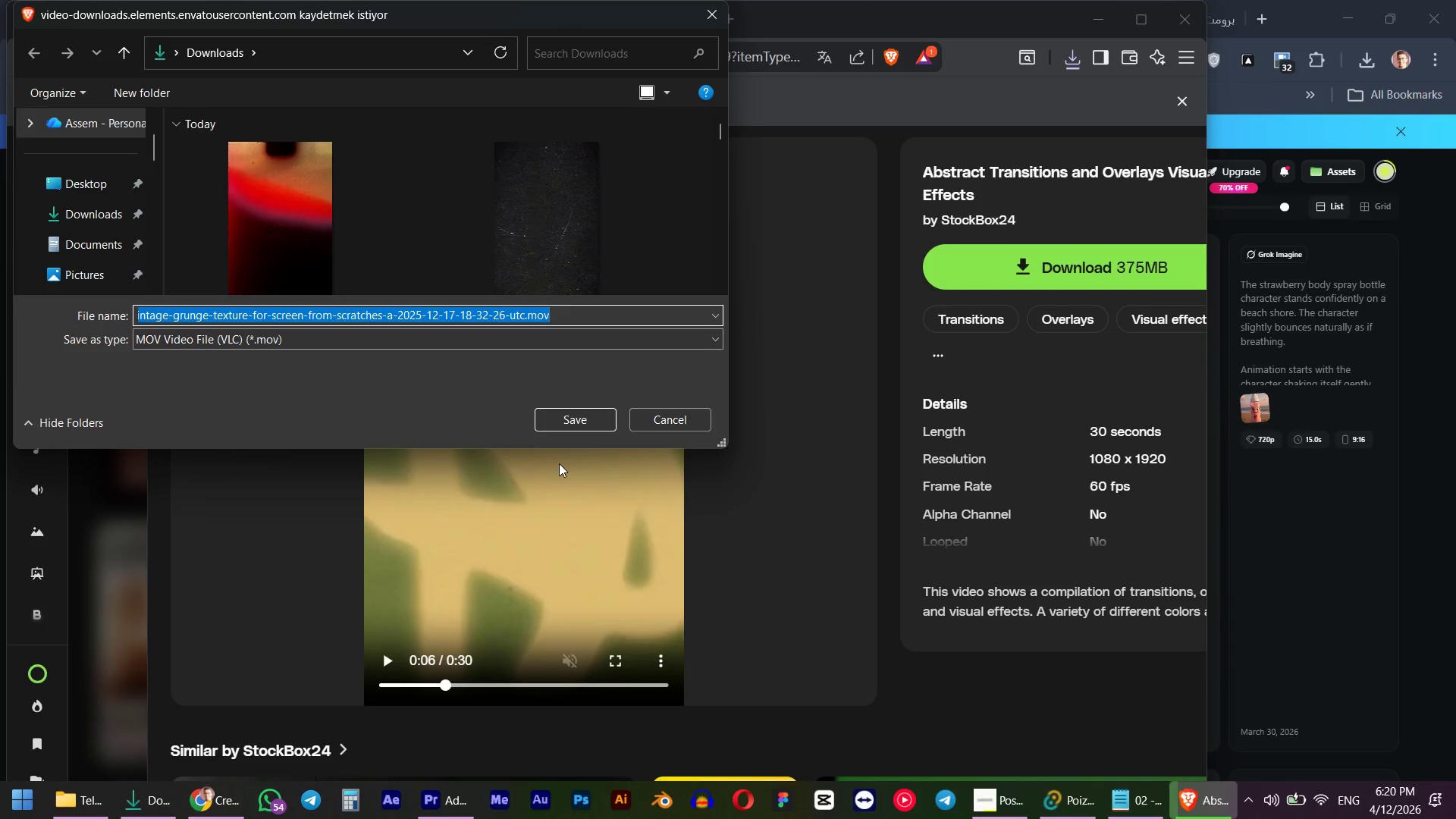 
wait(7.72)
 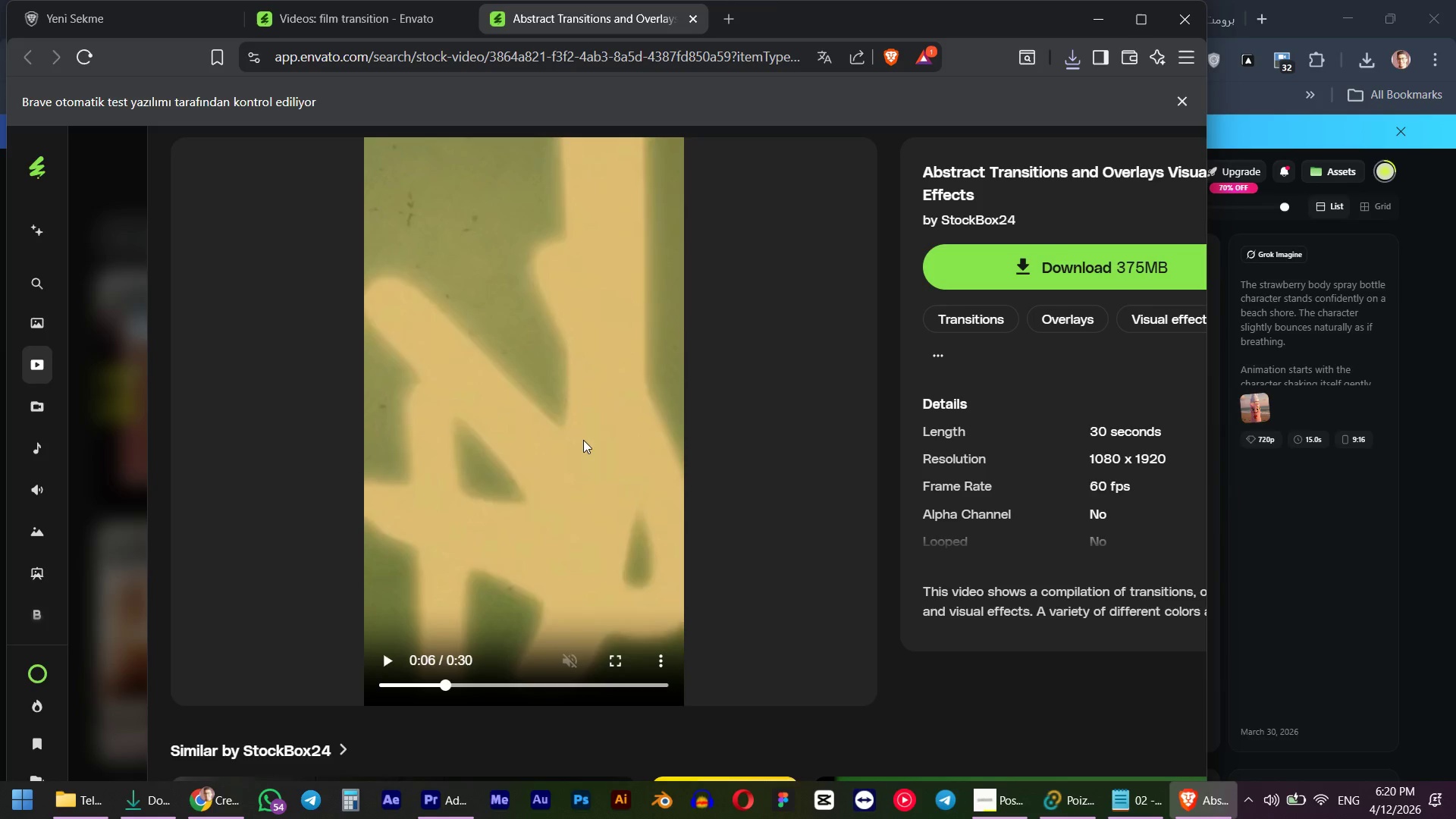 
left_click([571, 415])
 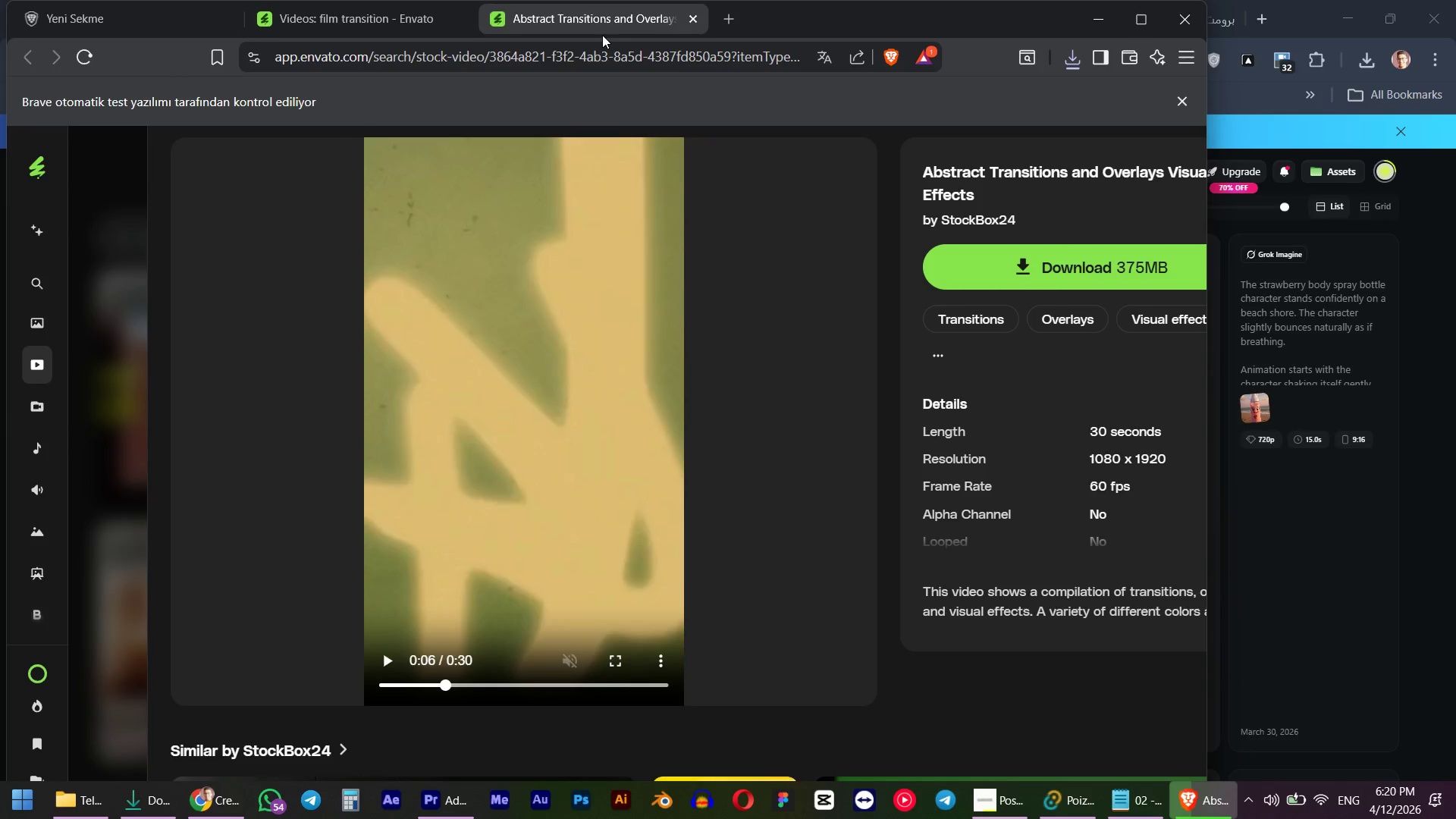 
middle_click([595, 20])
 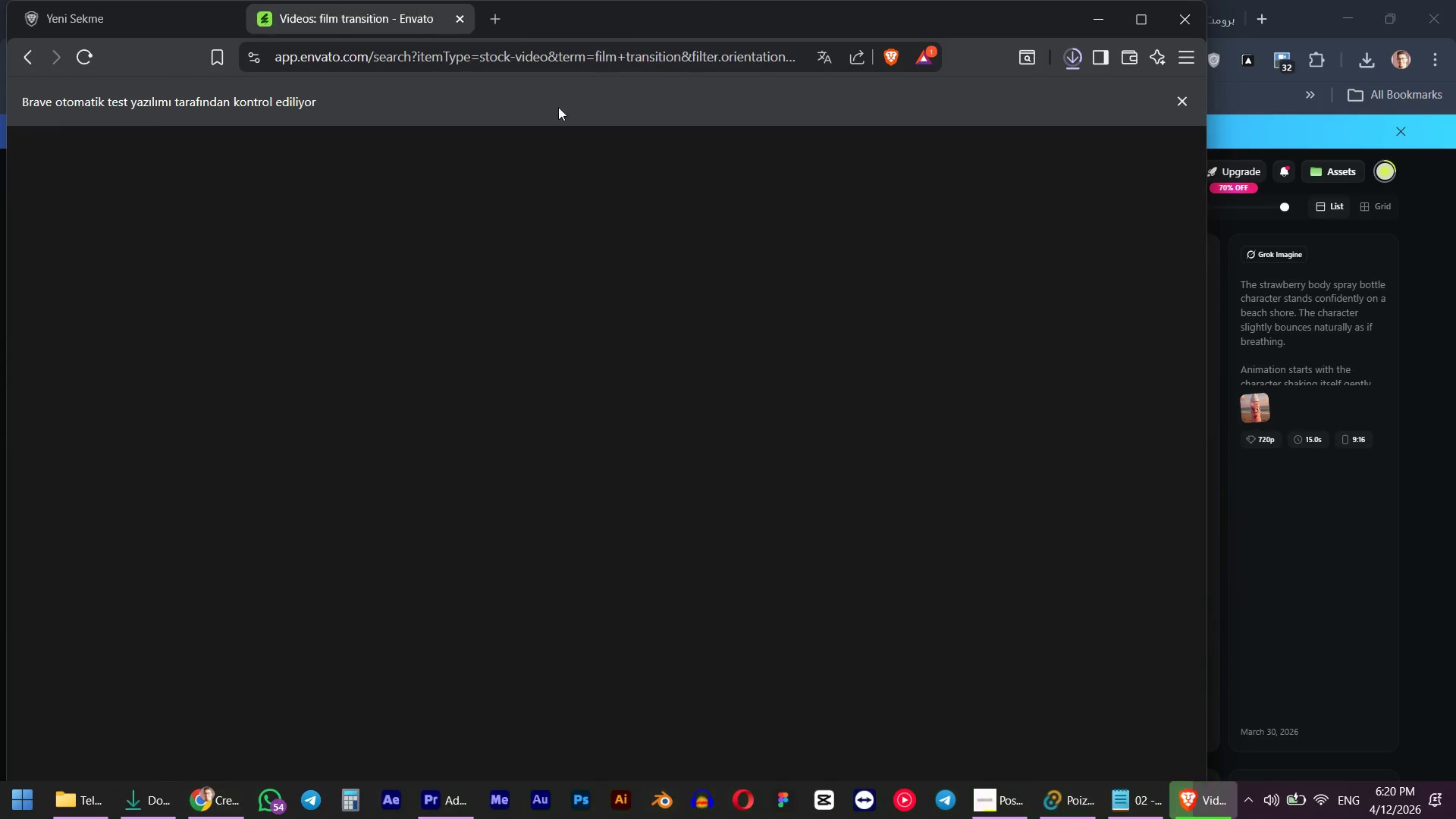 
mouse_move([565, 136])
 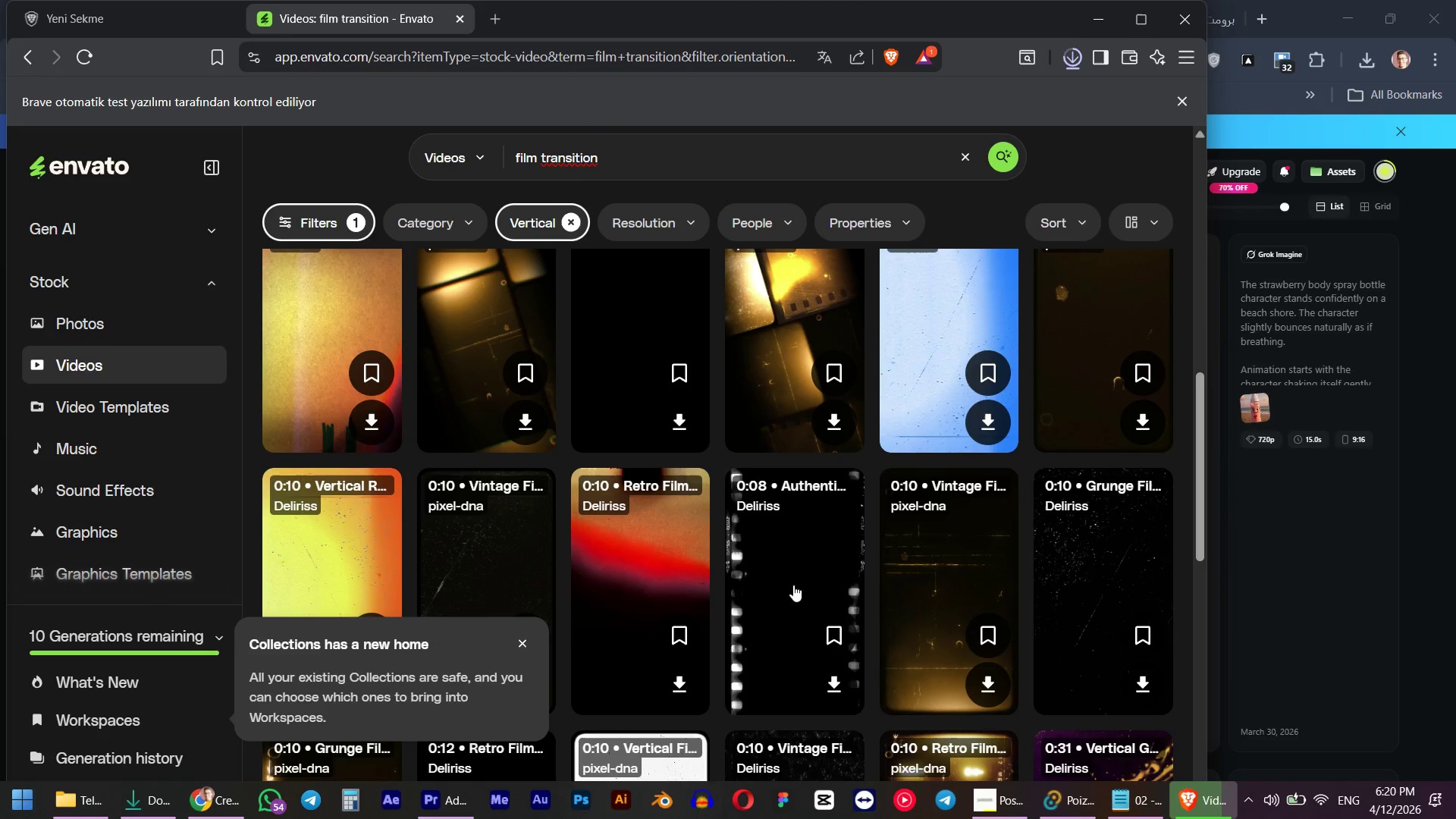 
wait(5.02)
 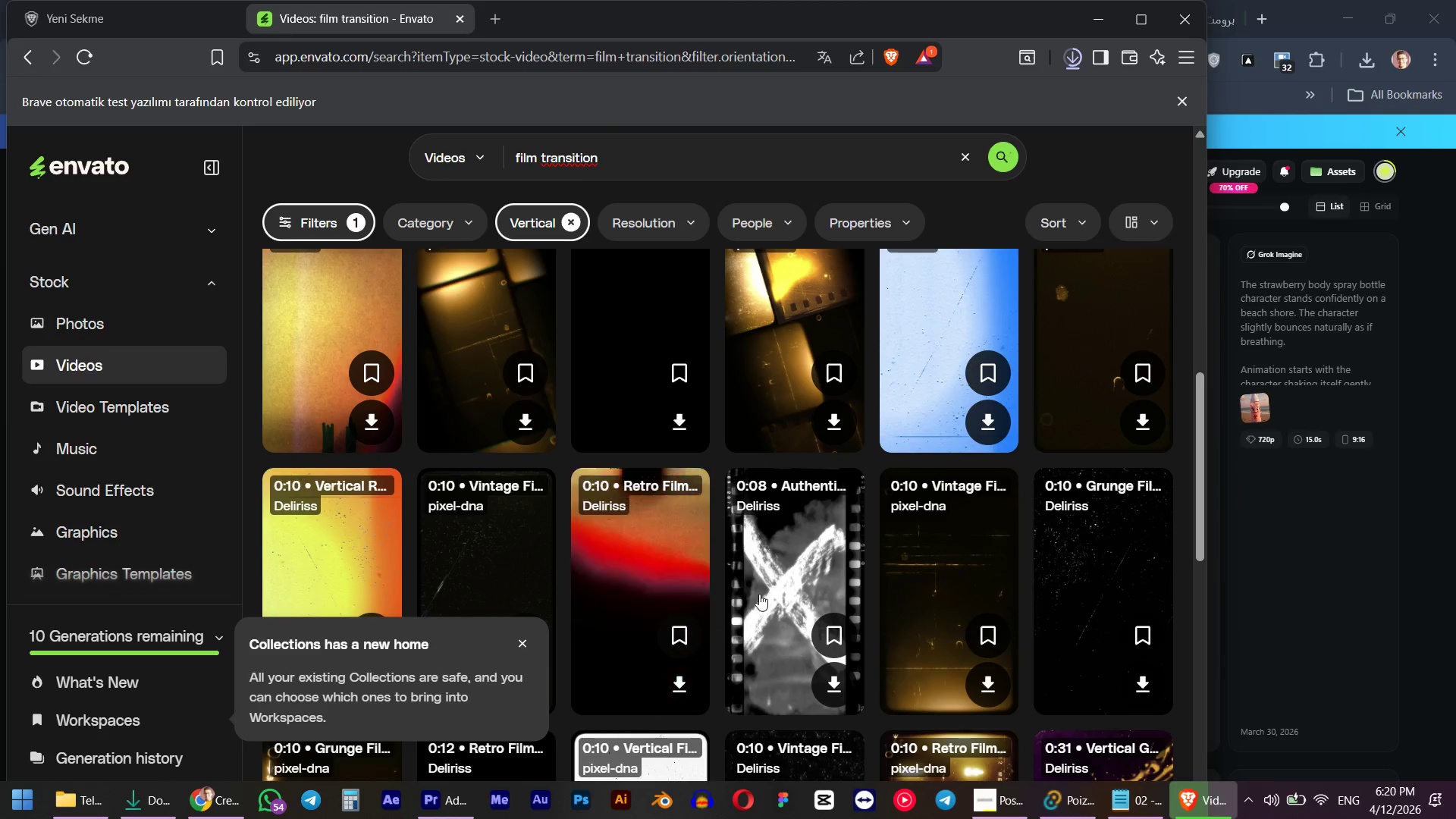 
middle_click([805, 584])
 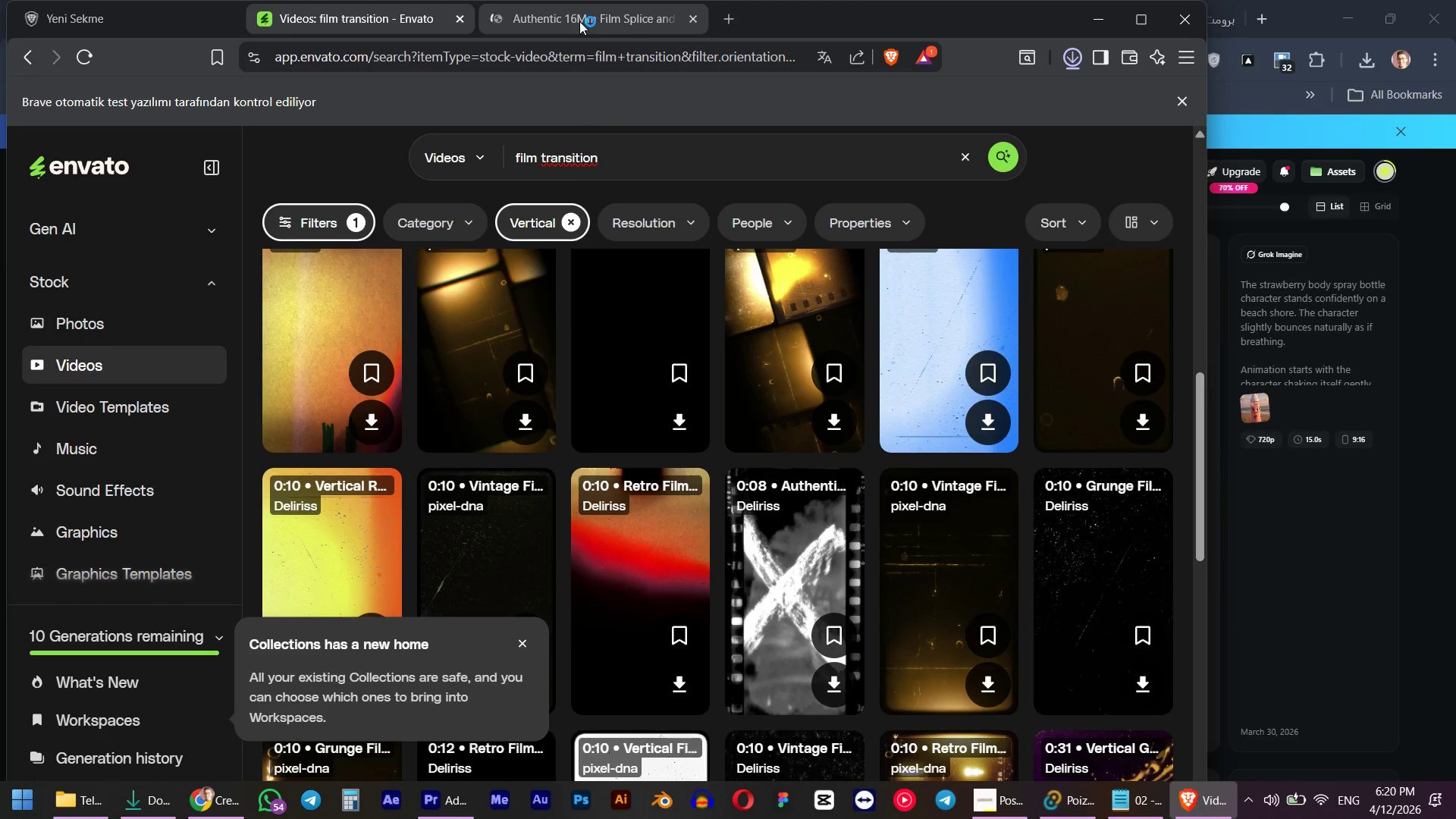 
scroll: coordinate [623, 585], scroll_direction: down, amount: 3.0
 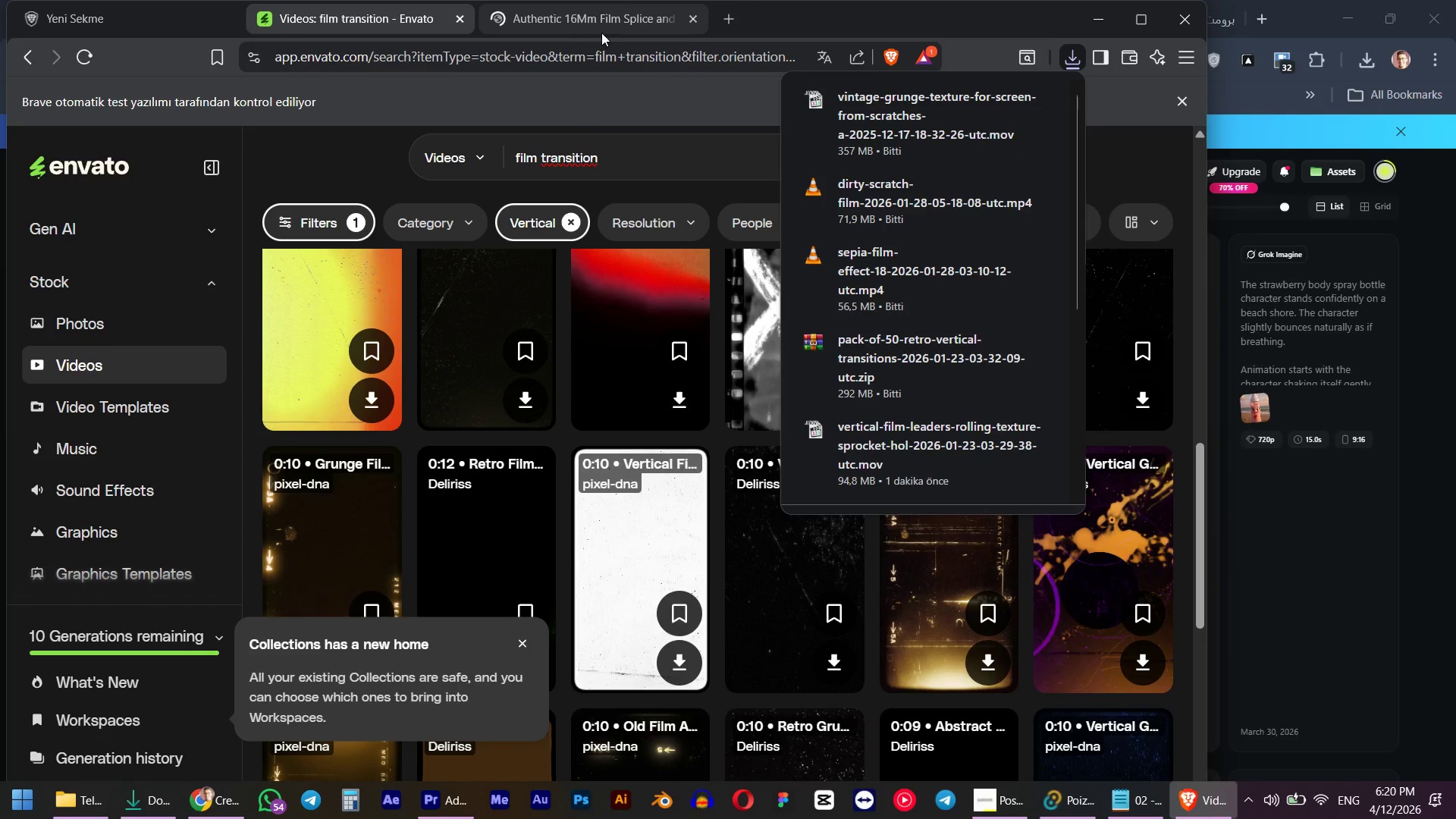 
left_click([594, 23])
 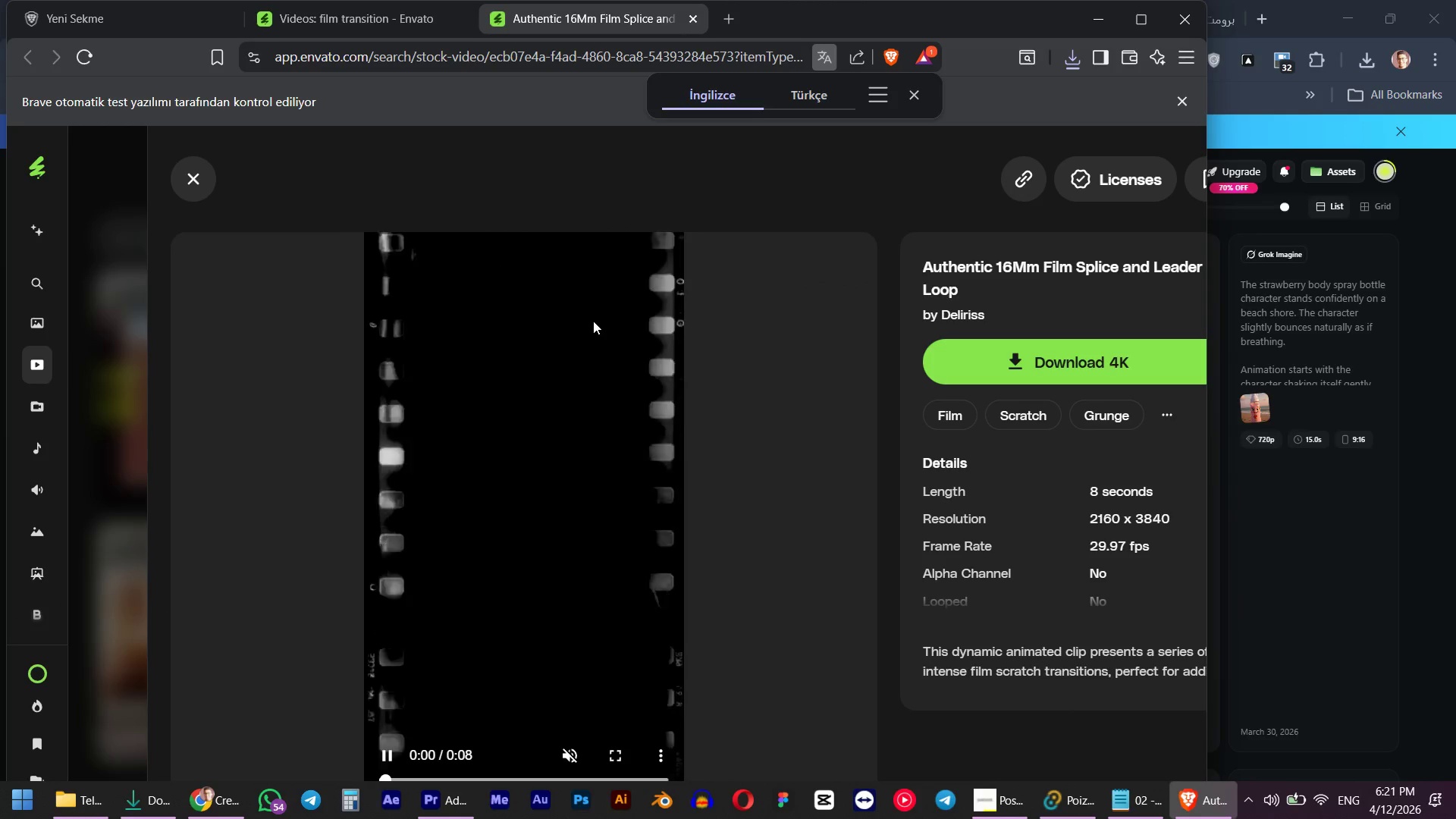 
wait(9.58)
 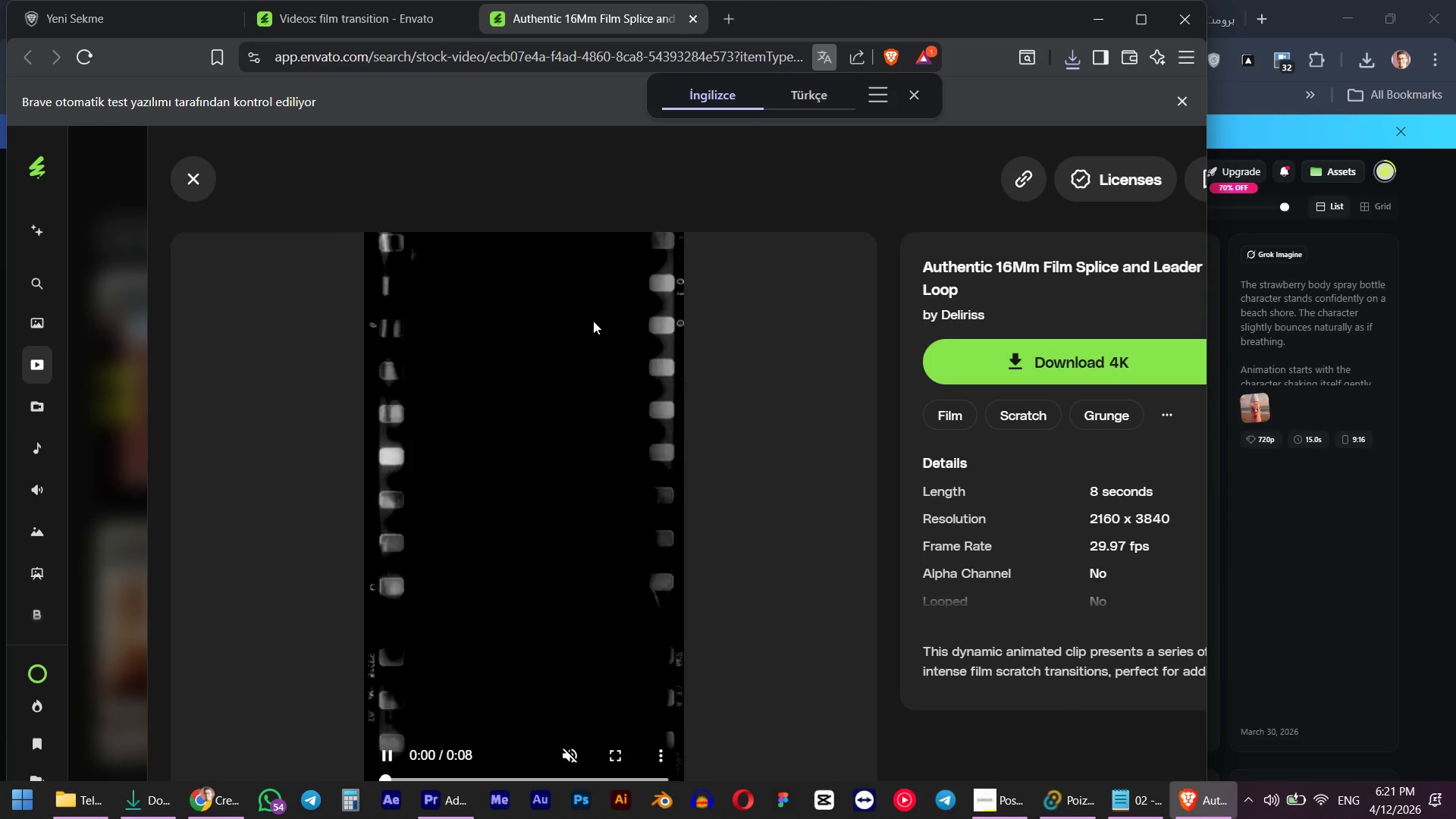 
left_click([1099, 355])
 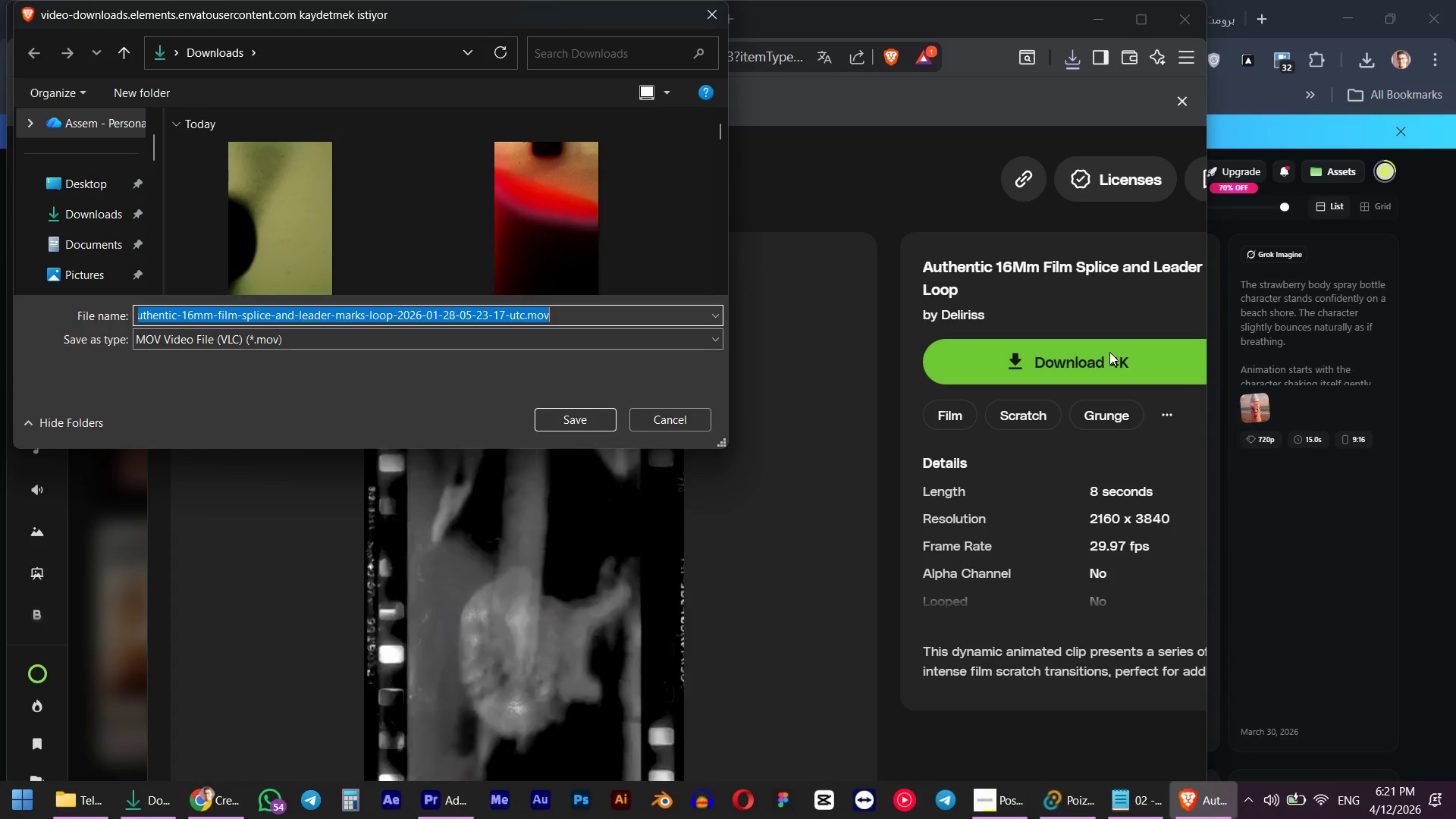 
wait(22.34)
 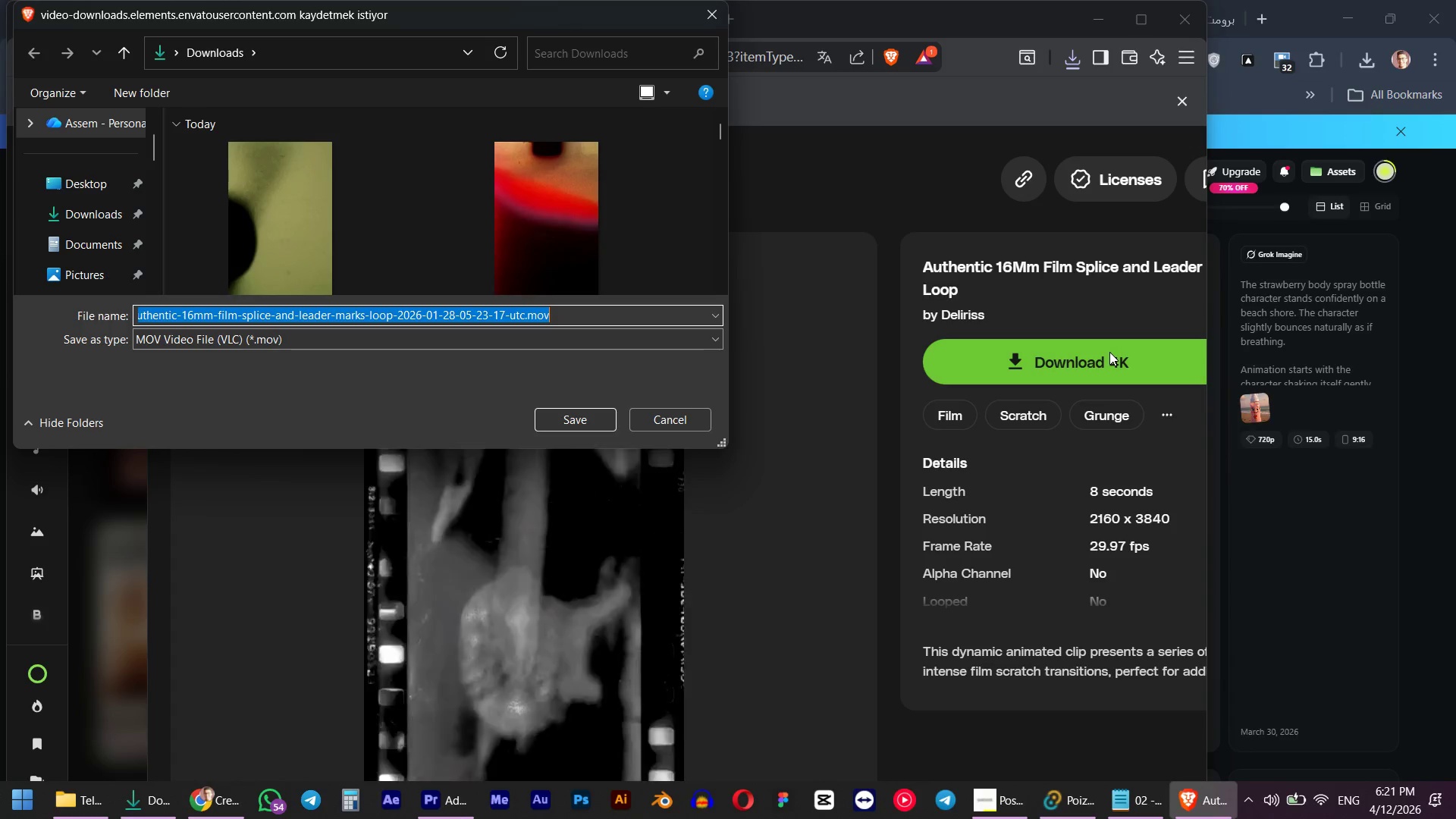 
left_click([542, 412])
 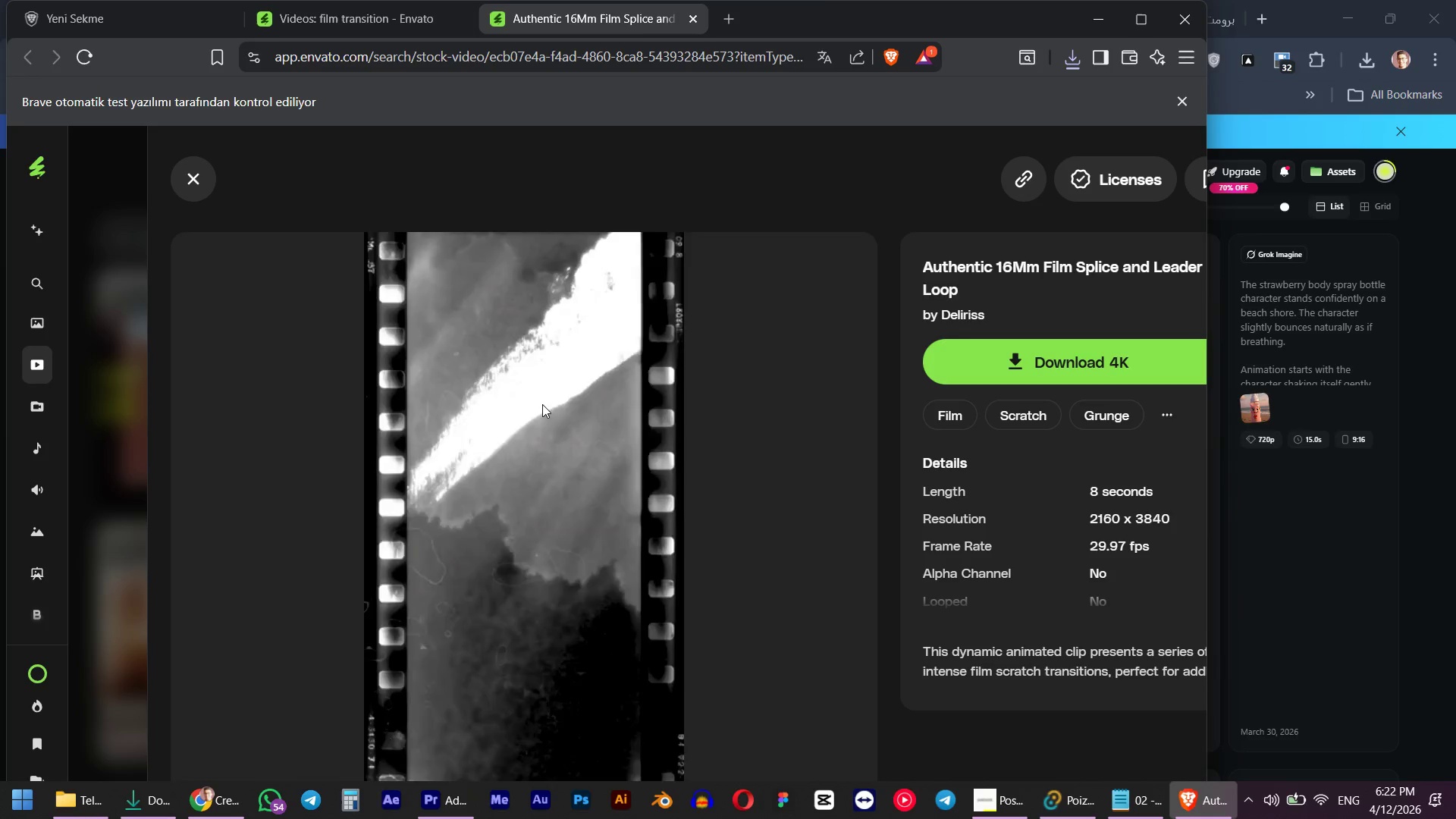 
wait(36.31)
 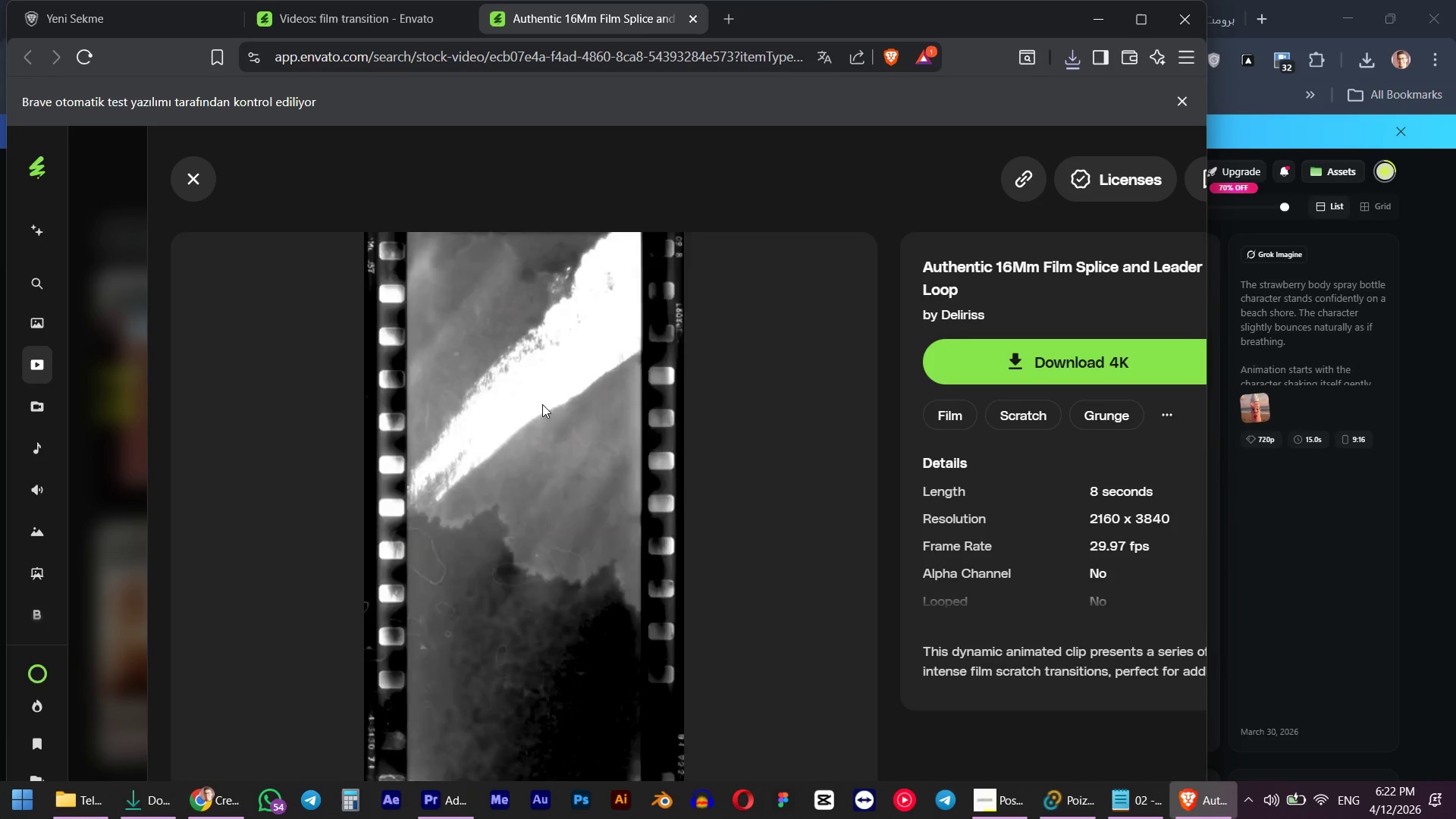 
middle_click([607, 24])
 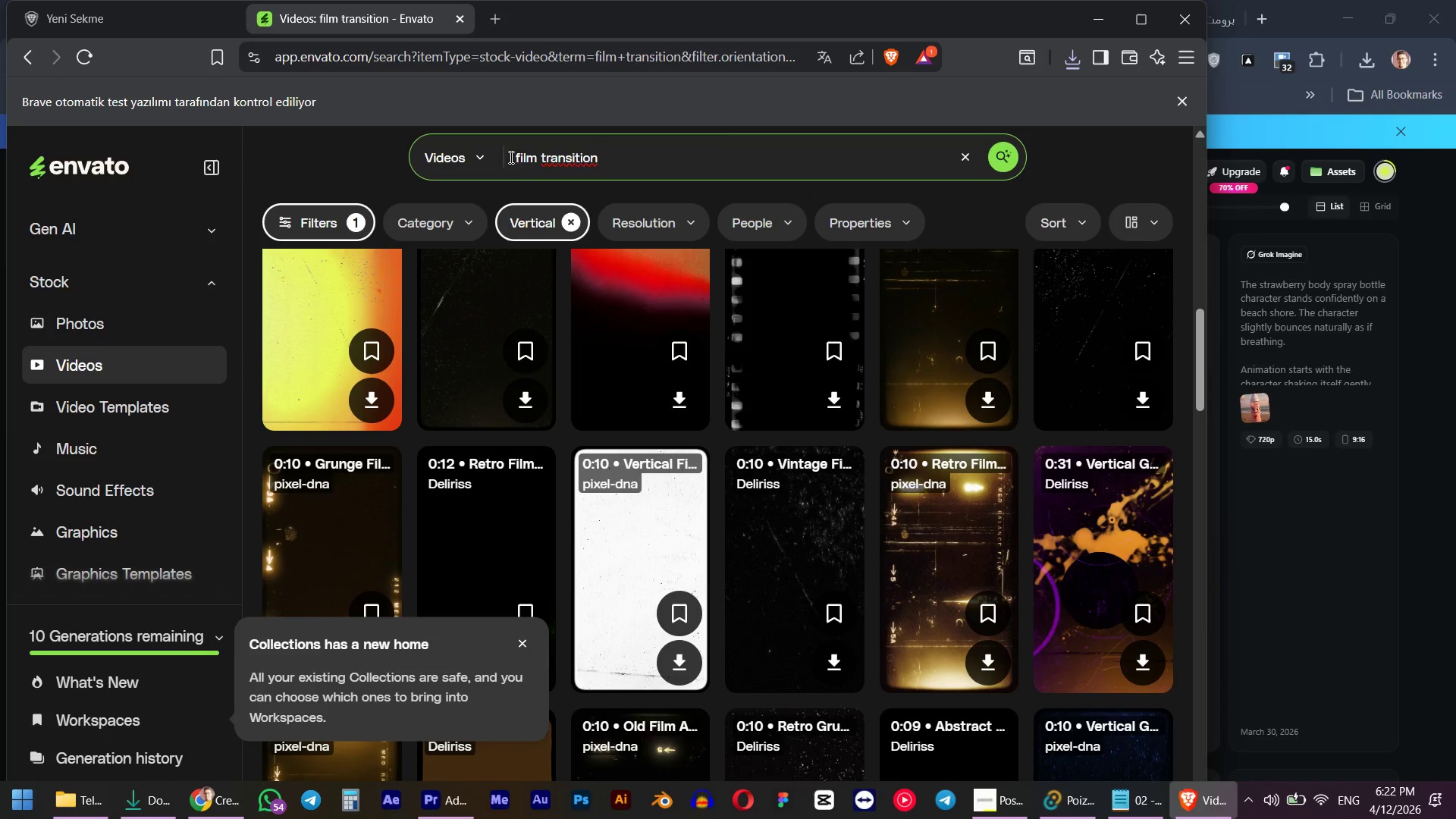 
left_click([476, 155])
 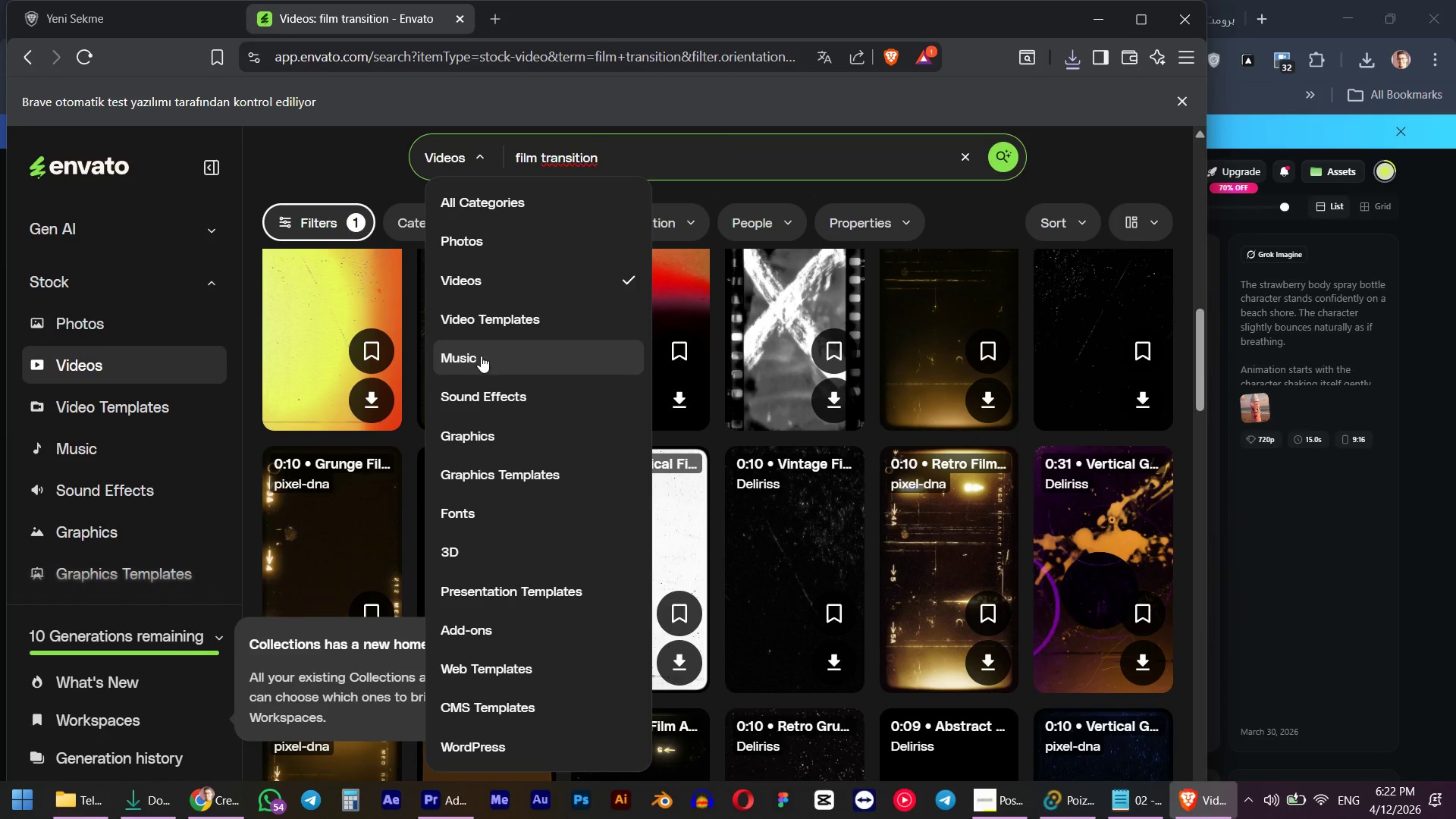 
left_click([482, 392])
 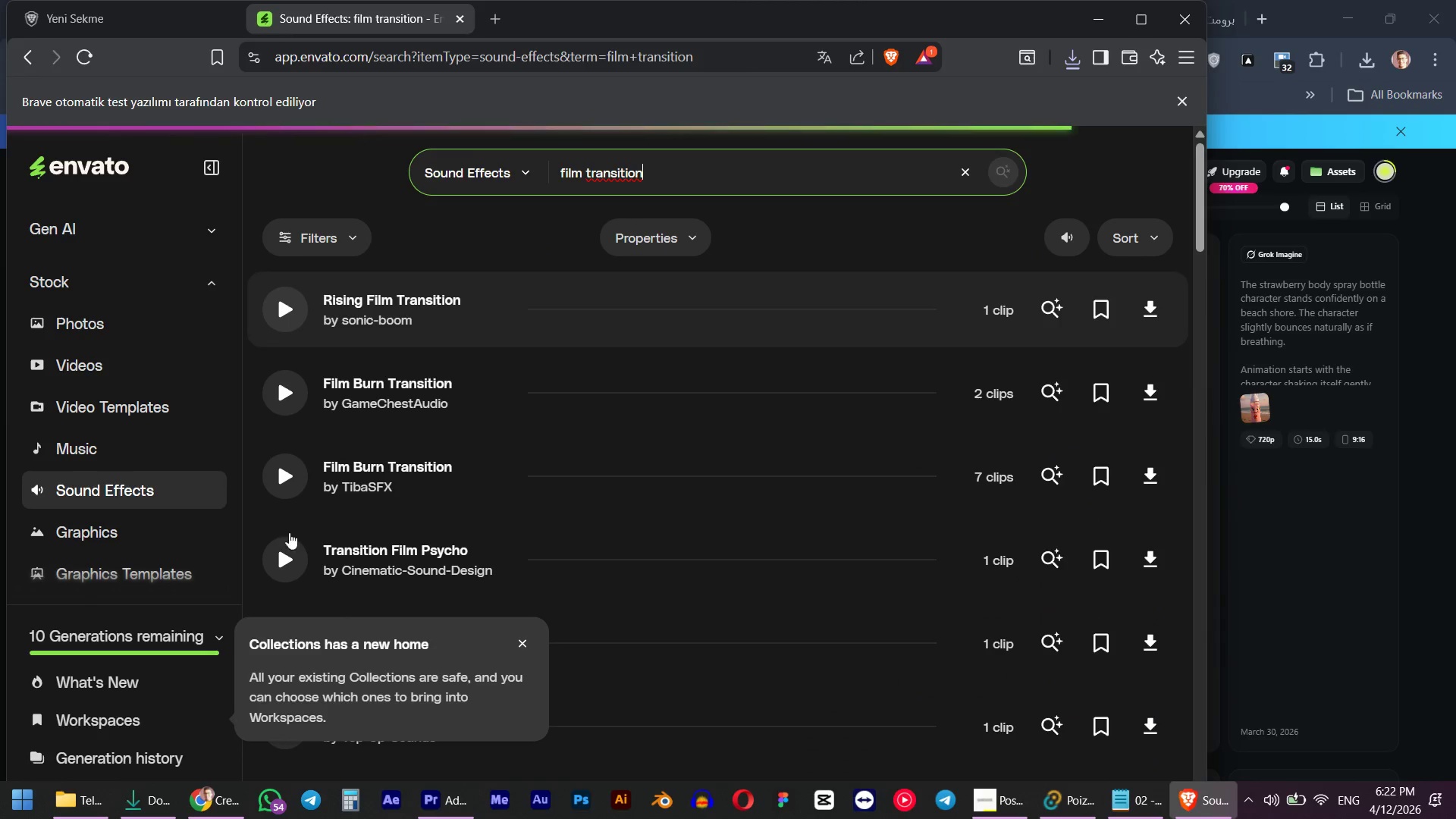 
wait(5.72)
 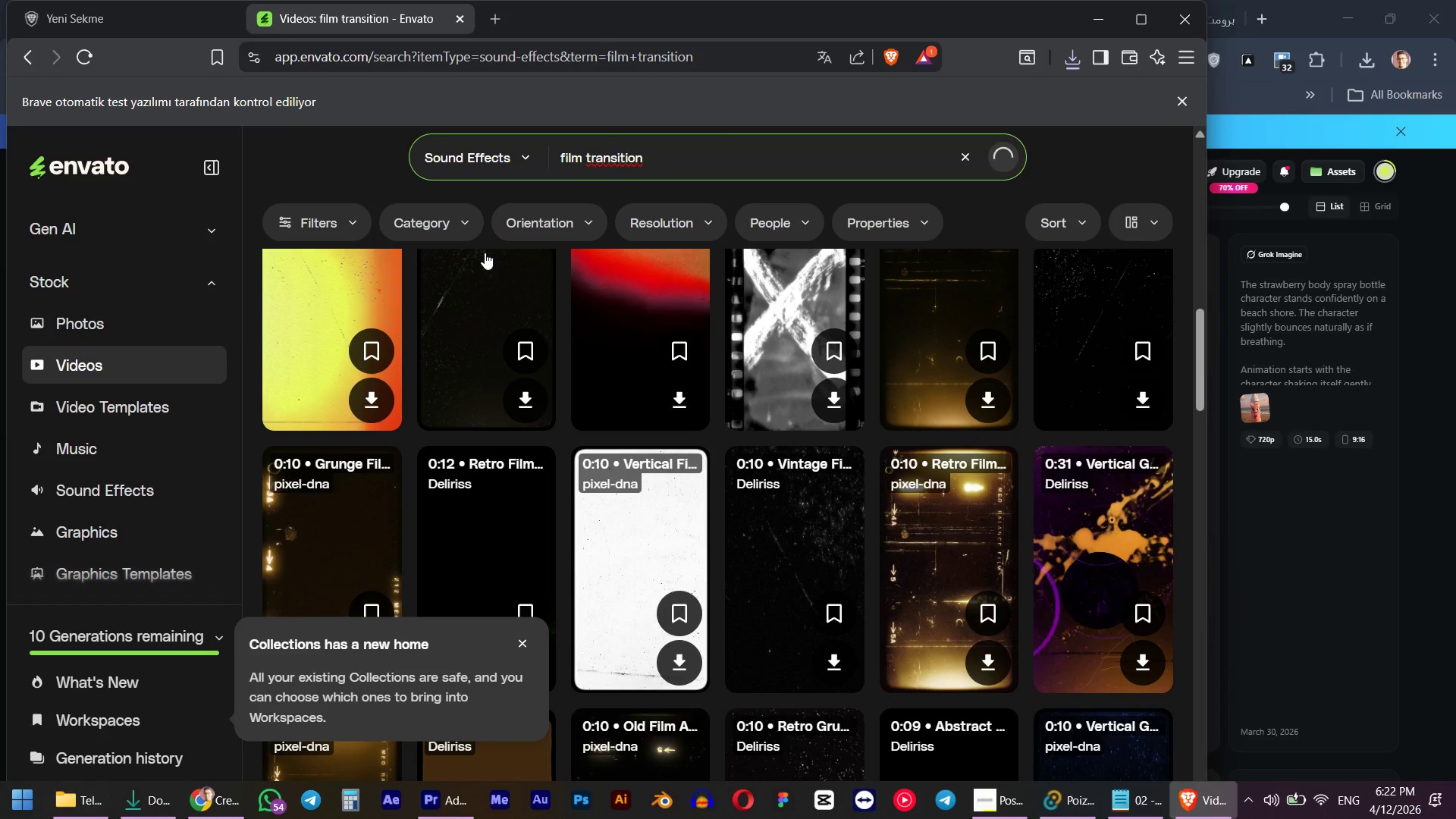 
left_click([280, 306])
 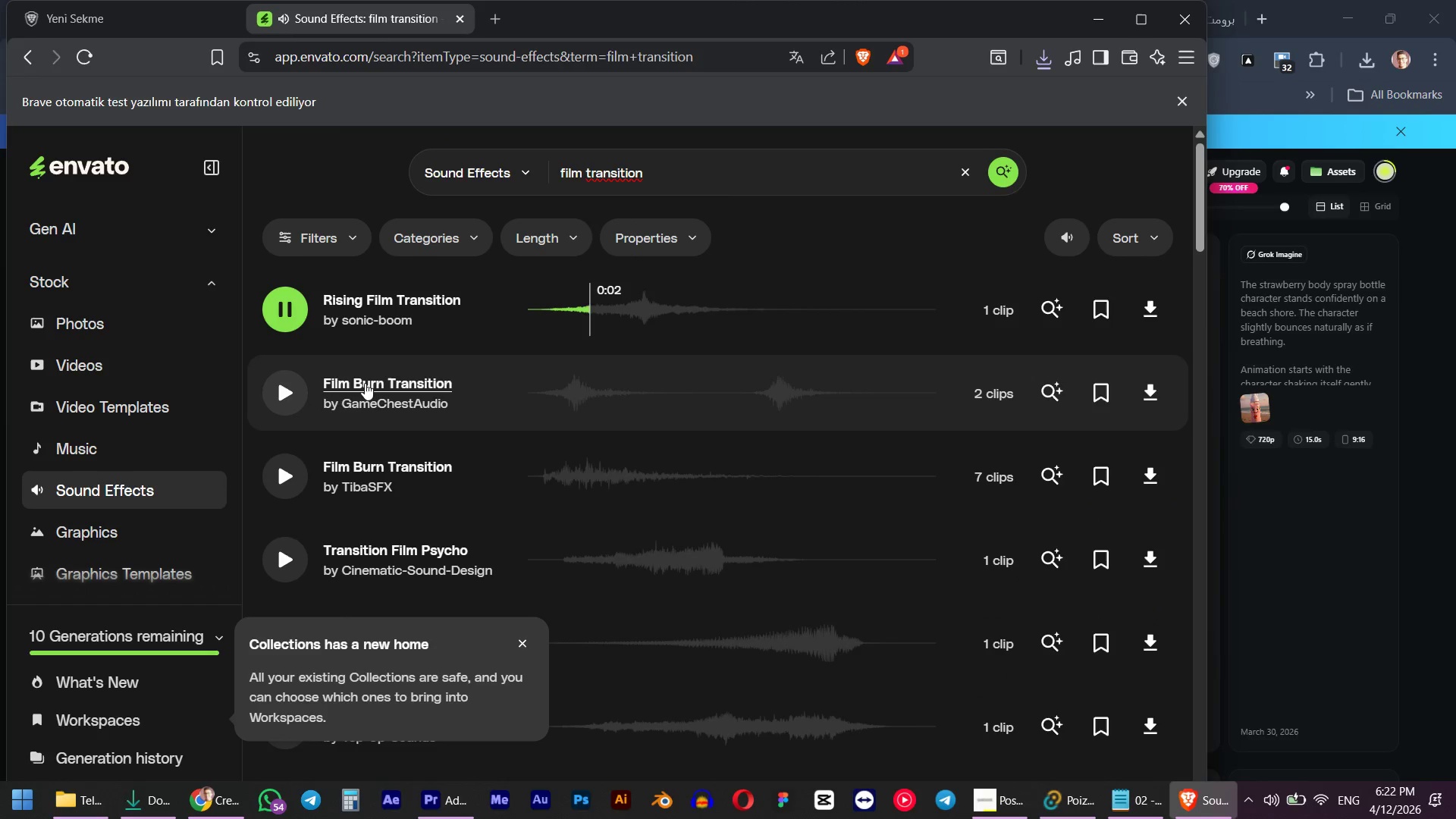 
wait(5.73)
 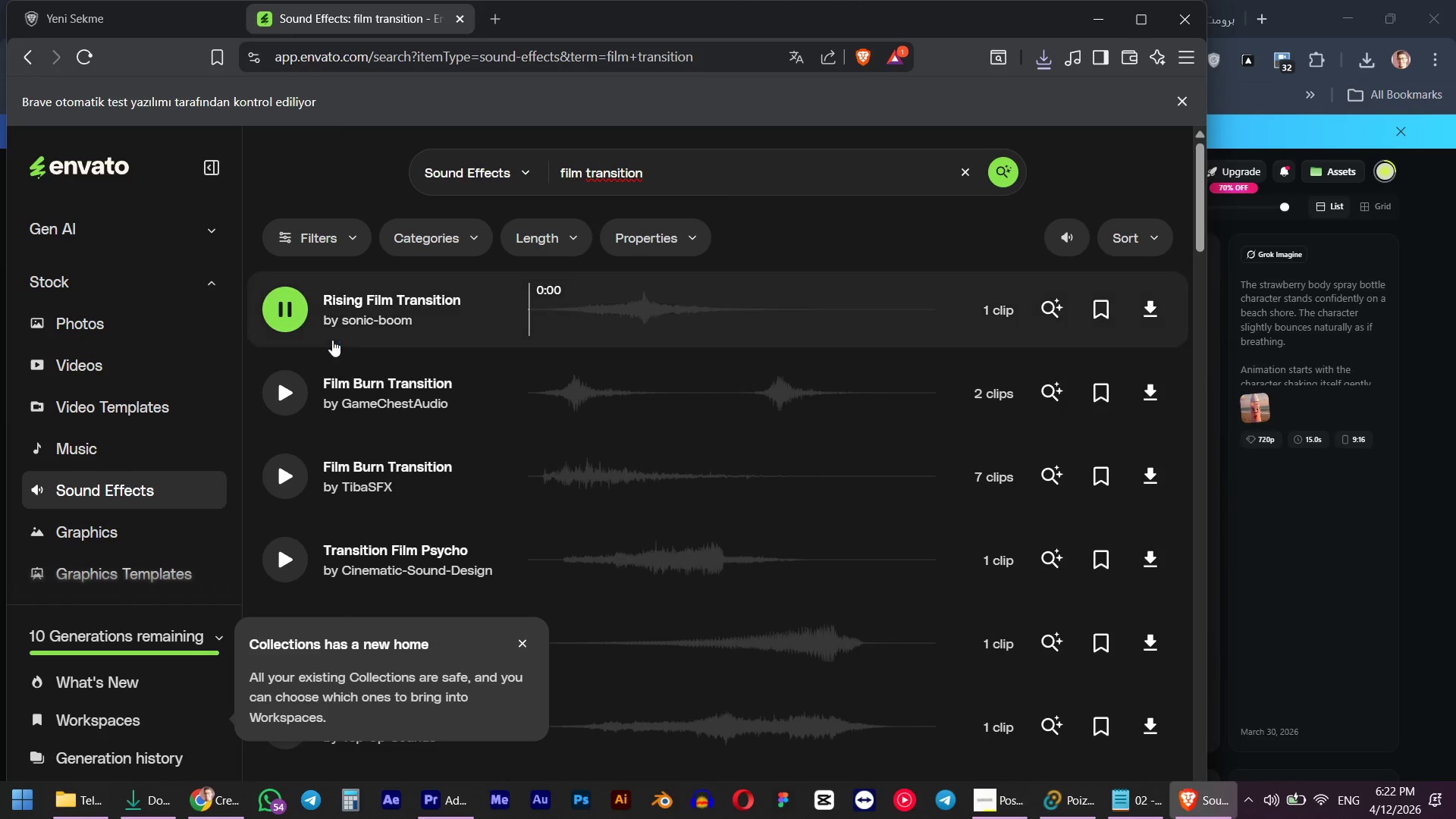 
left_click([287, 397])
 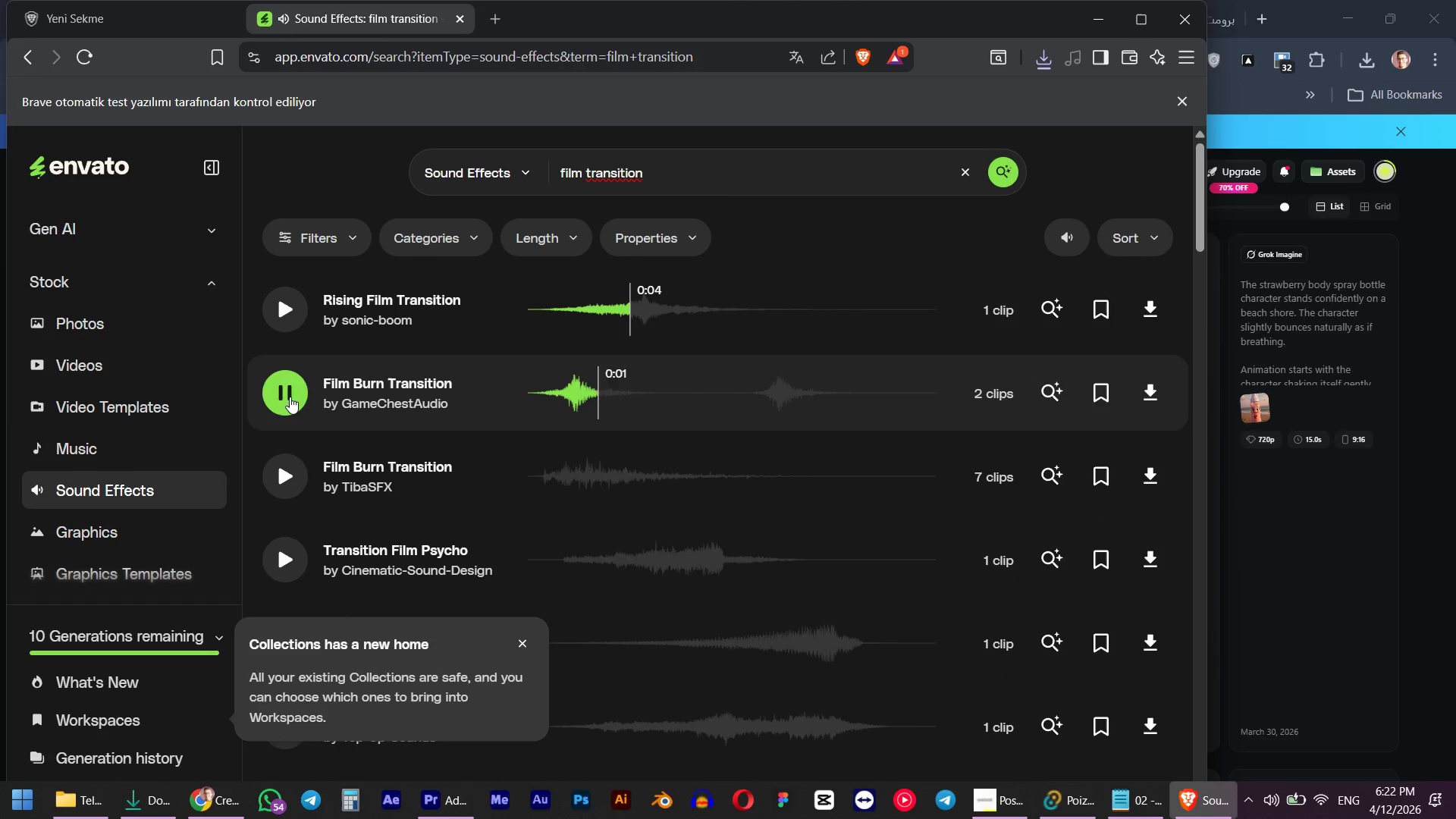 
left_click([746, 393])
 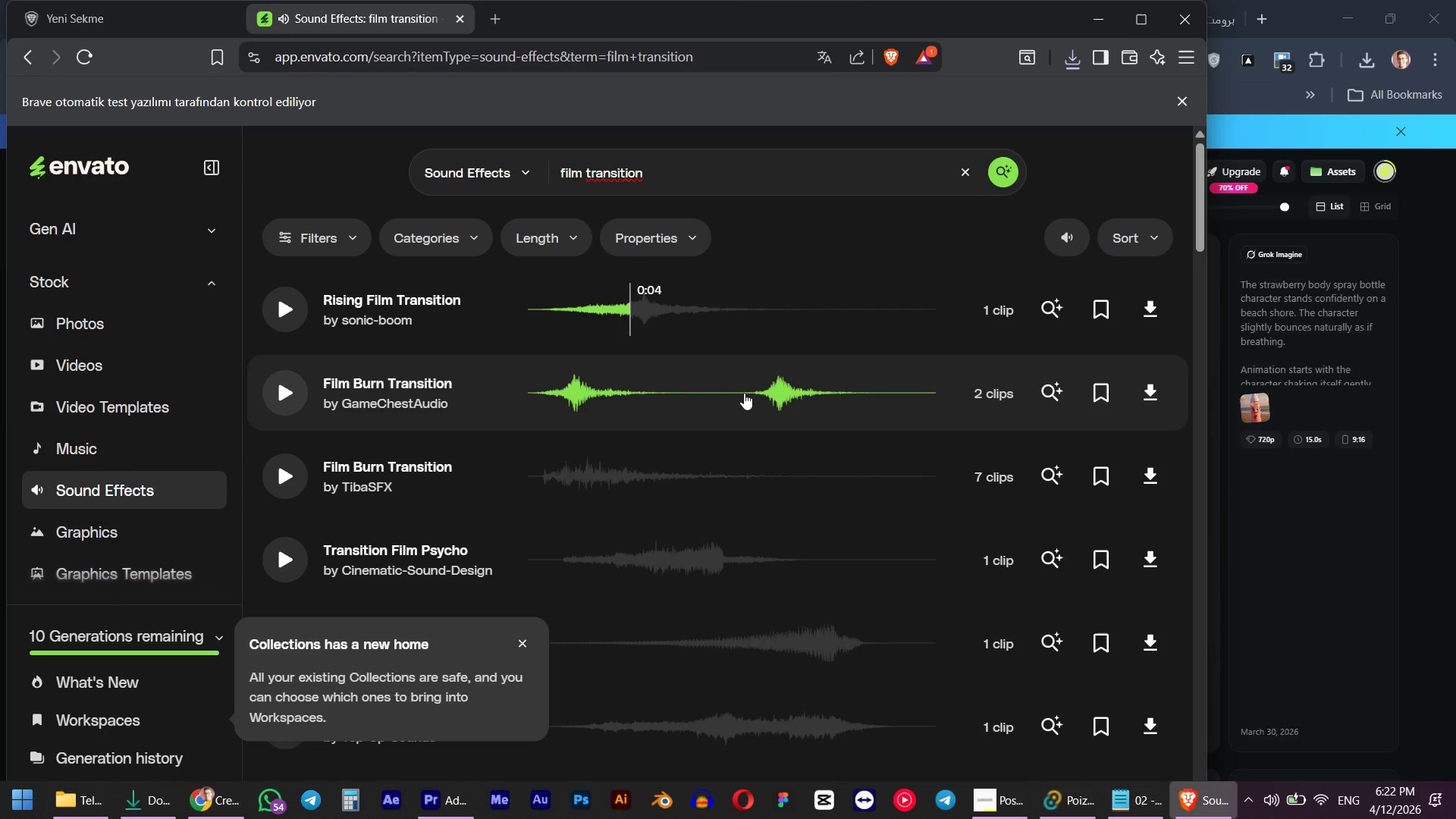 
left_click([733, 385])
 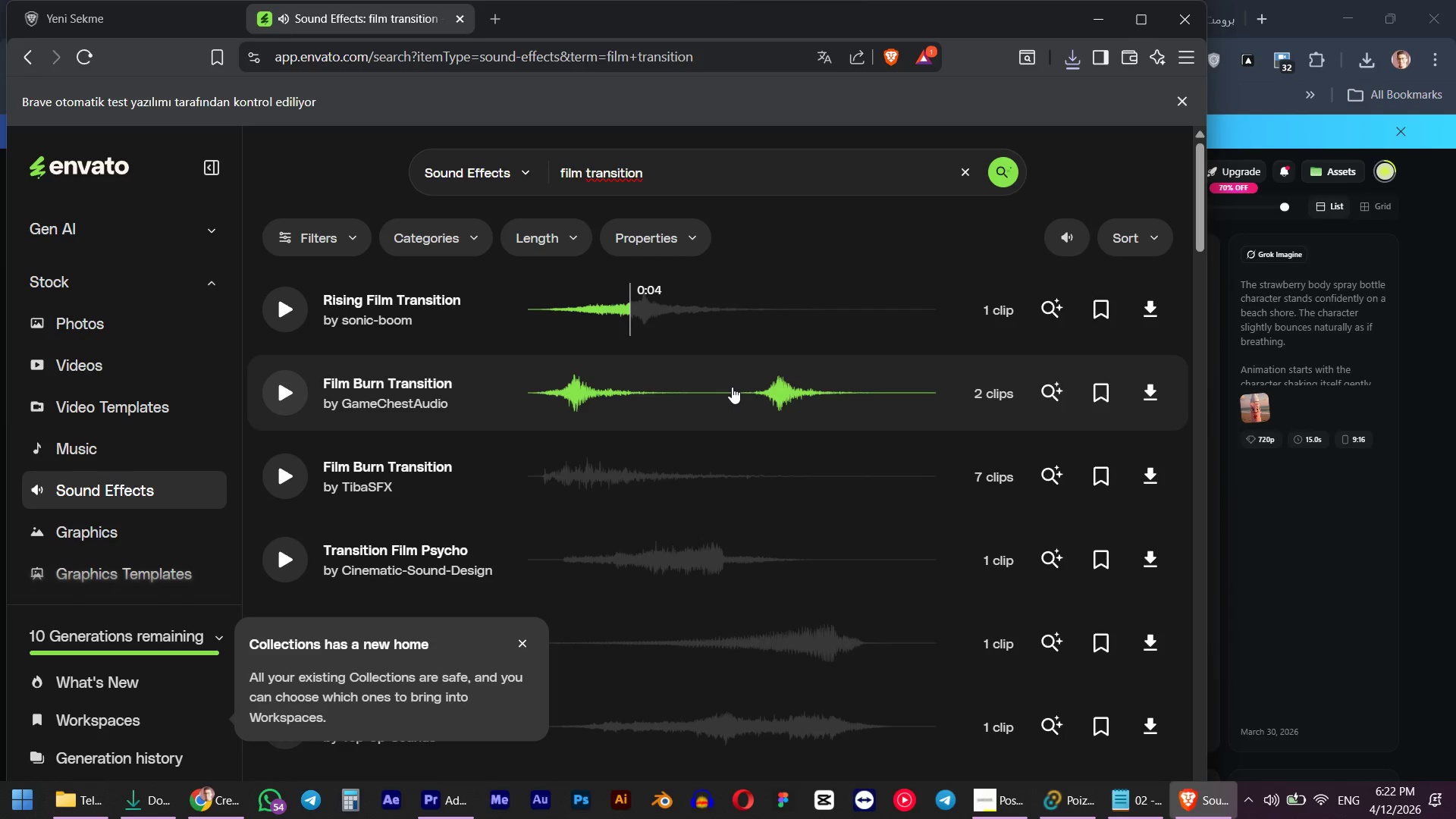 
left_click([670, 396])
 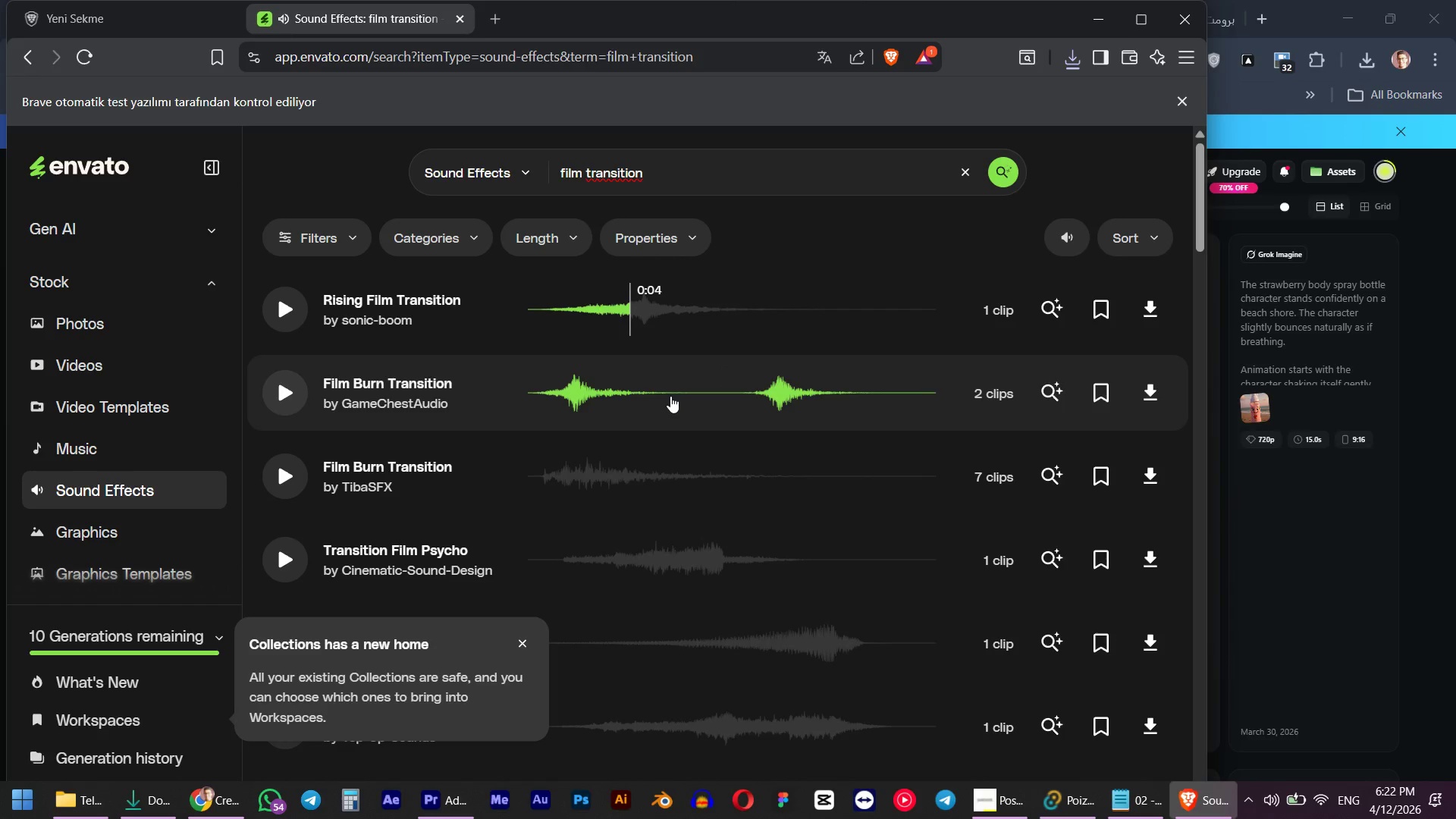 
left_click([294, 402])
 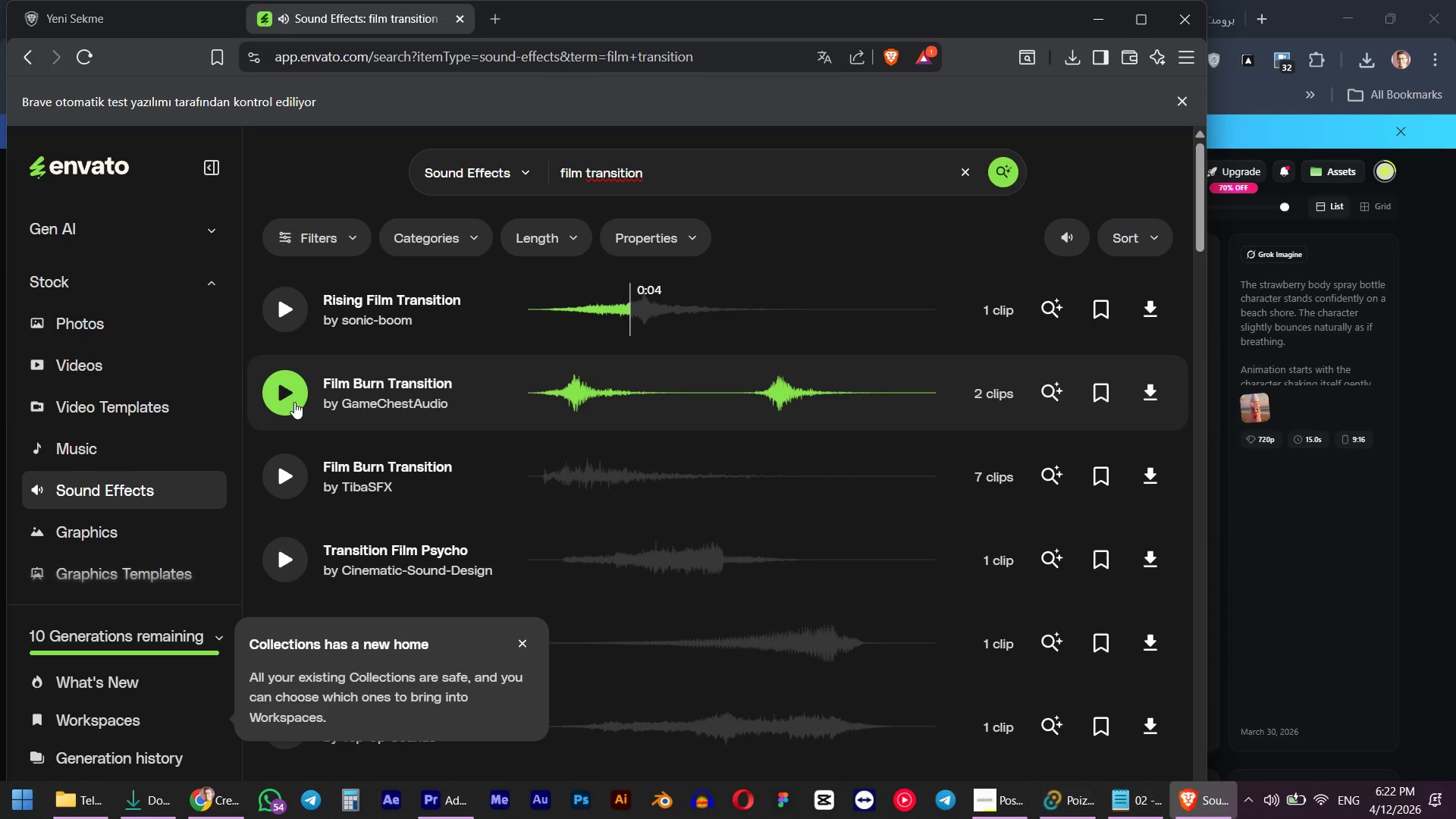 
wait(6.89)
 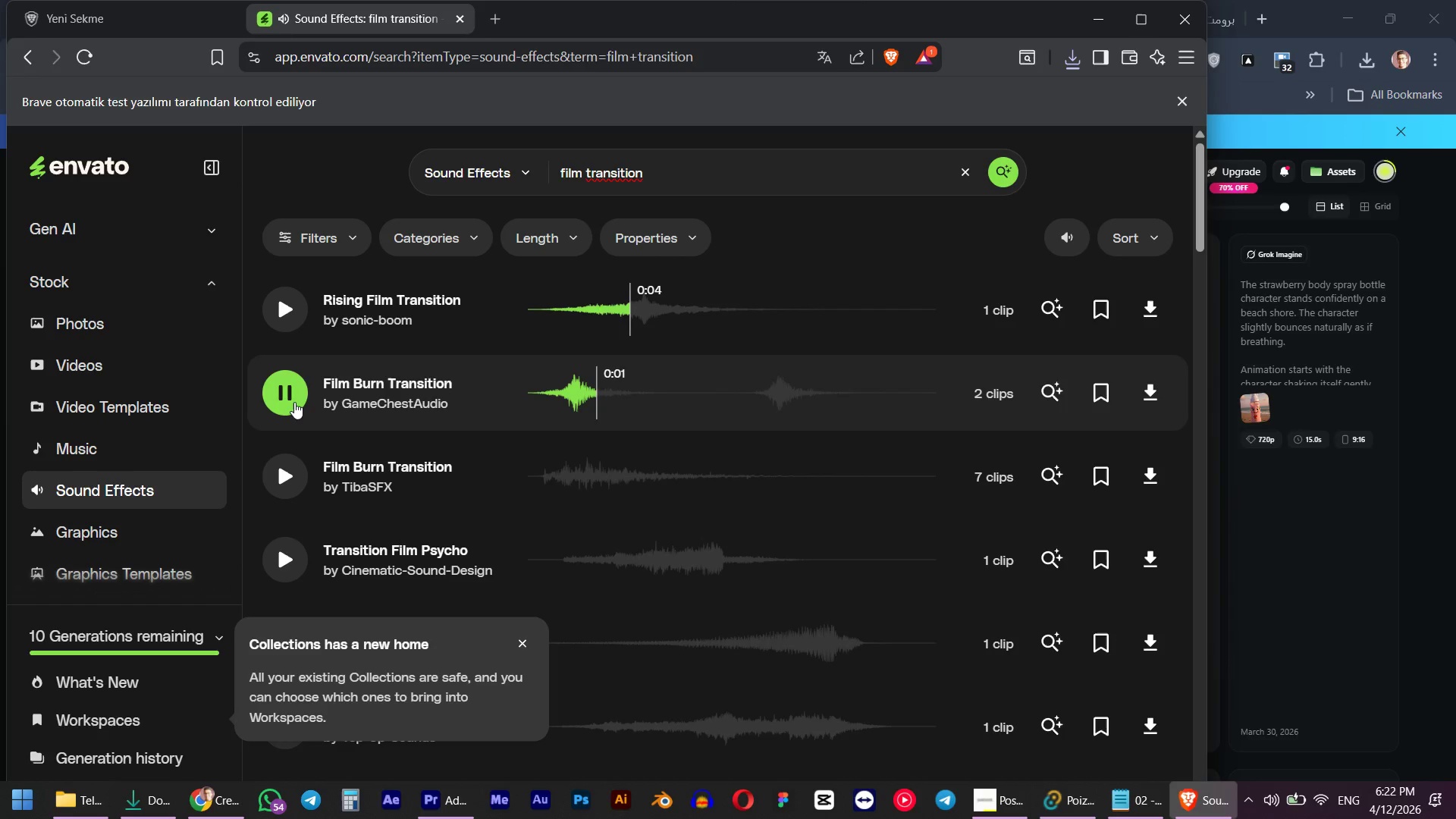 
left_click([1144, 390])
 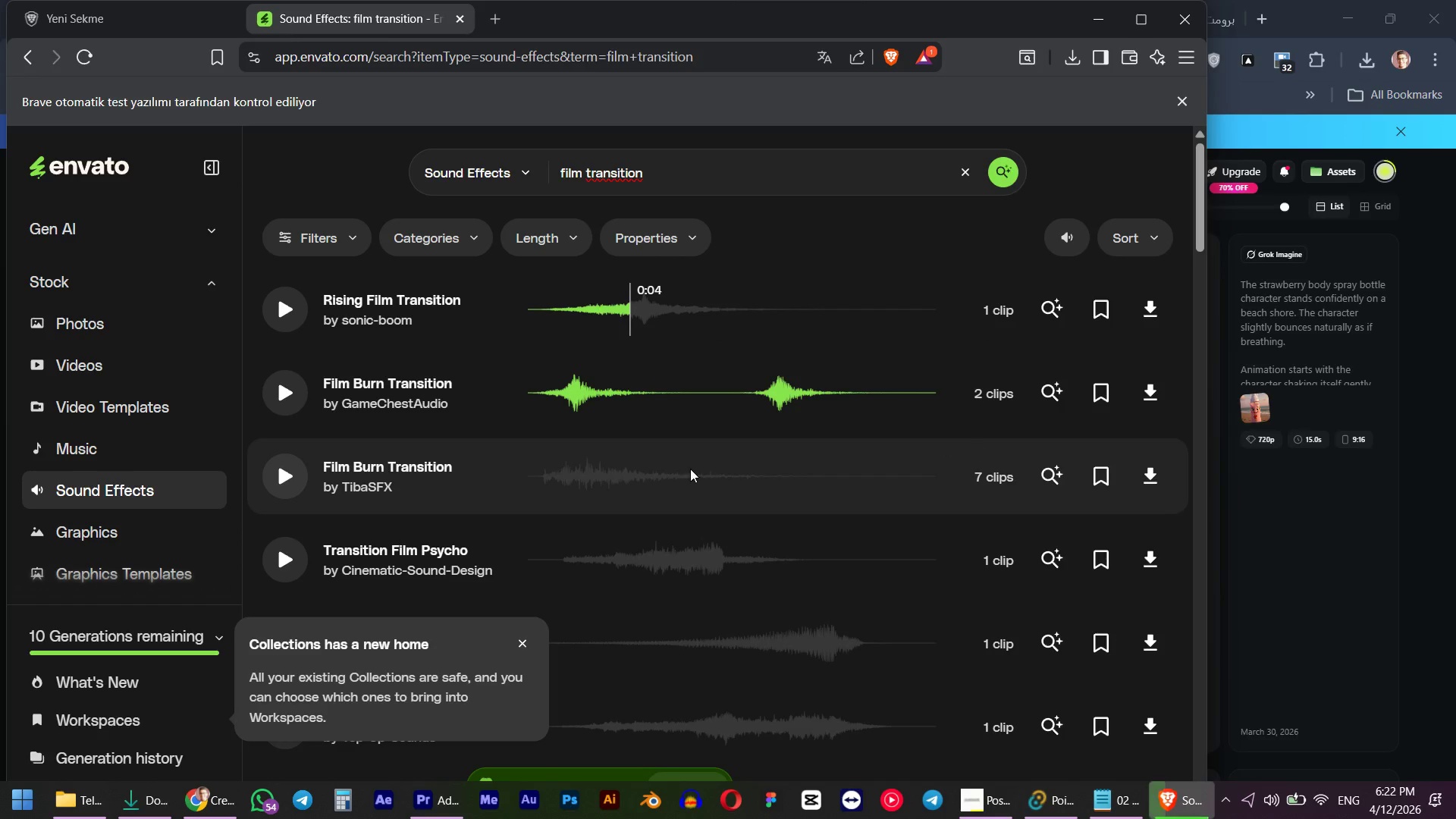 
left_click([290, 470])
 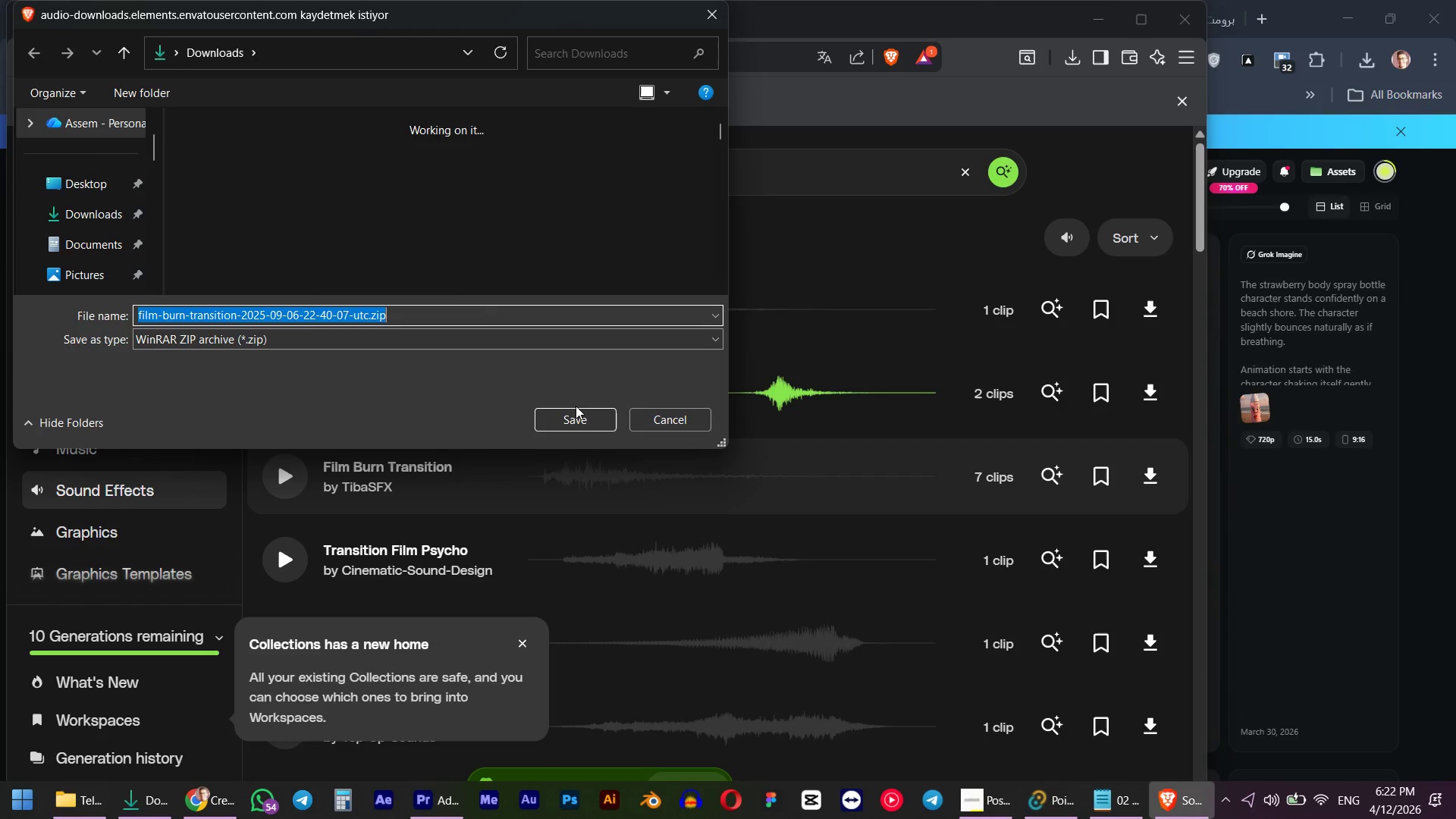 
left_click([577, 421])
 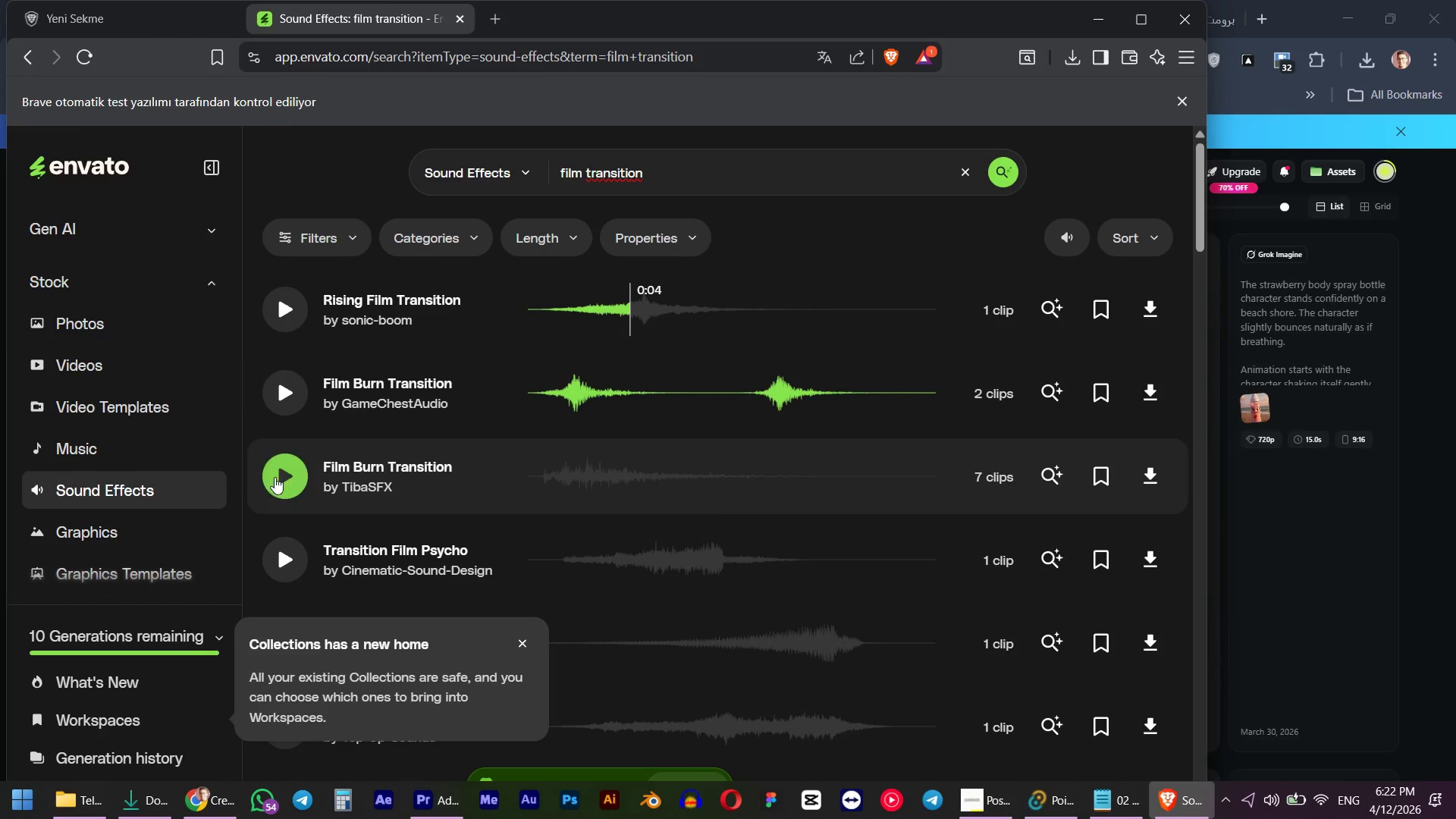 
left_click([290, 470])
 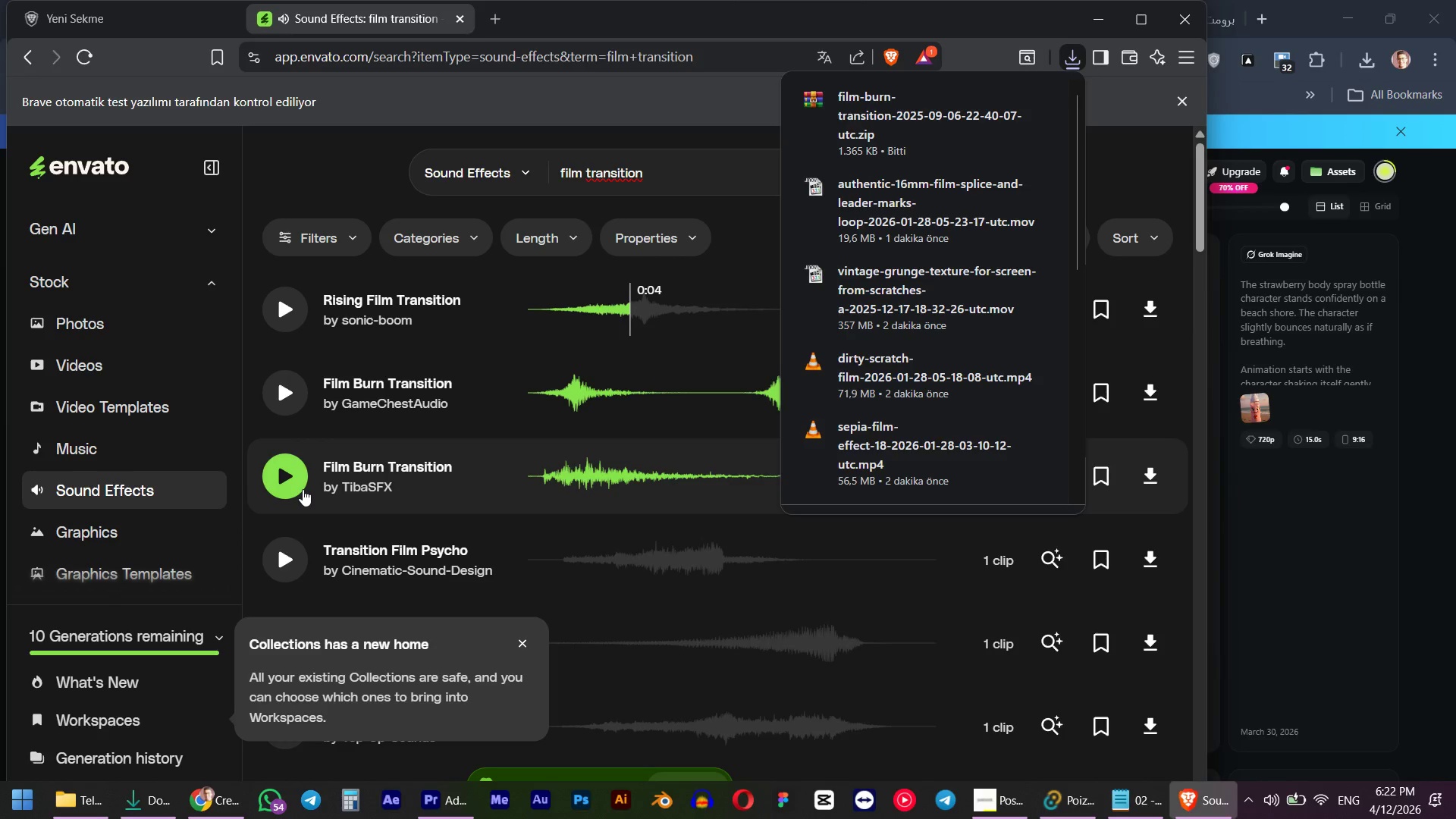 
left_click([1064, 66])
 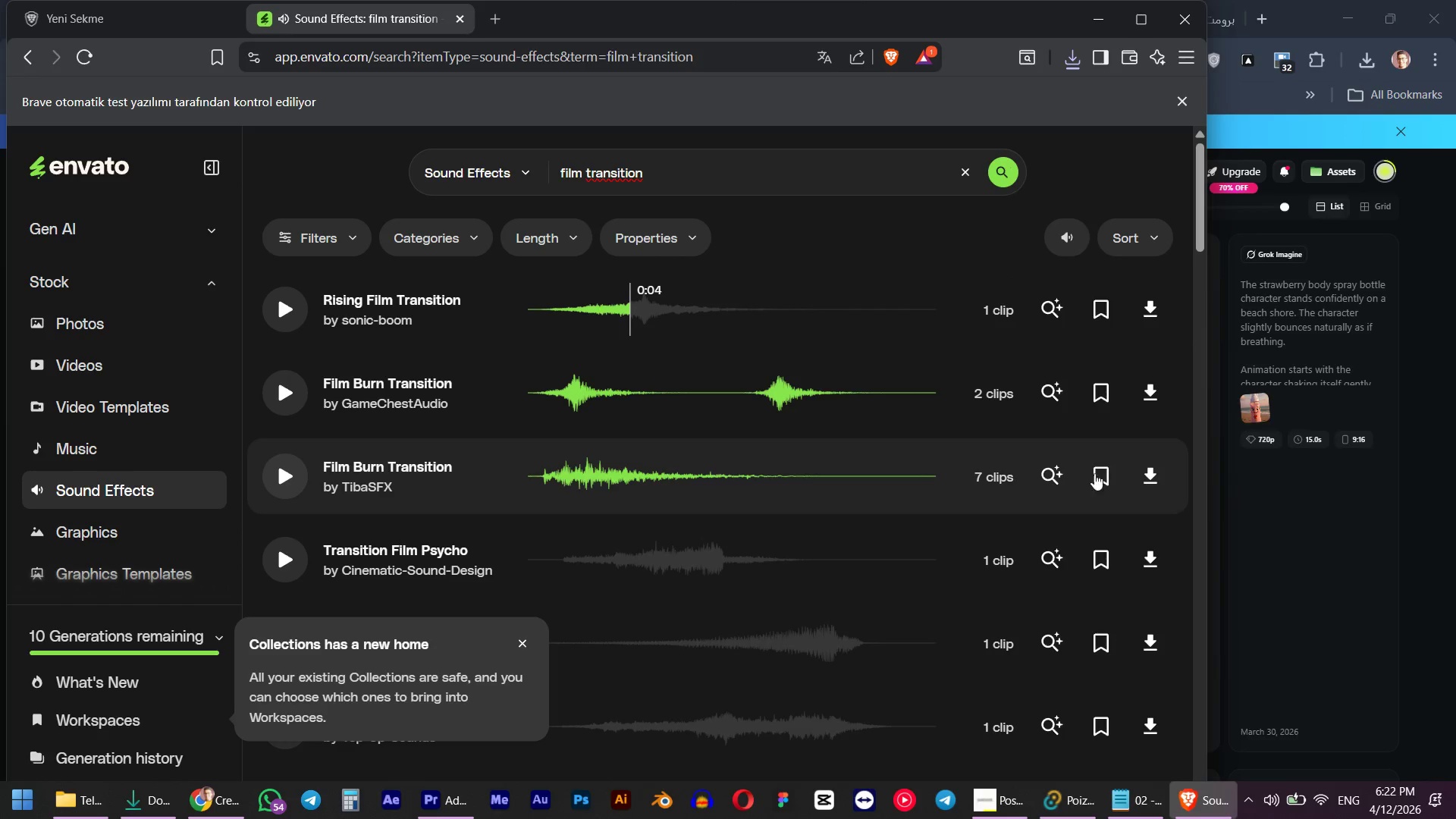 
left_click([1151, 470])
 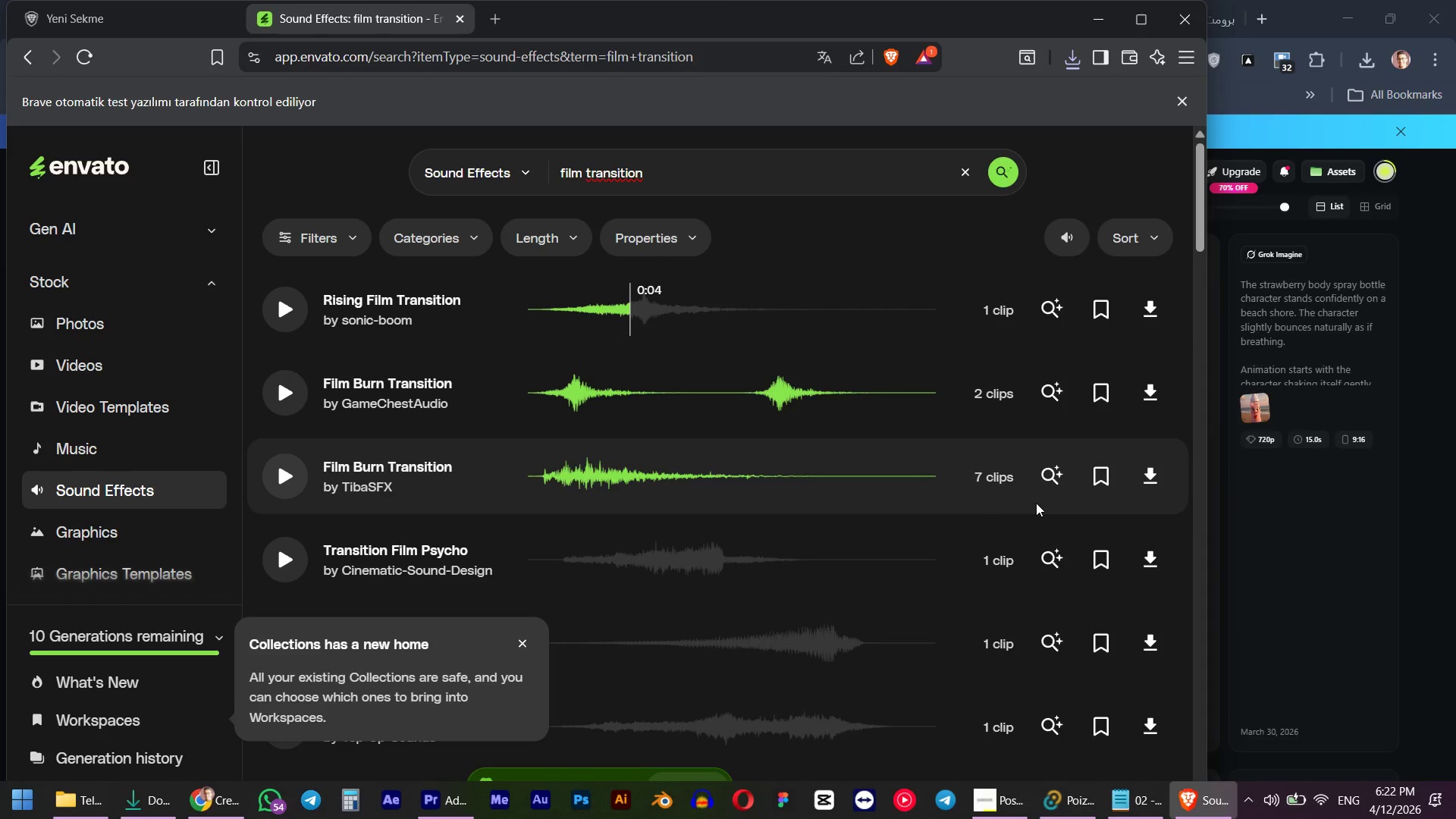 
left_click([572, 424])
 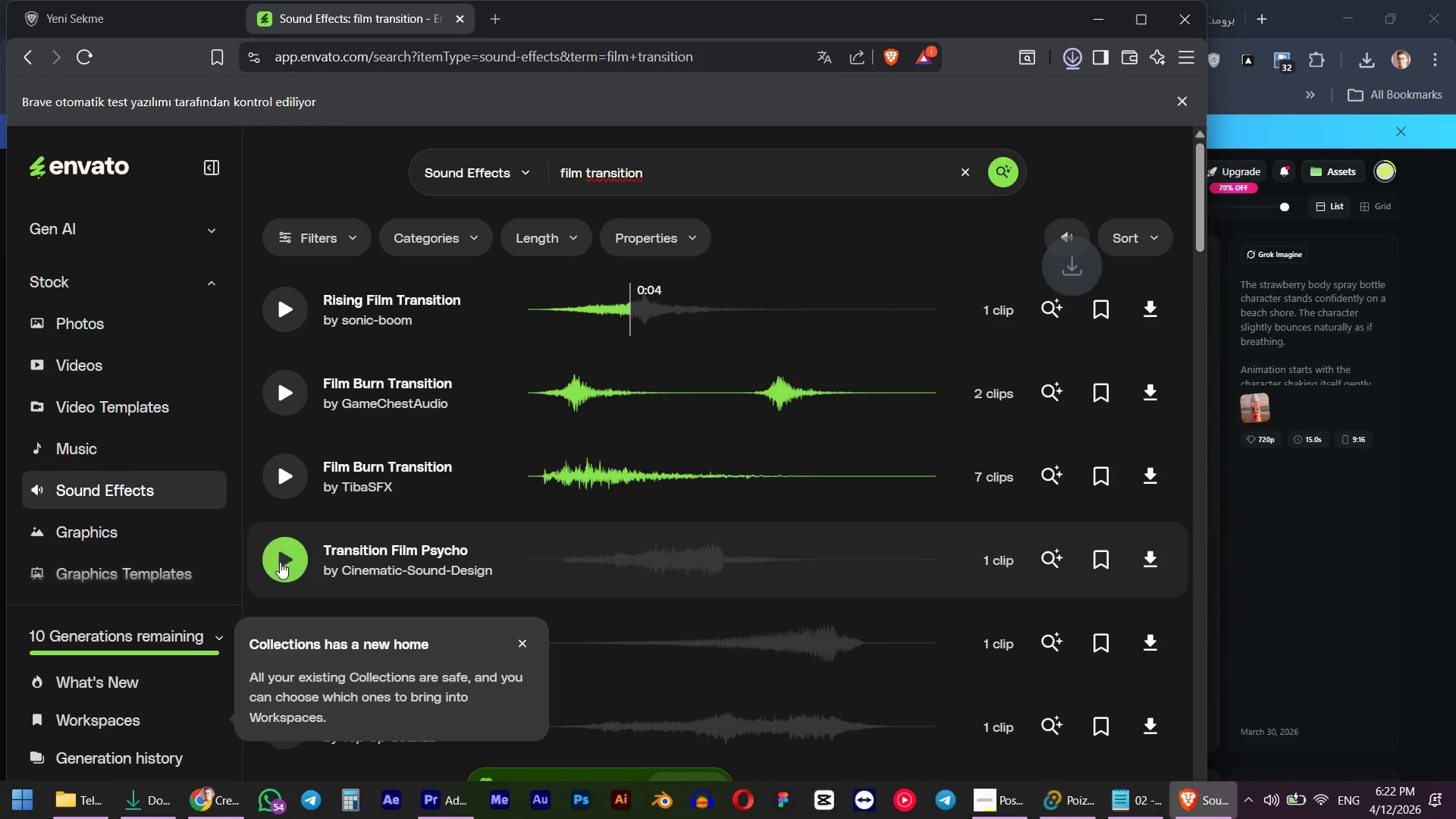 
left_click([281, 562])
 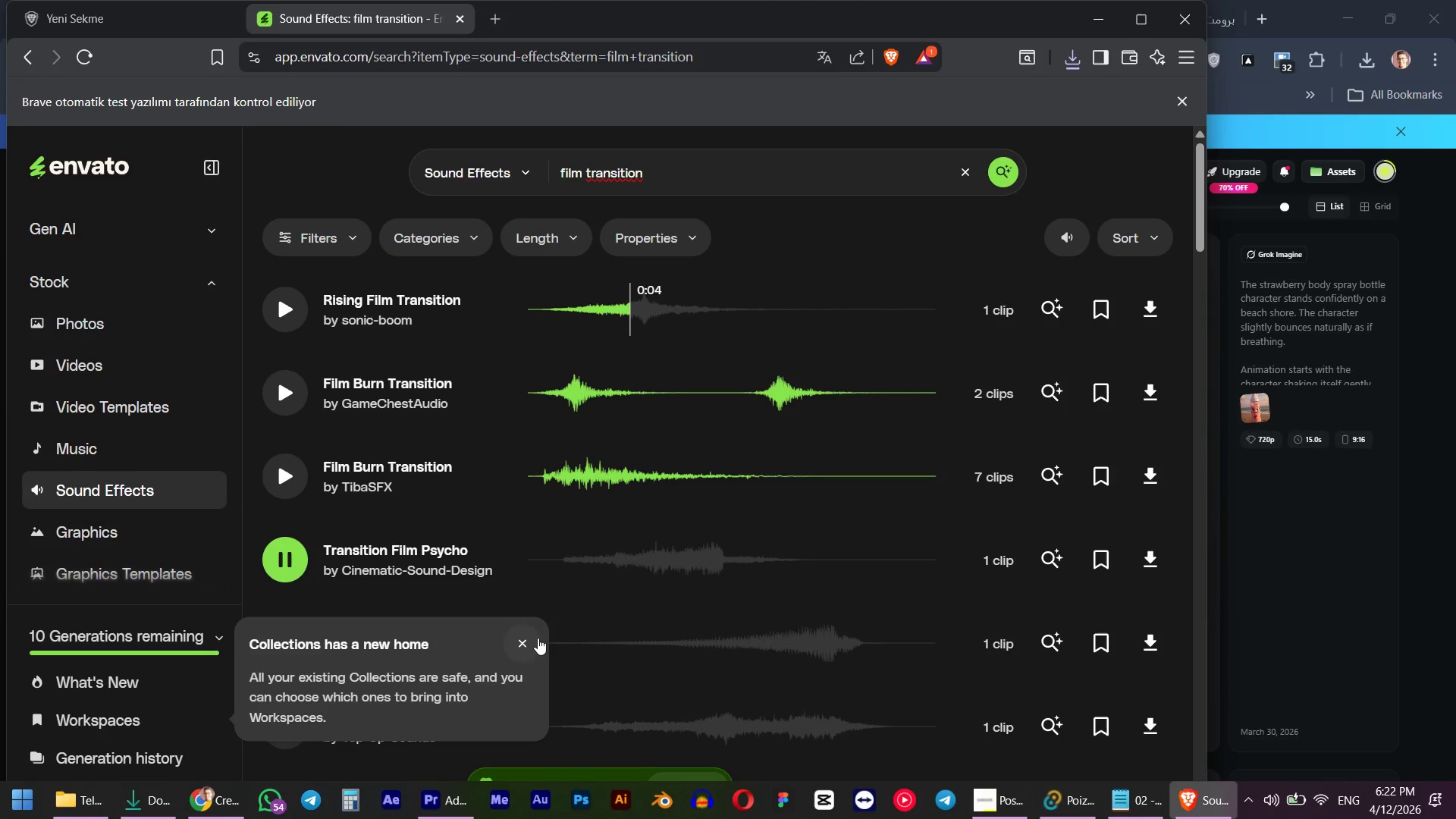 
left_click([516, 646])
 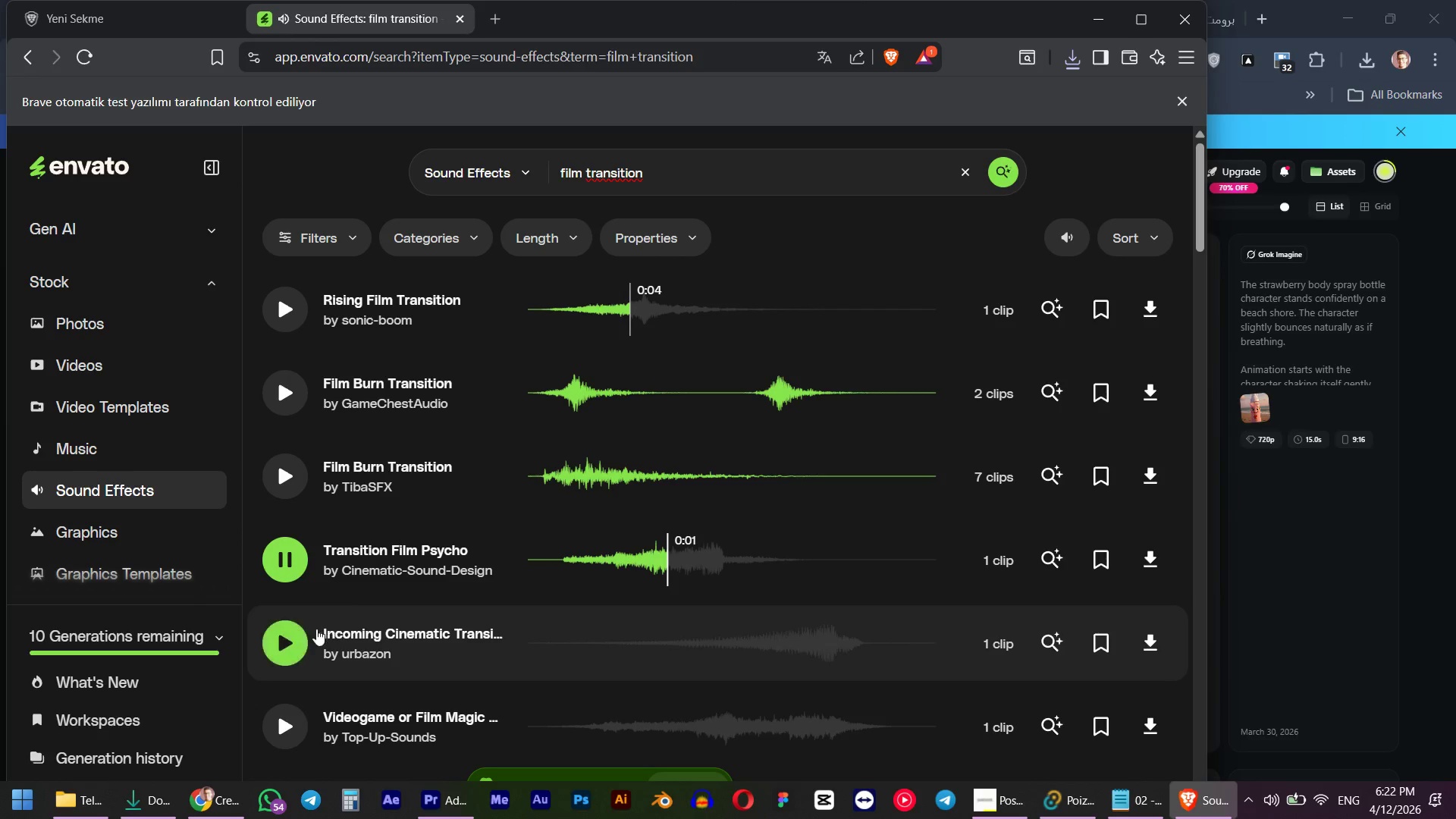 
left_click([293, 648])
 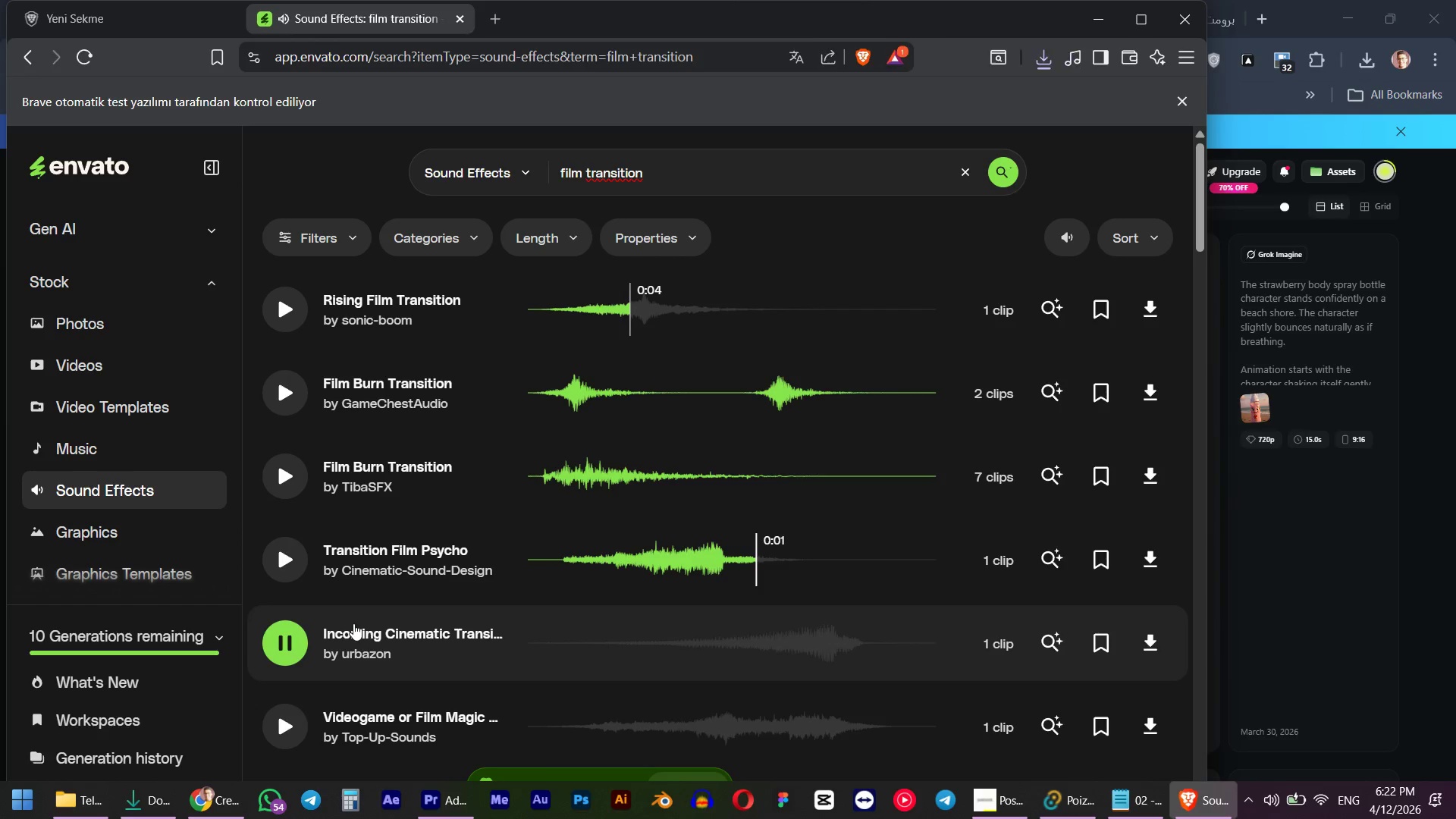 
scroll: coordinate [353, 623], scroll_direction: down, amount: 2.0
 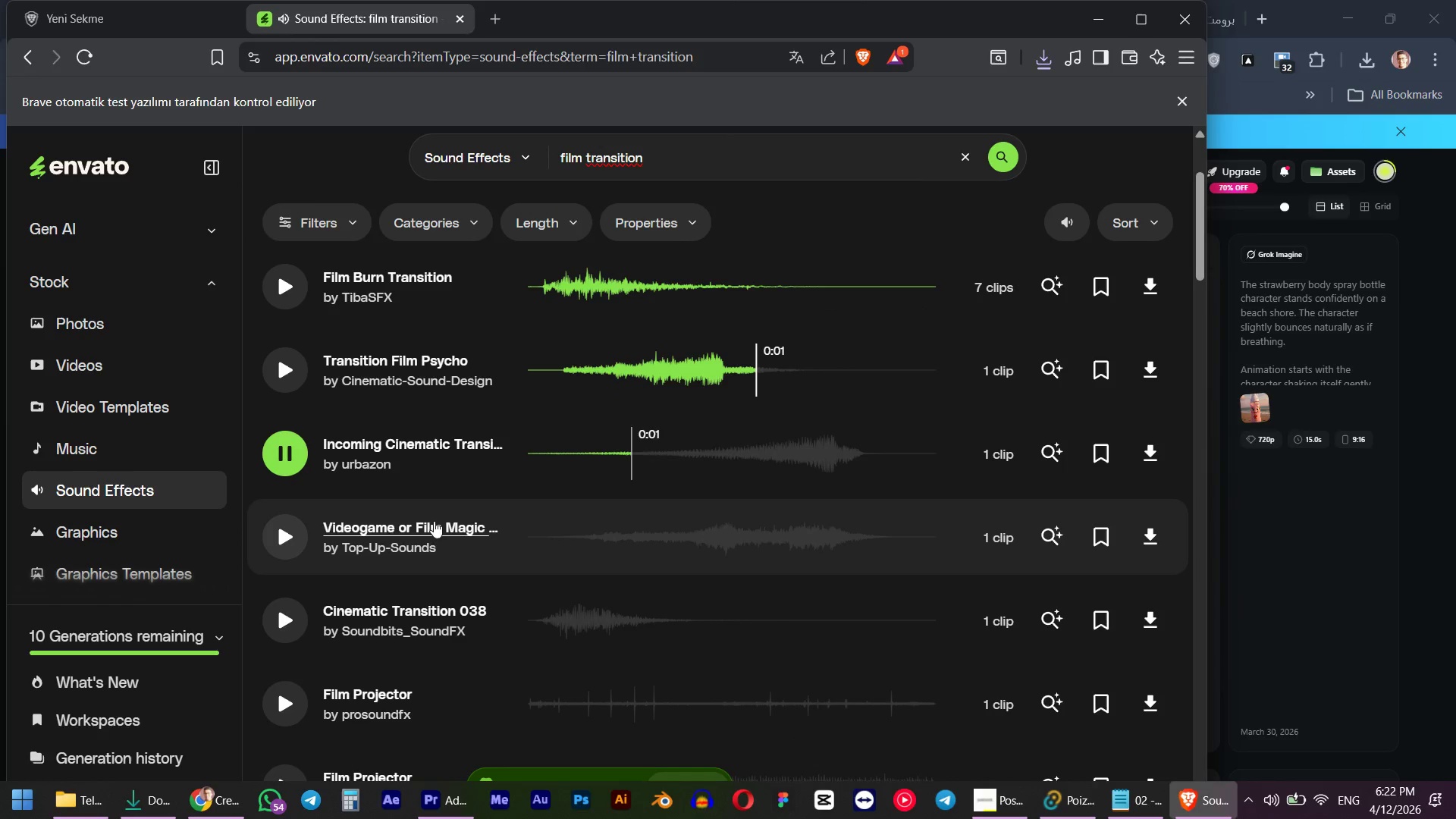 
left_click([309, 541])
 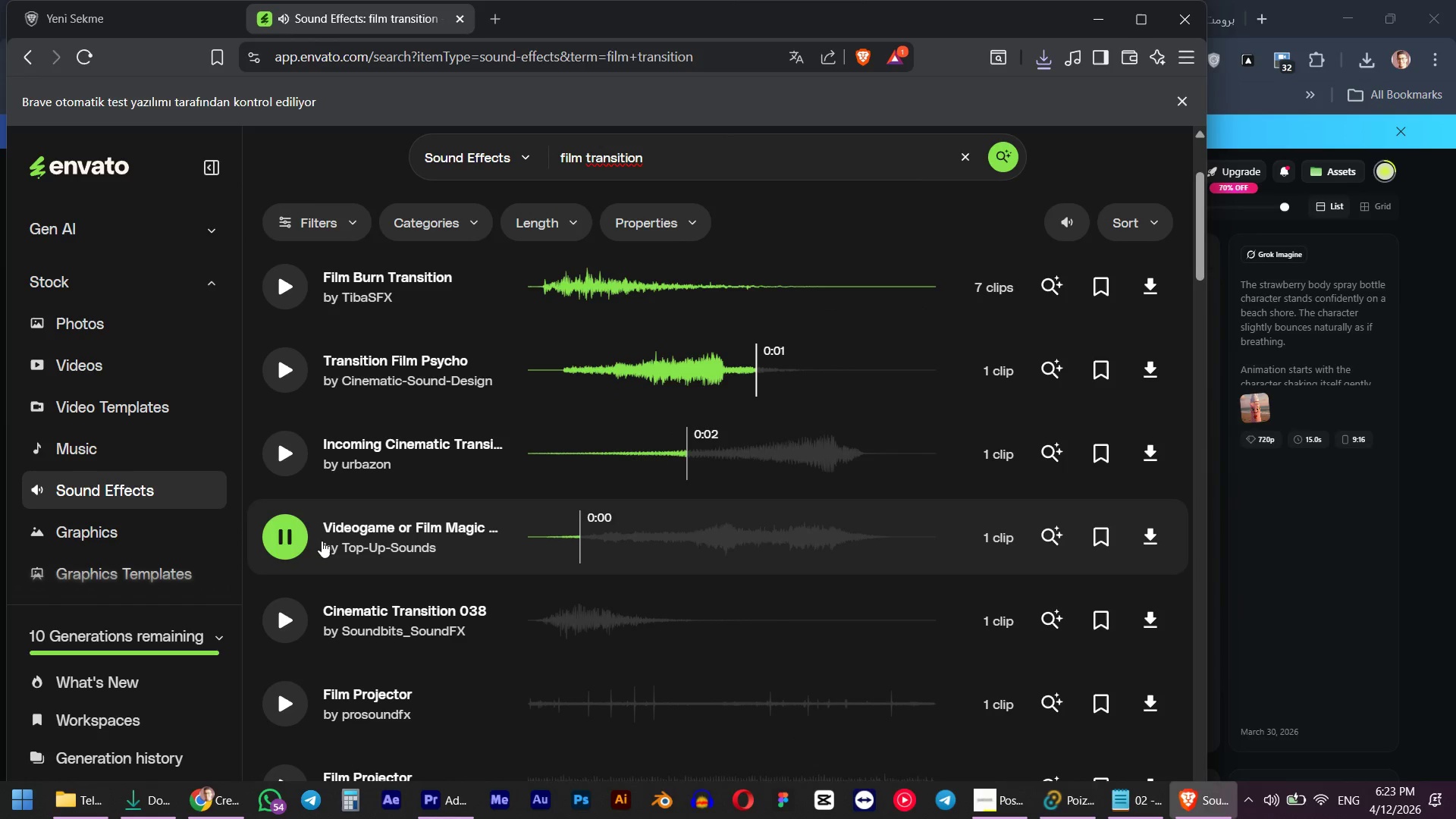 
left_click([282, 626])
 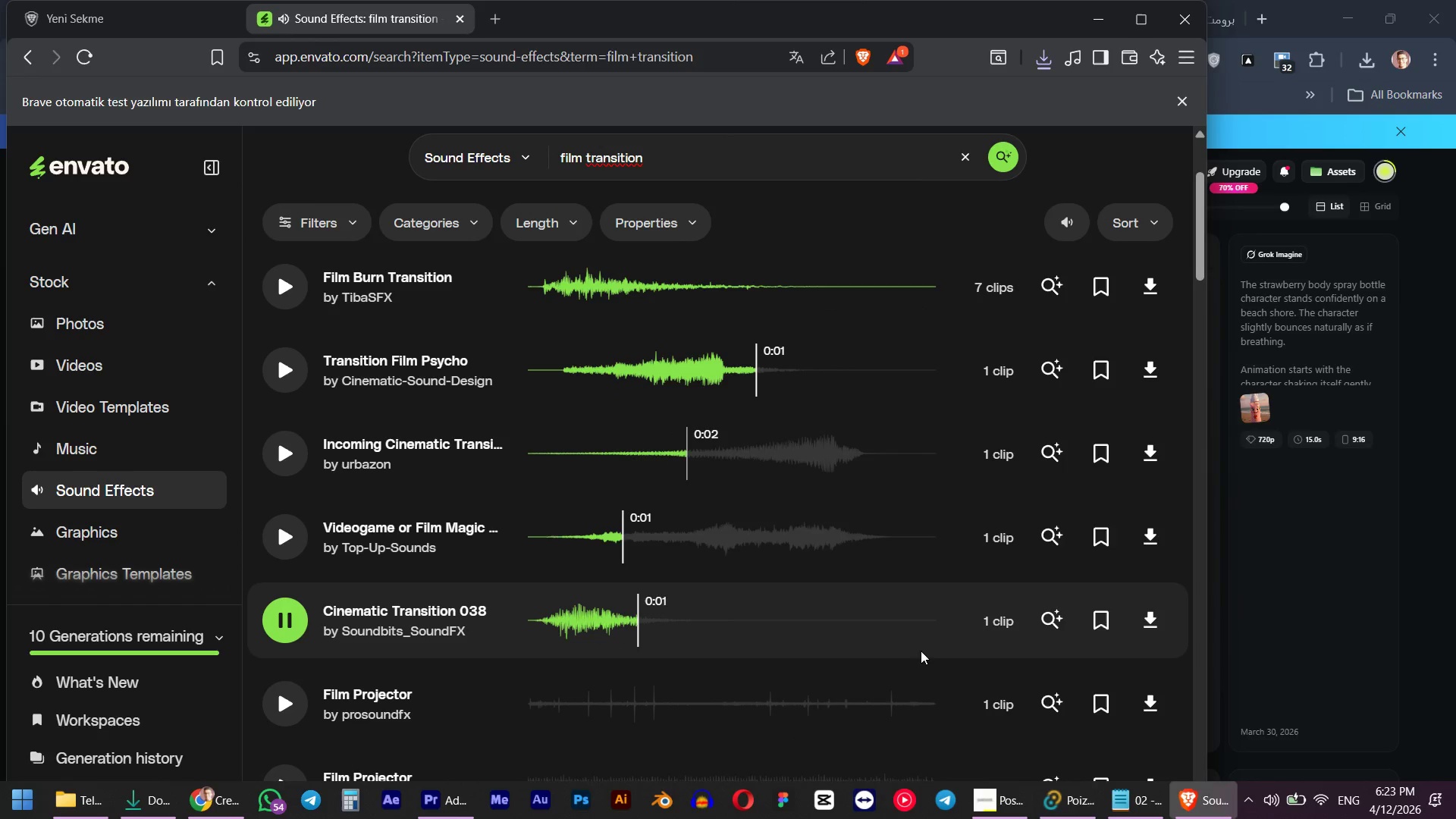 
left_click([1147, 620])
 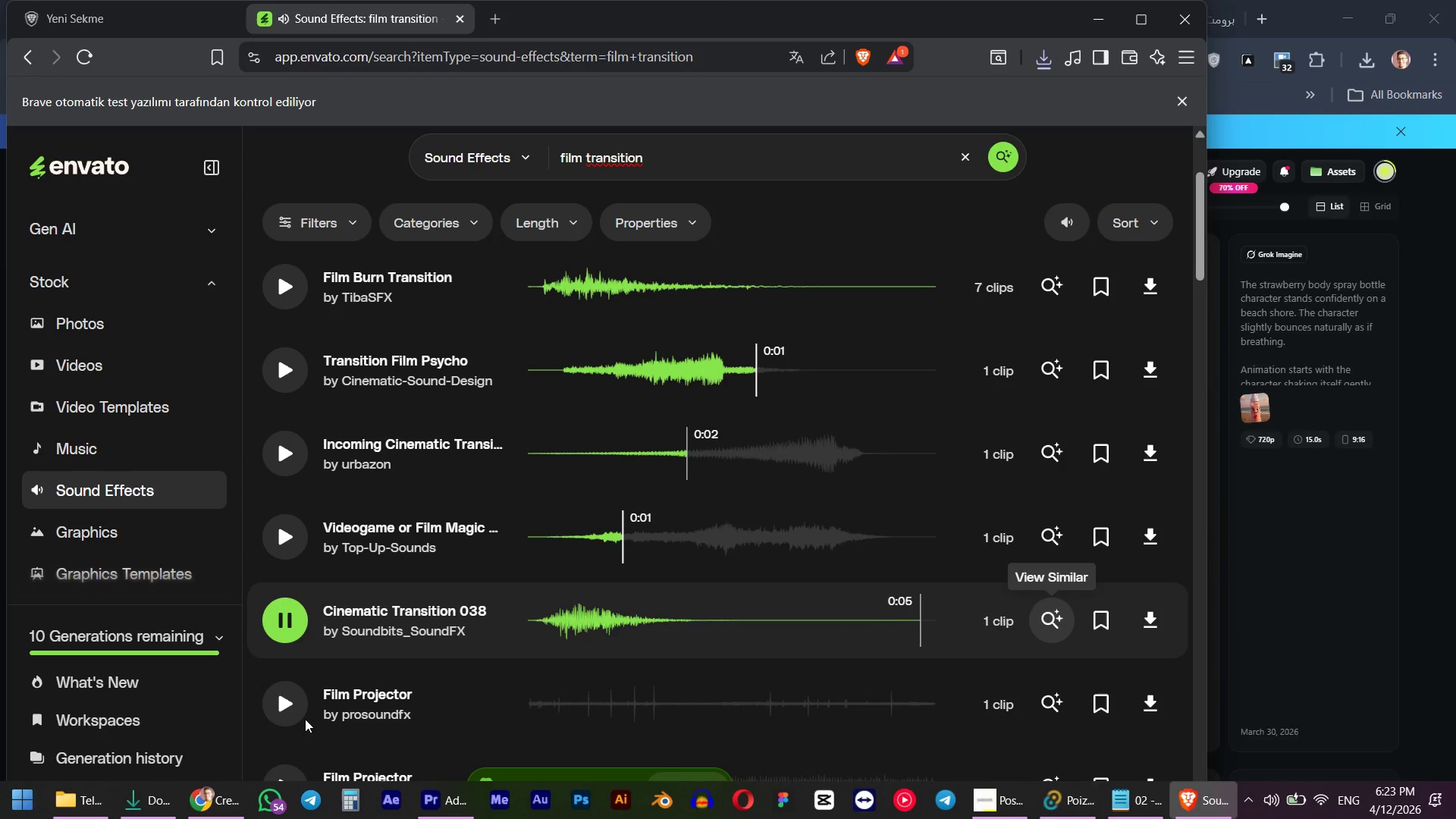 
left_click([601, 418])
 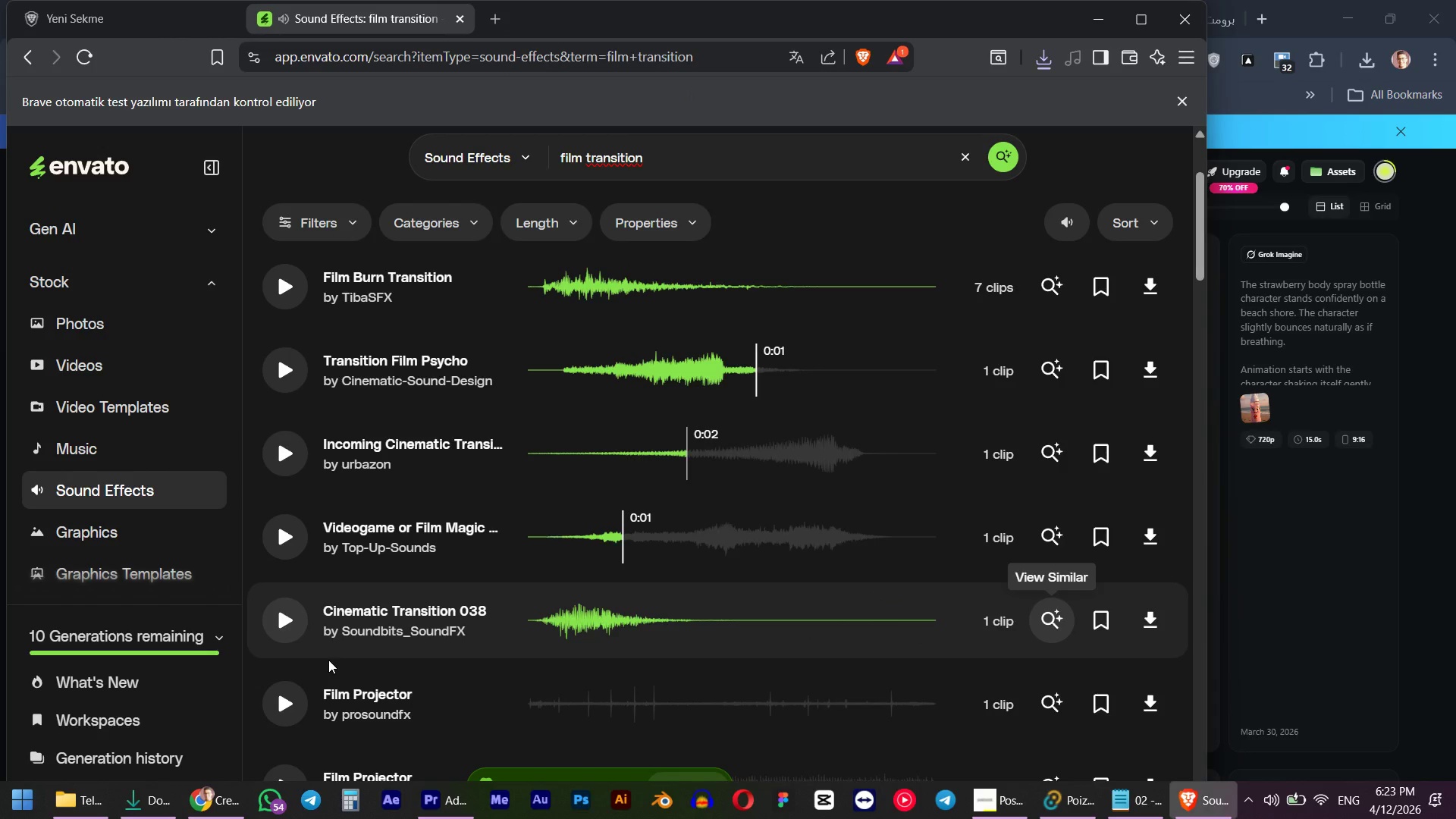 
left_click([307, 707])
 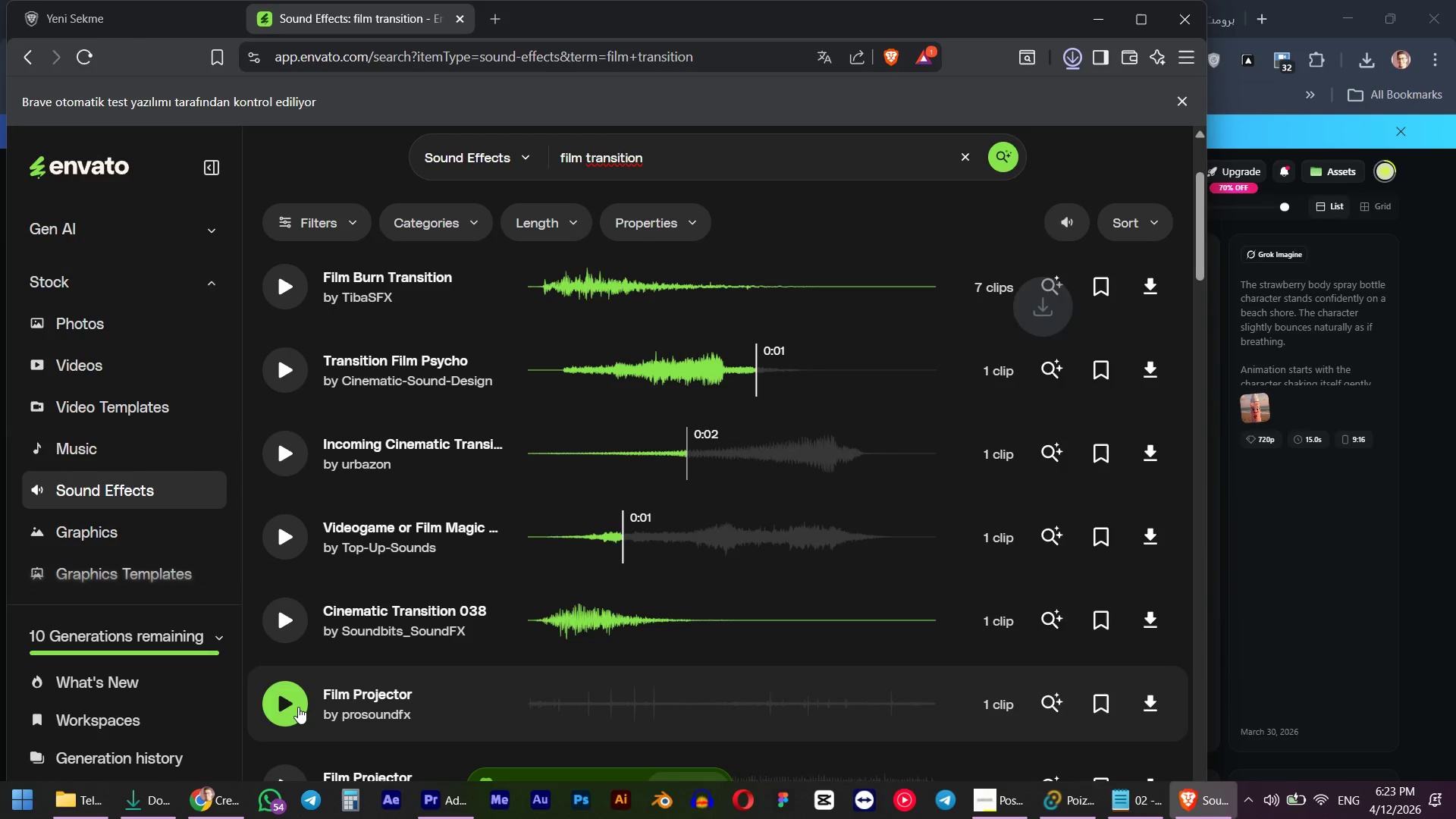 
left_click([298, 707])
 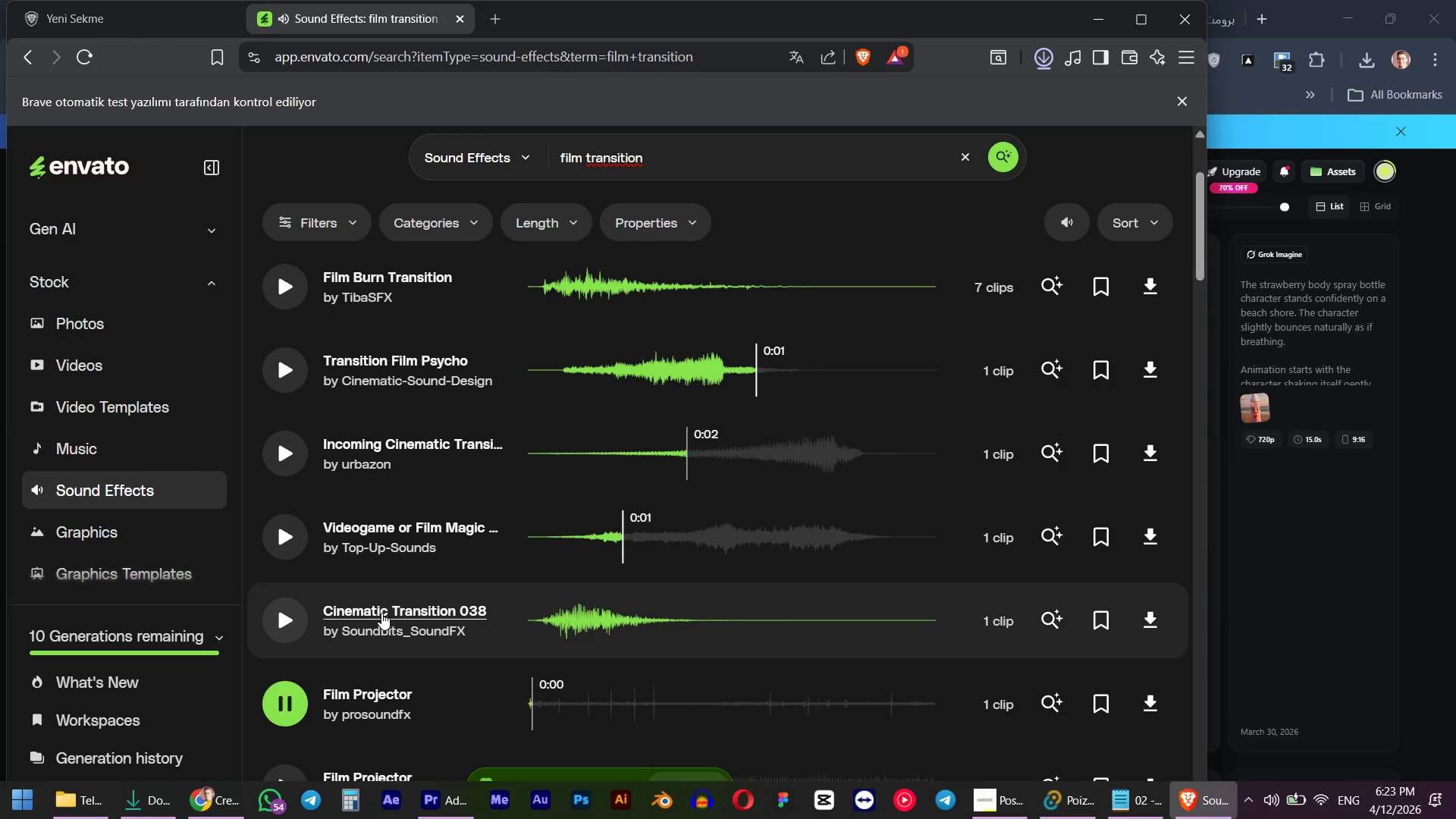 
scroll: coordinate [381, 613], scroll_direction: down, amount: 1.0
 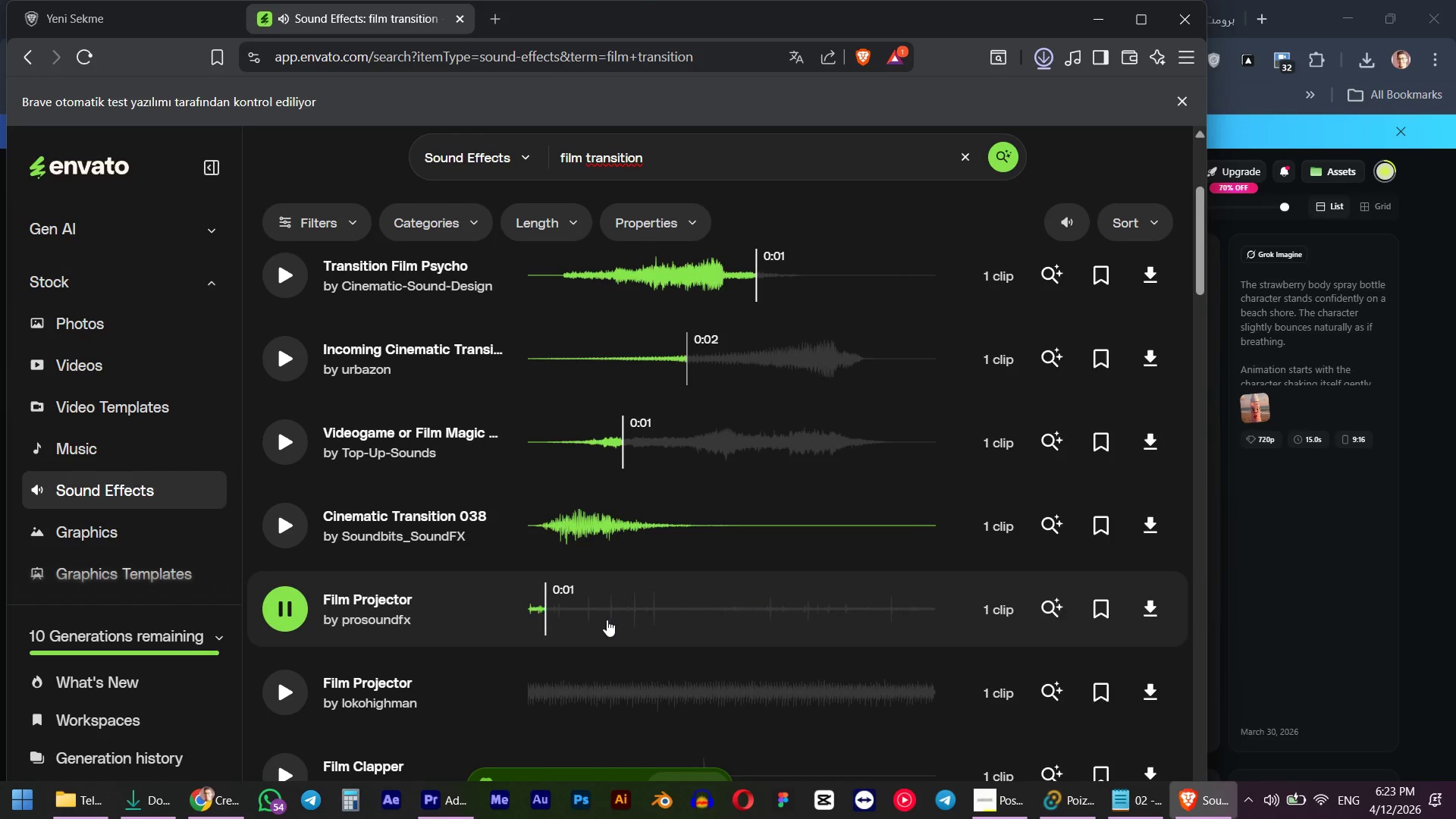 
left_click([589, 610])
 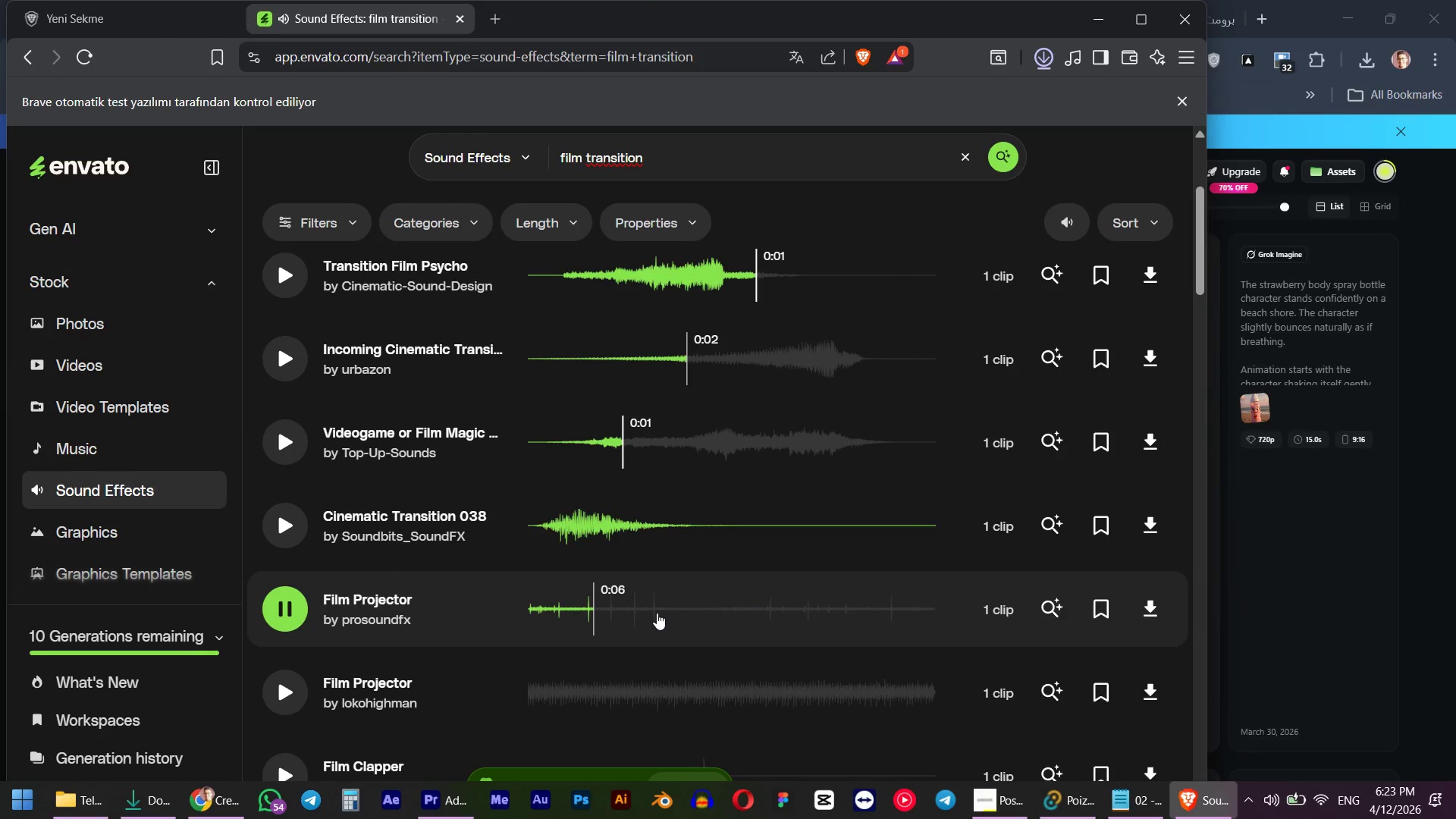 
left_click([648, 610])
 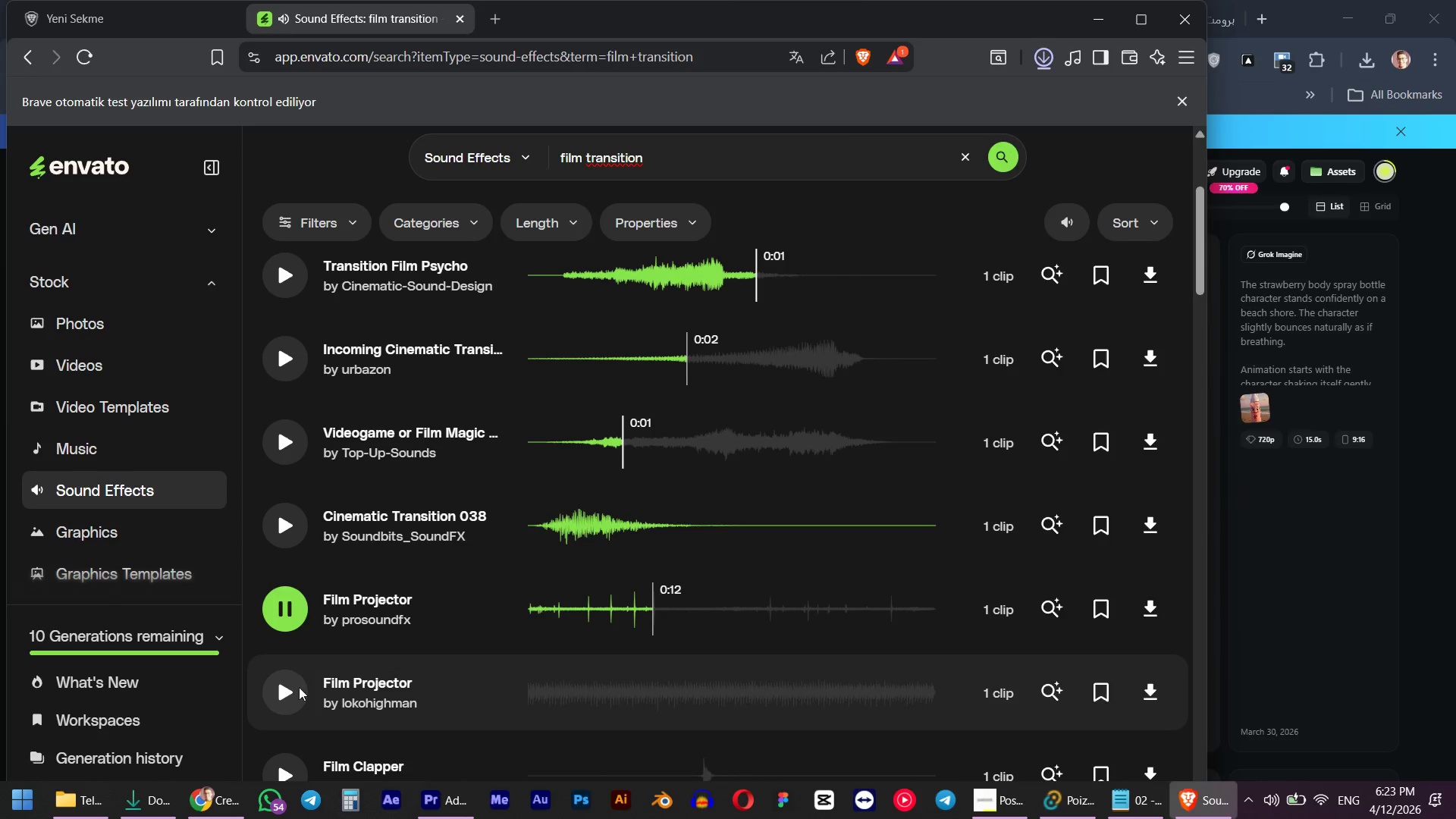 
left_click([299, 687])
 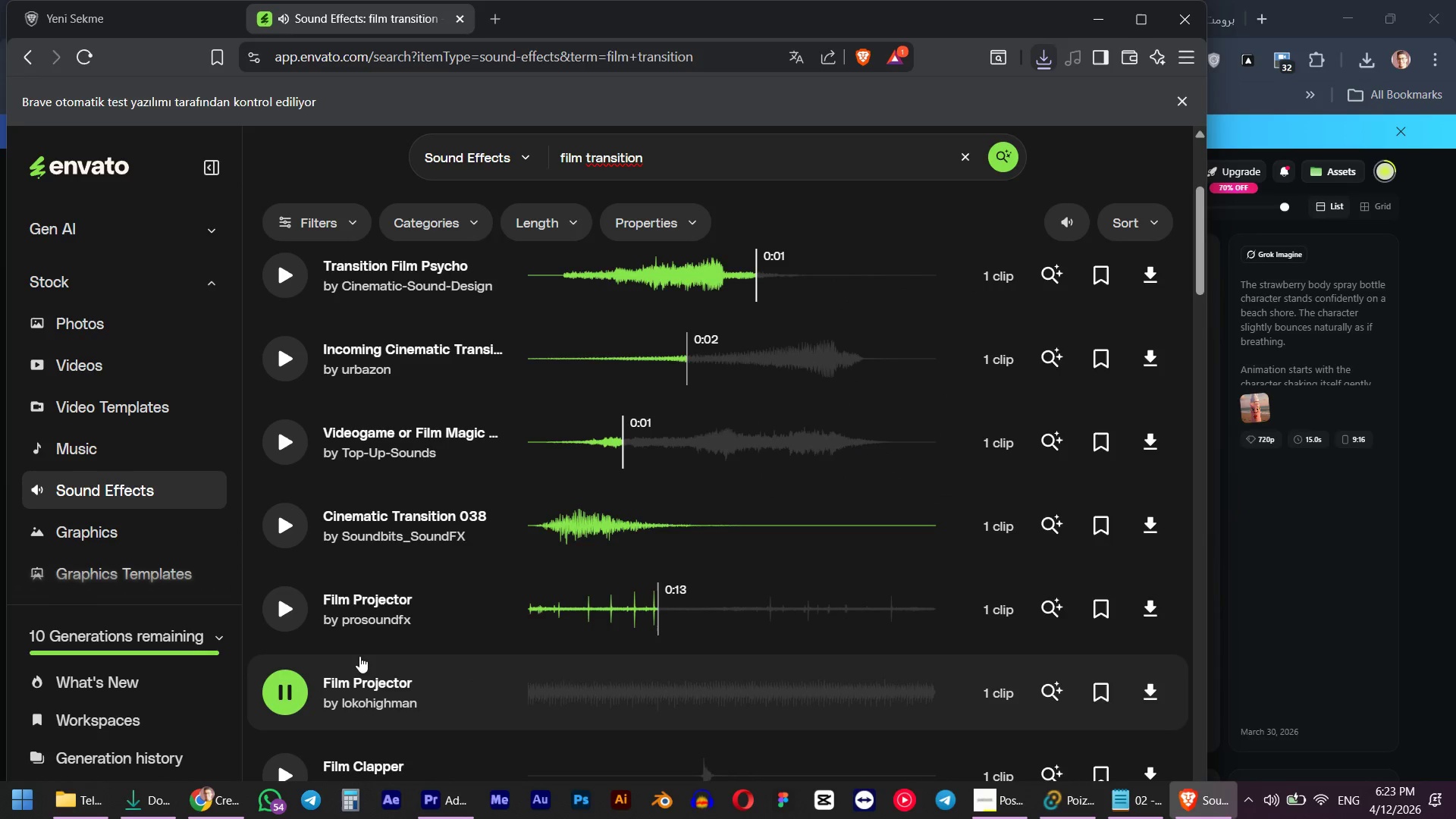 
scroll: coordinate [359, 655], scroll_direction: down, amount: 2.0
 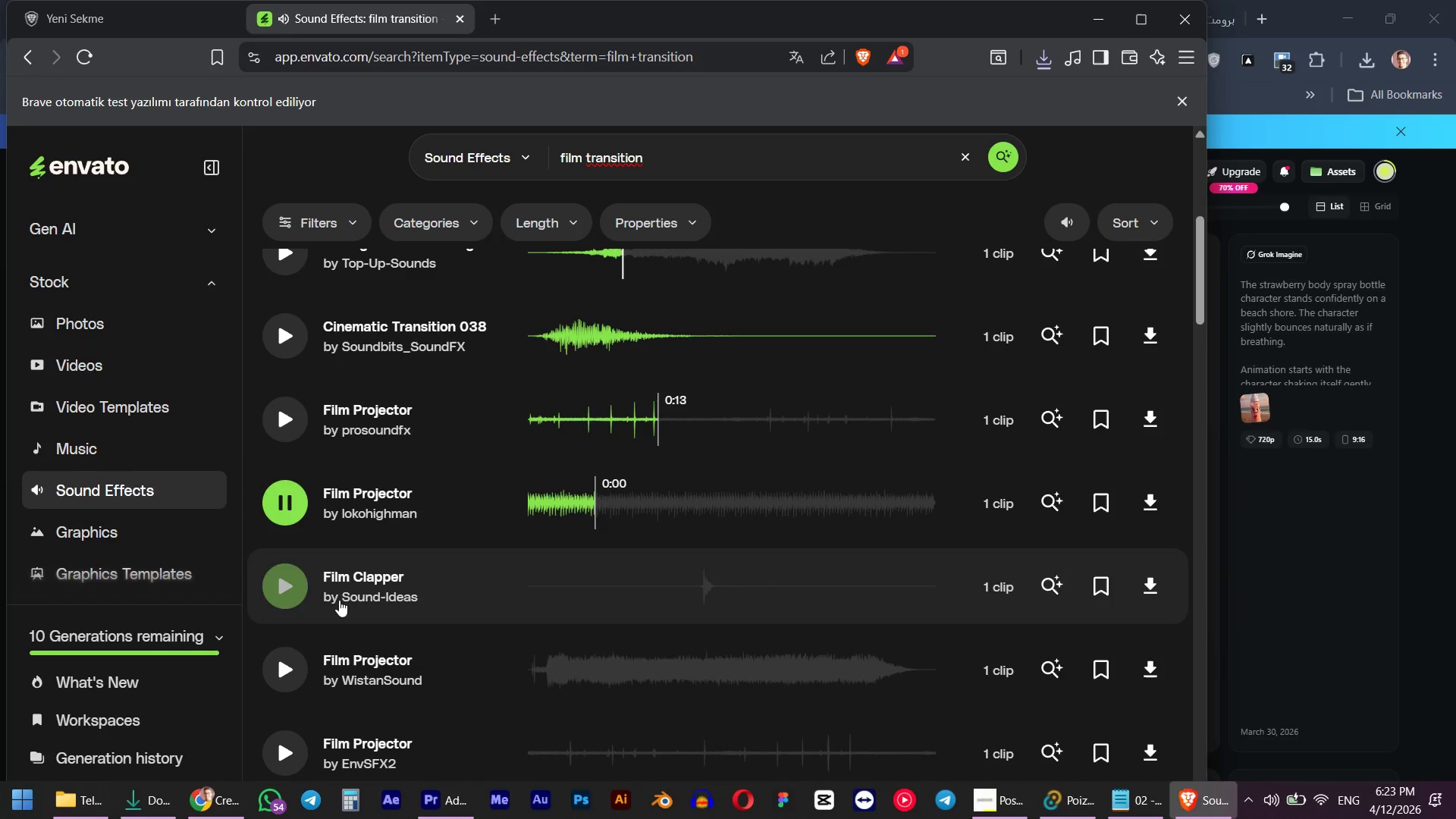 
left_click([290, 583])
 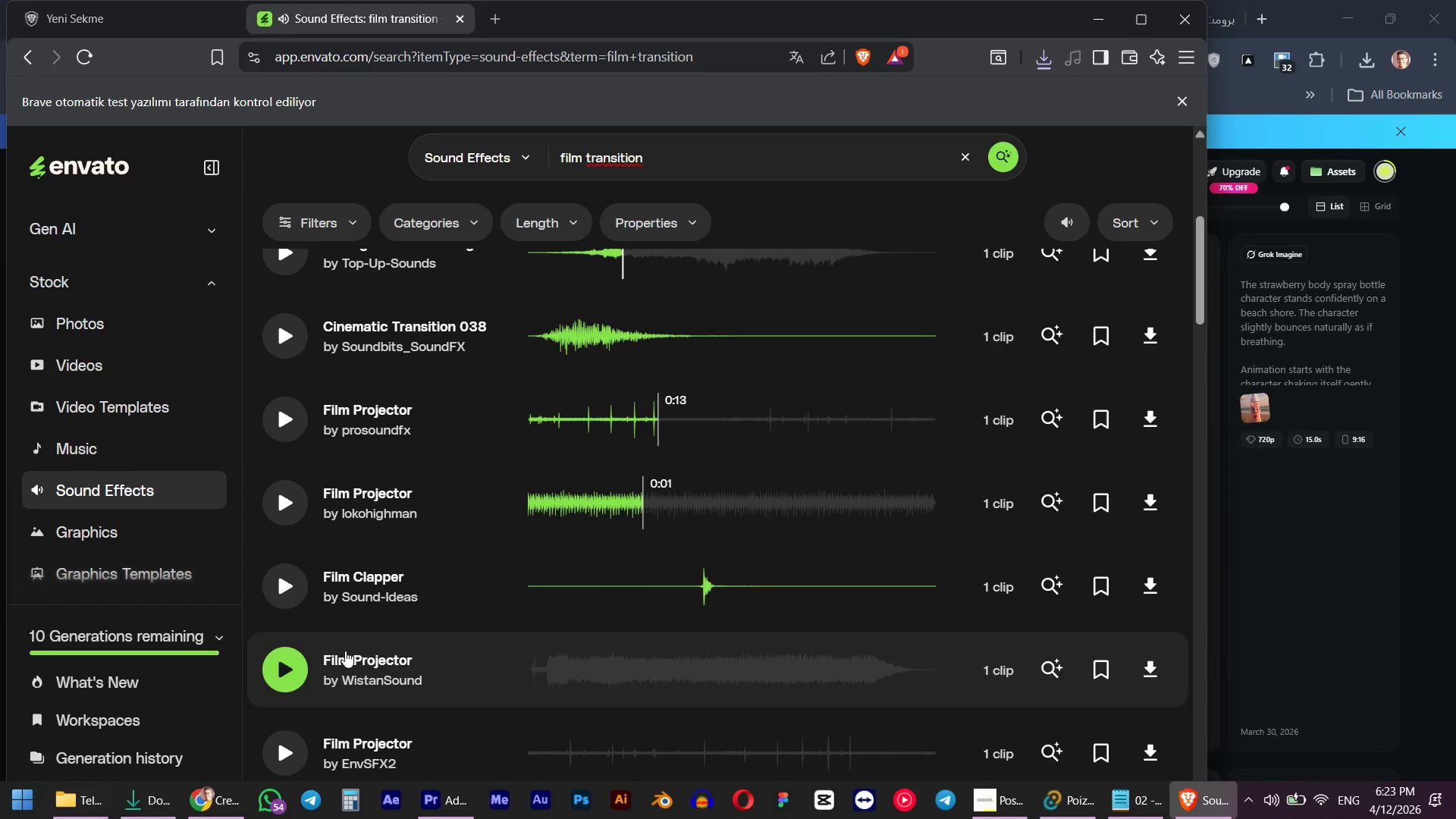 
left_click([295, 672])
 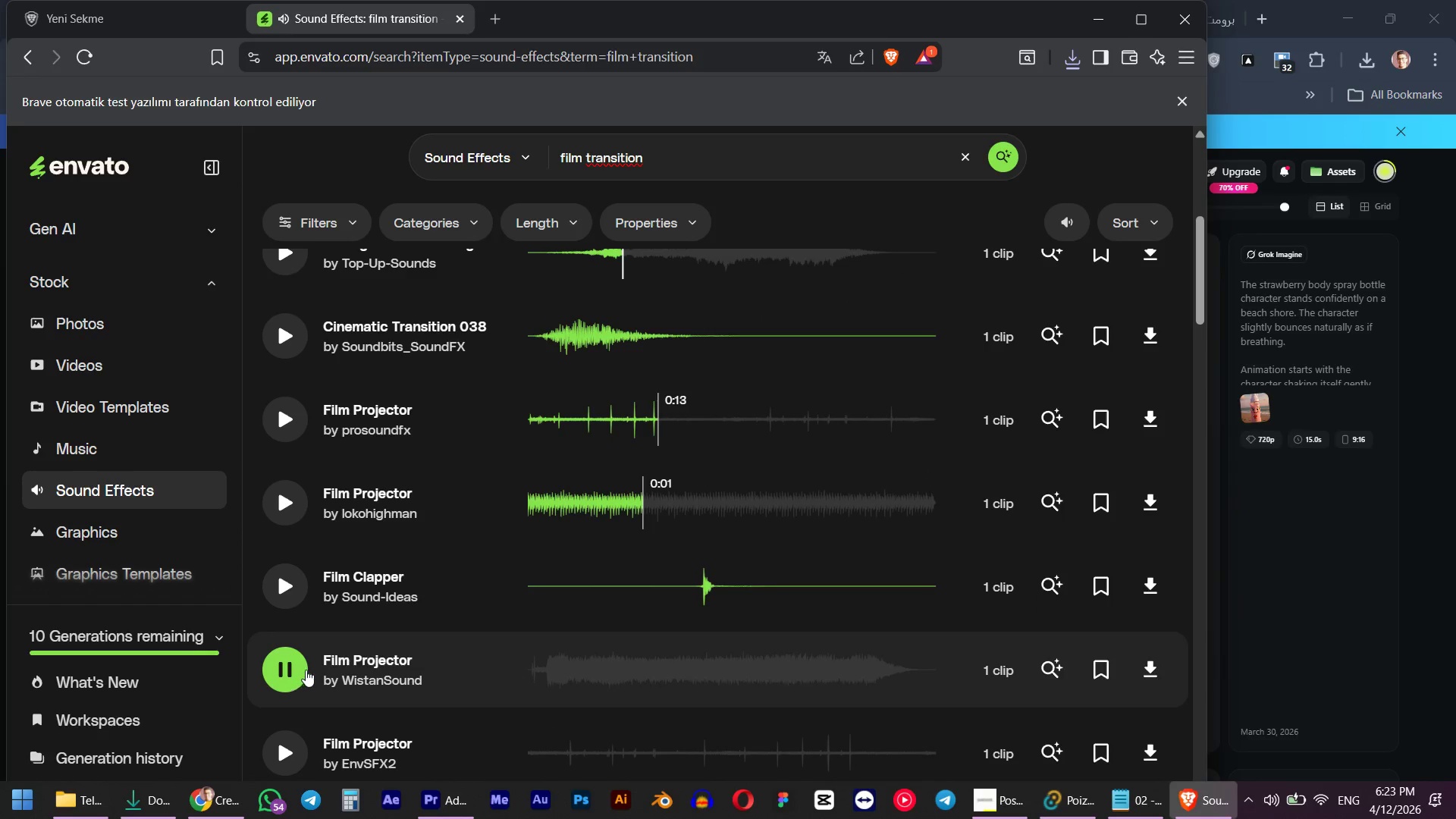 
scroll: coordinate [306, 670], scroll_direction: down, amount: 1.0
 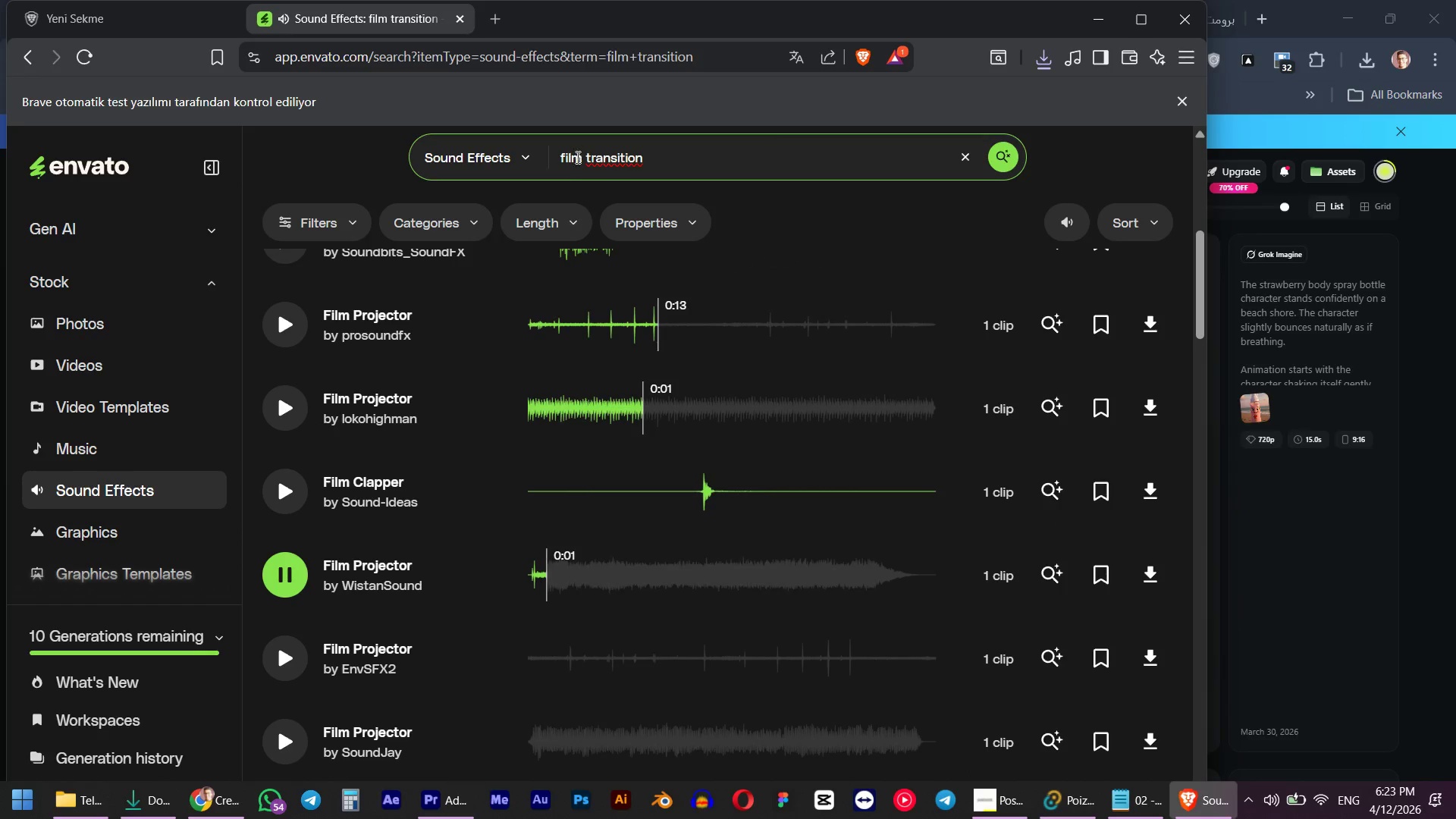 
left_click([295, 656])
 